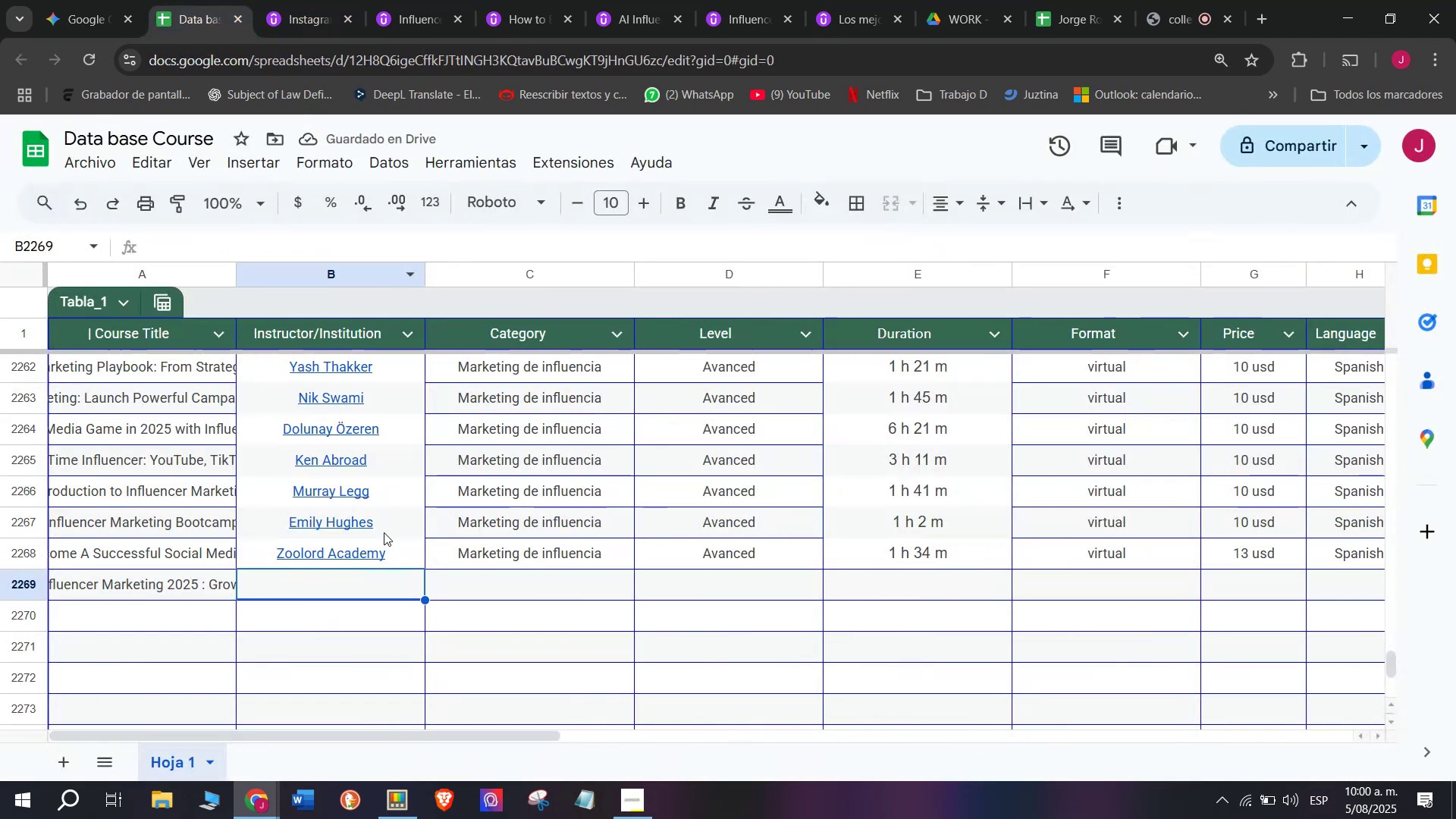 
key(Control+V)
 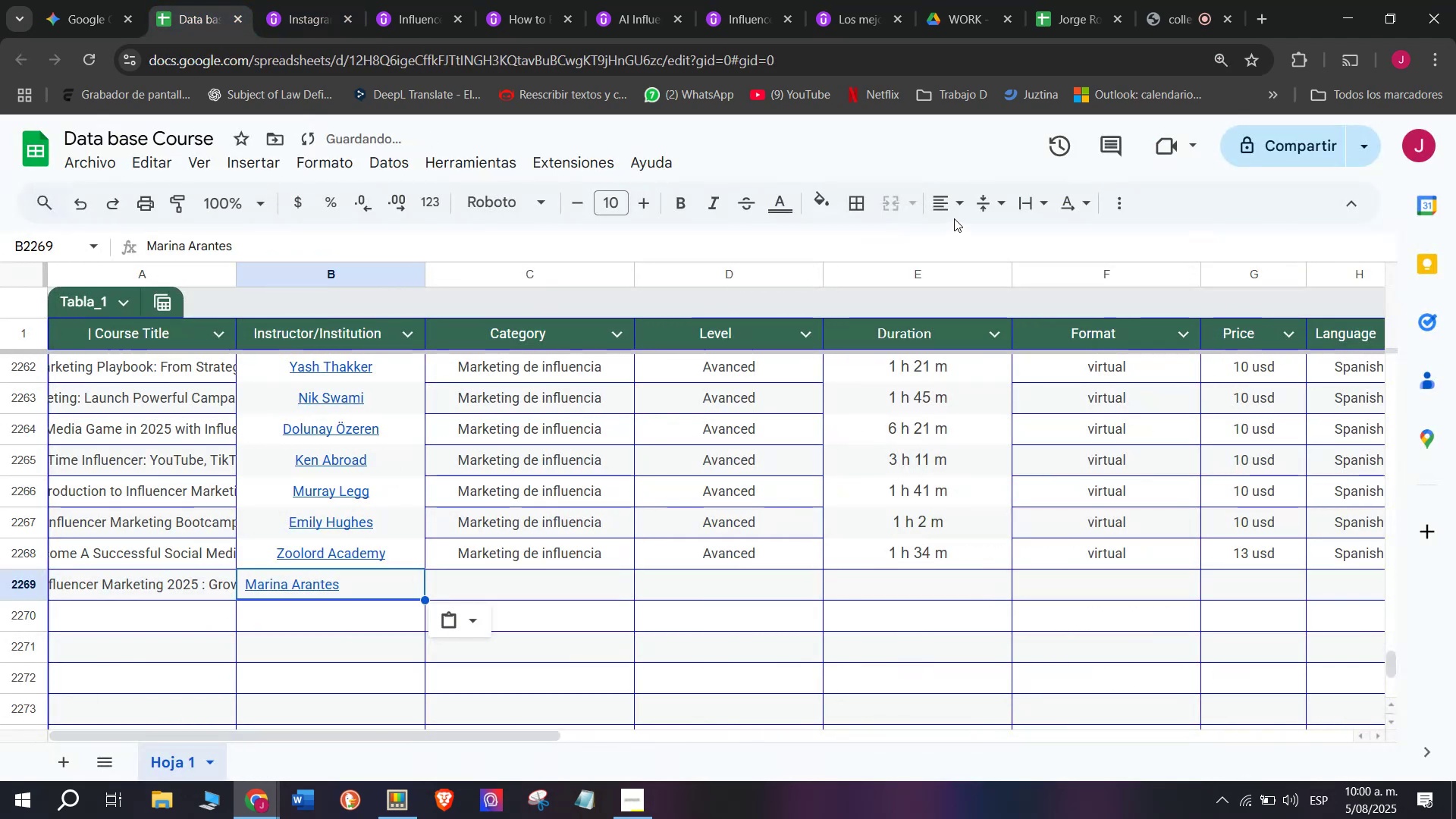 
left_click([955, 212])
 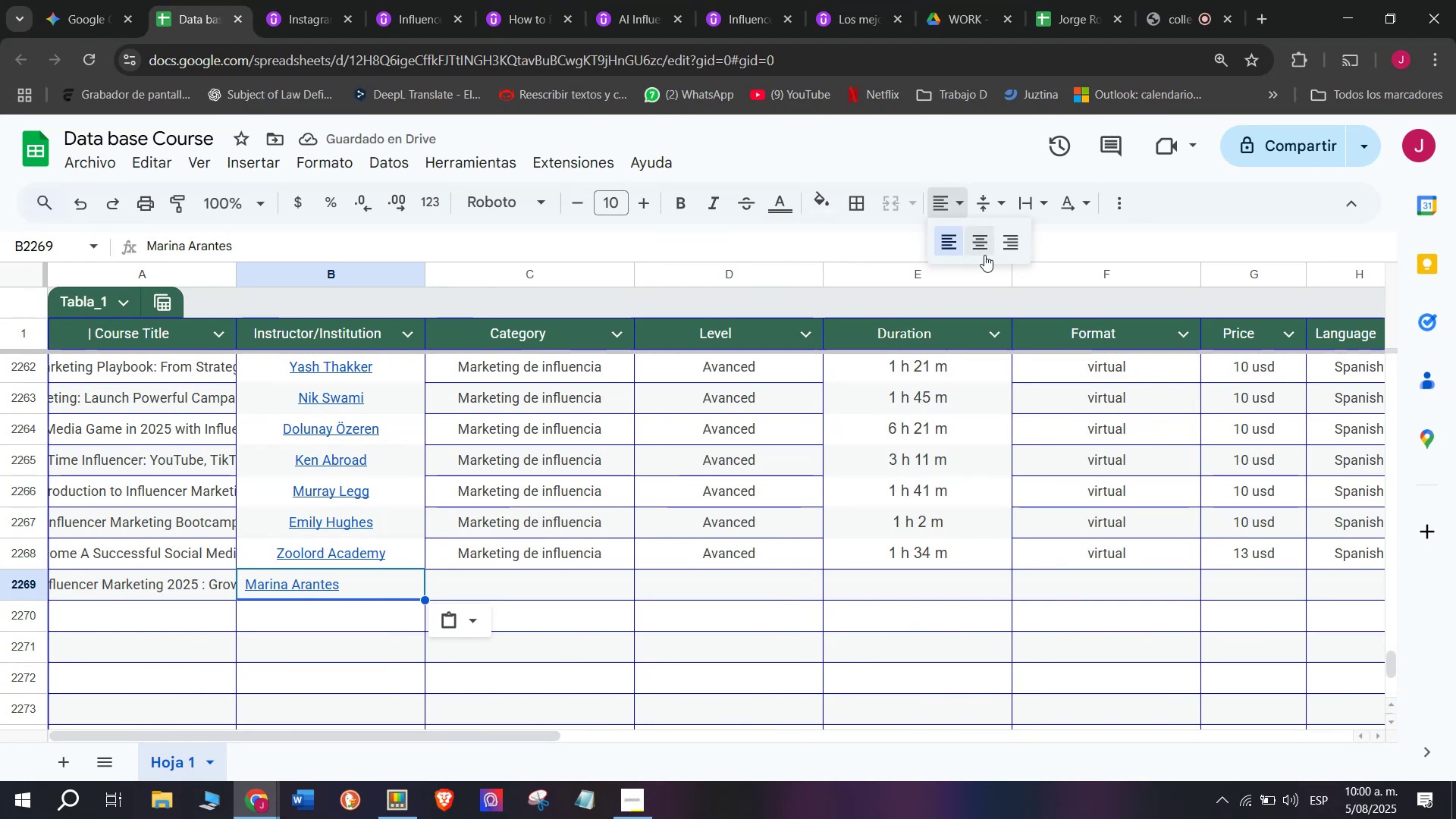 
left_click([983, 251])
 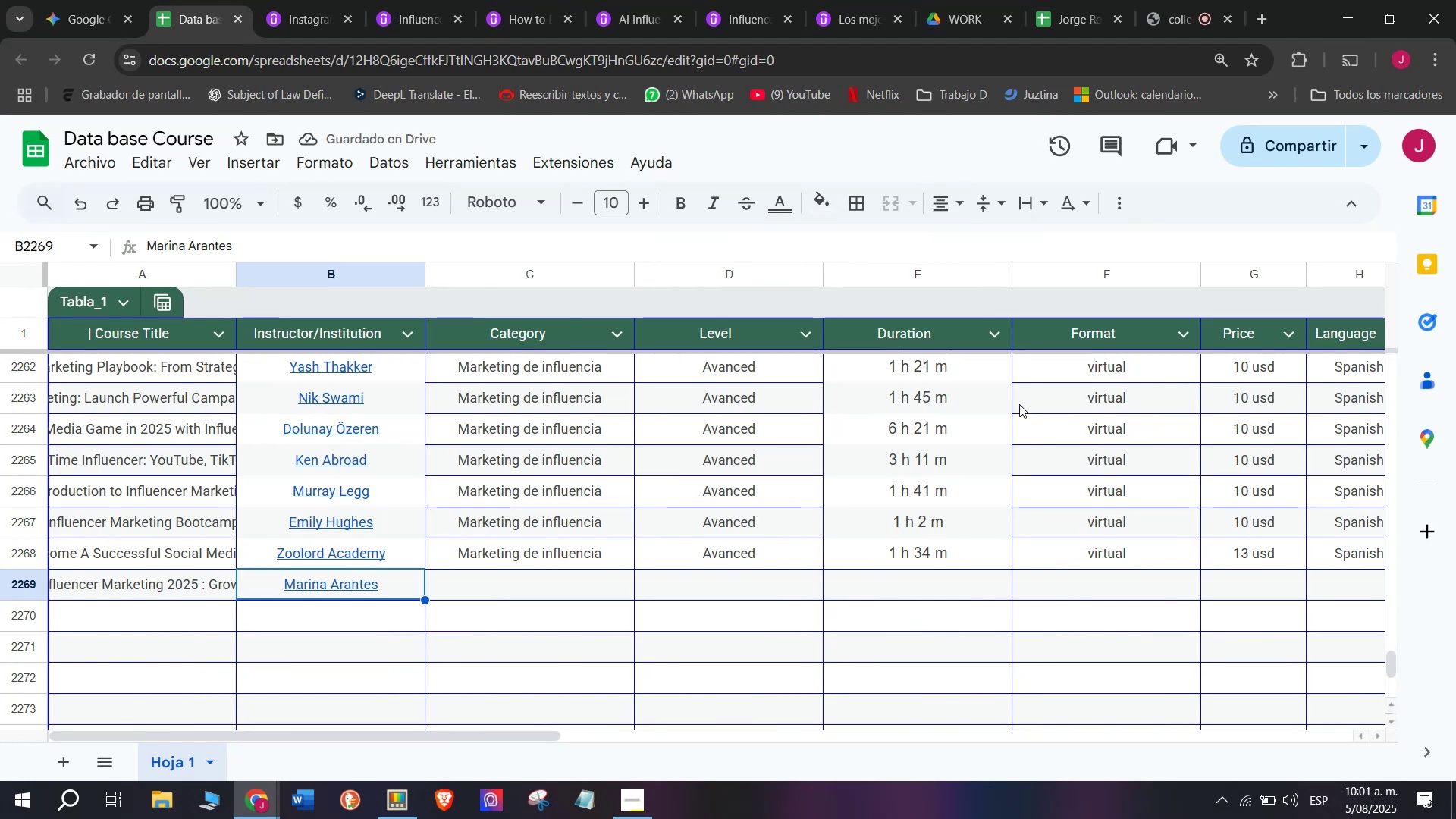 
wait(7.02)
 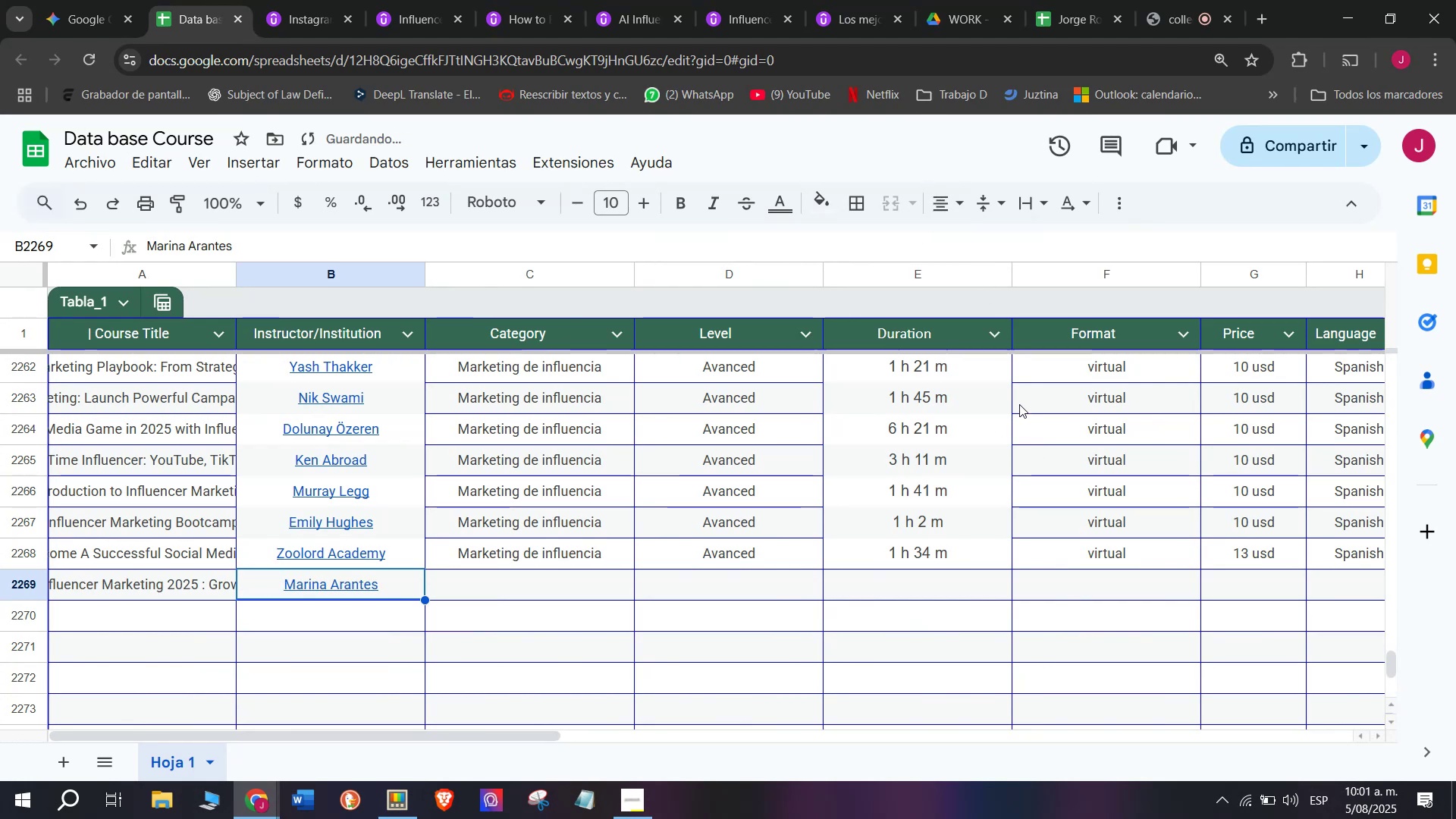 
double_click([582, 551])
 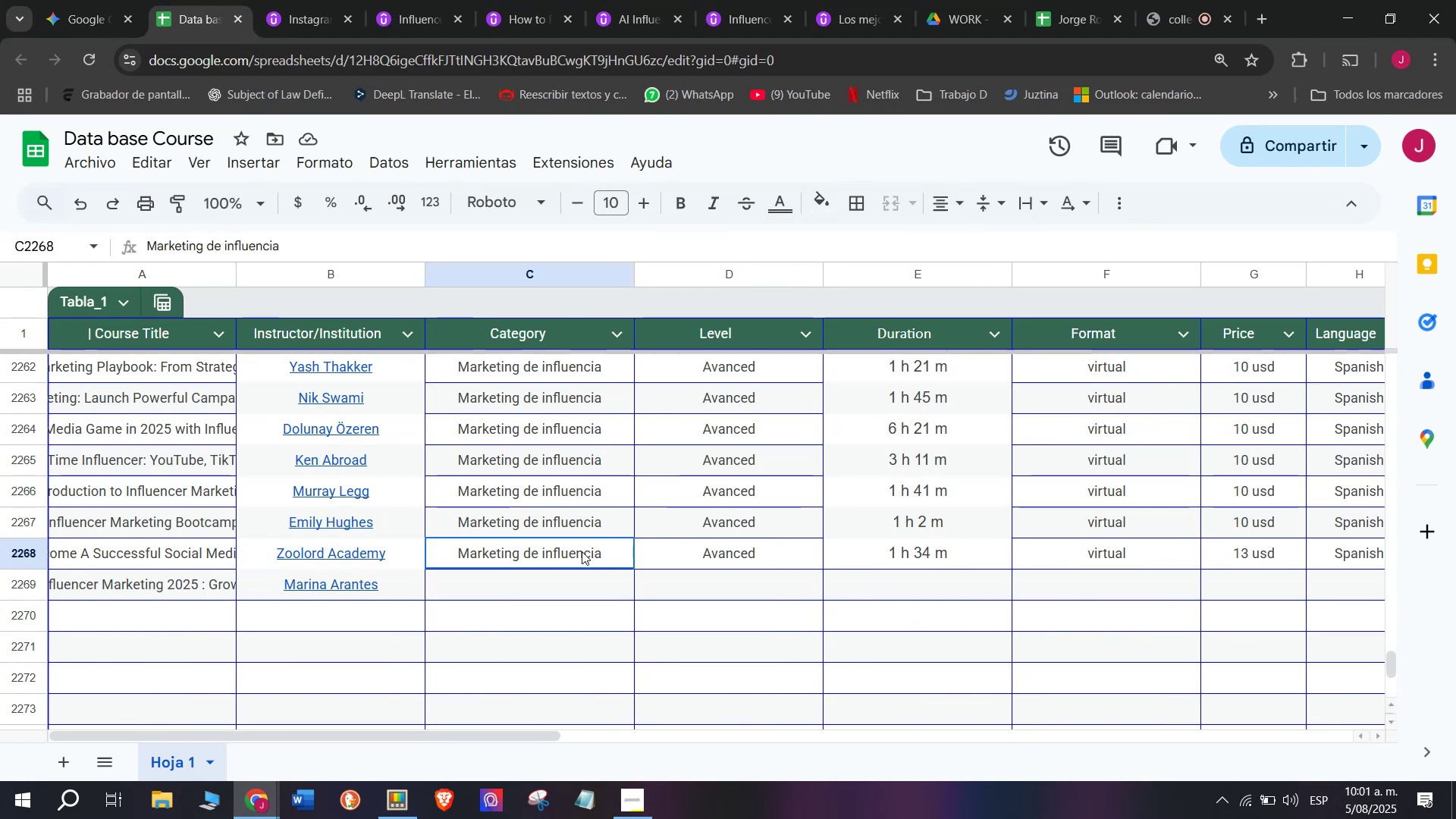 
key(Break)
 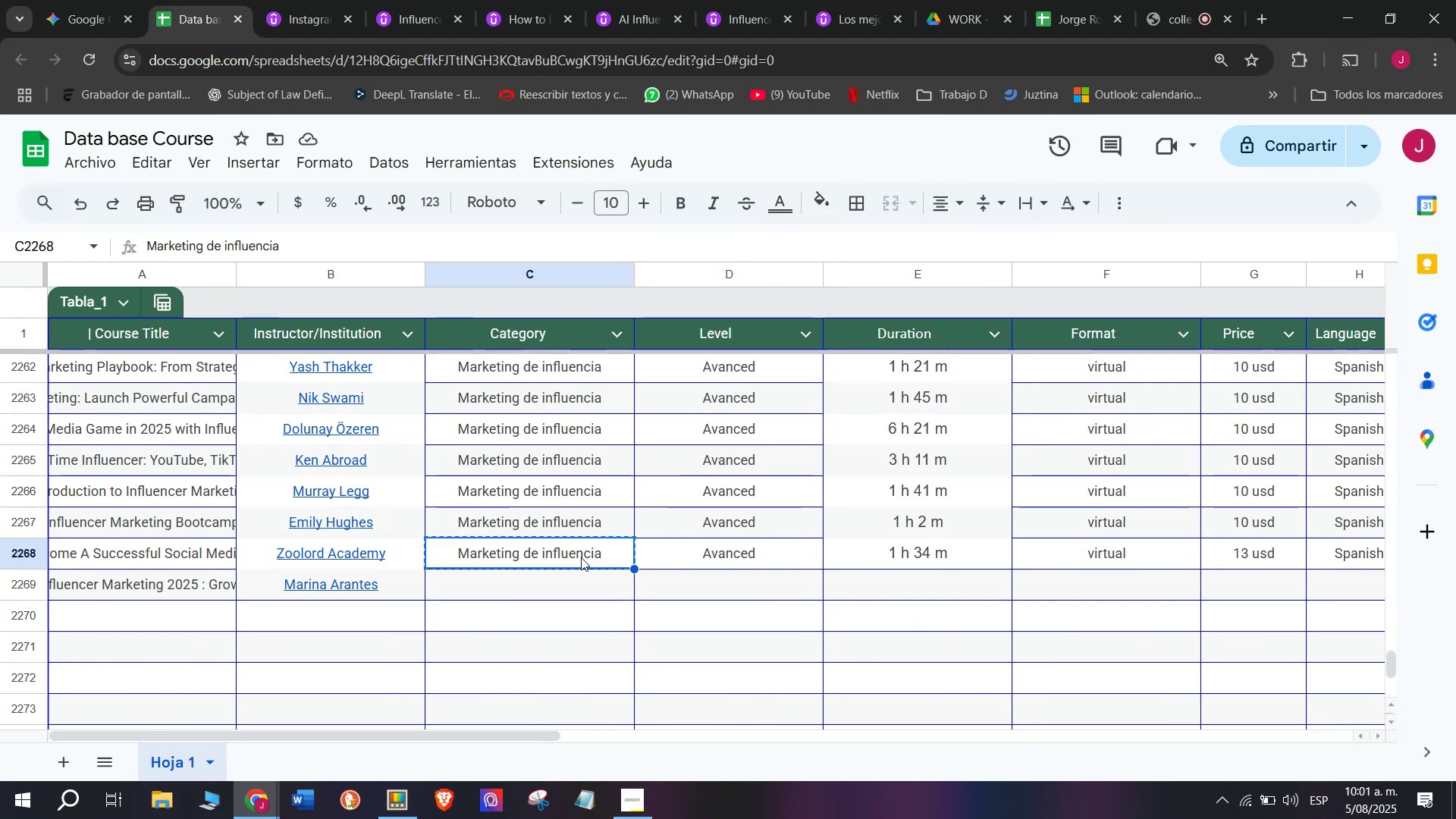 
key(Control+ControlLeft)
 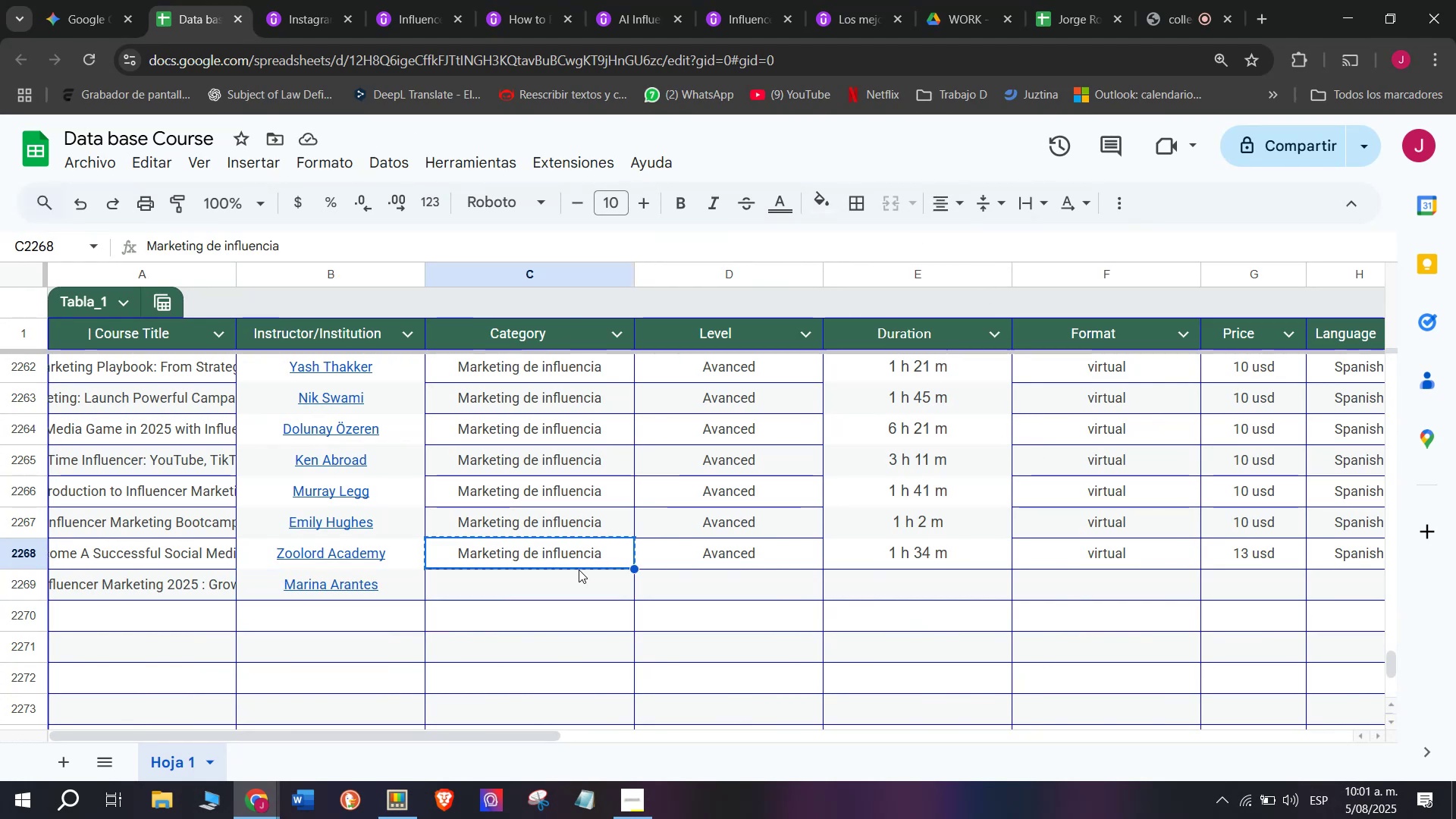 
key(Control+C)
 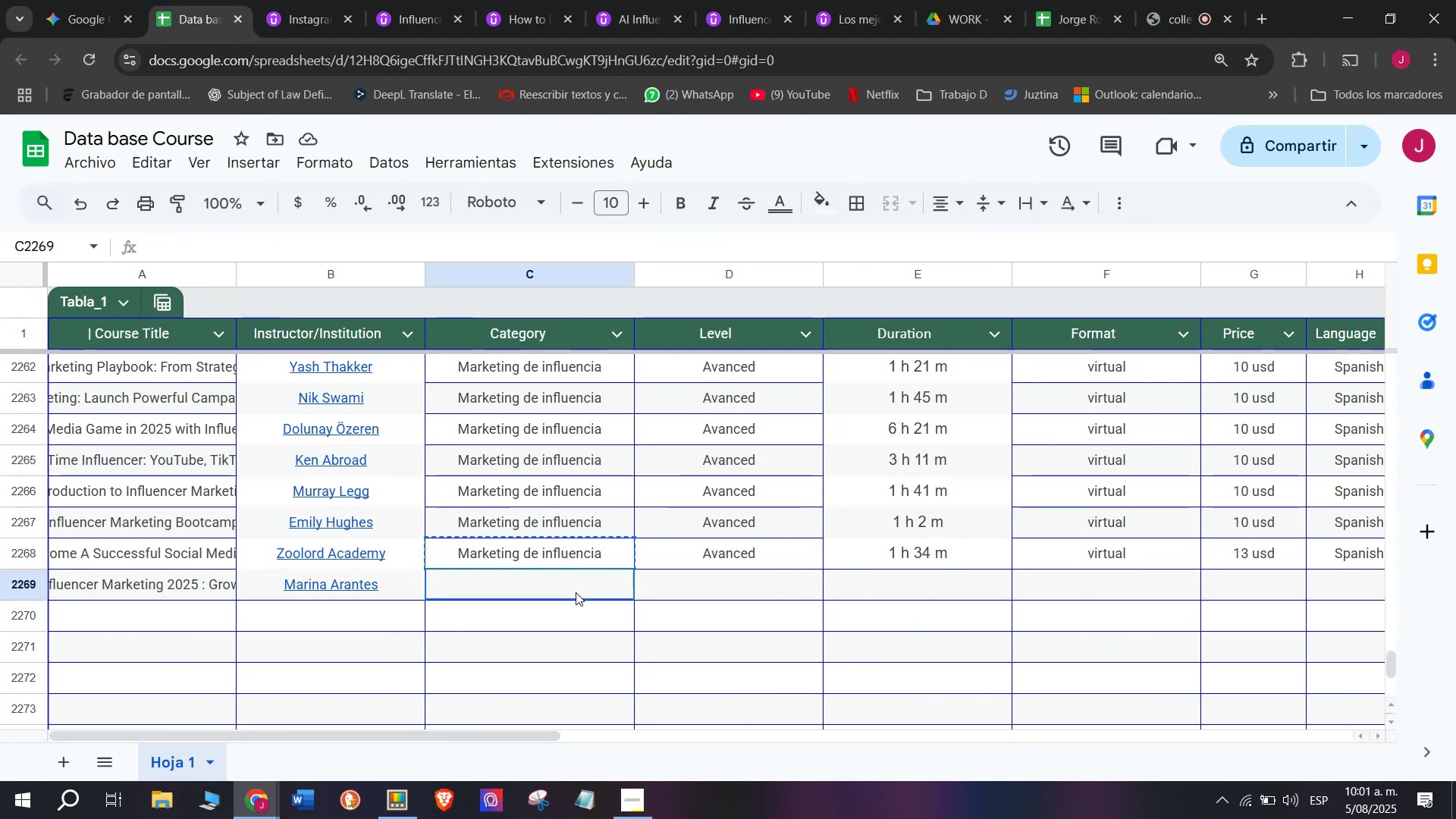 
key(Control+ControlLeft)
 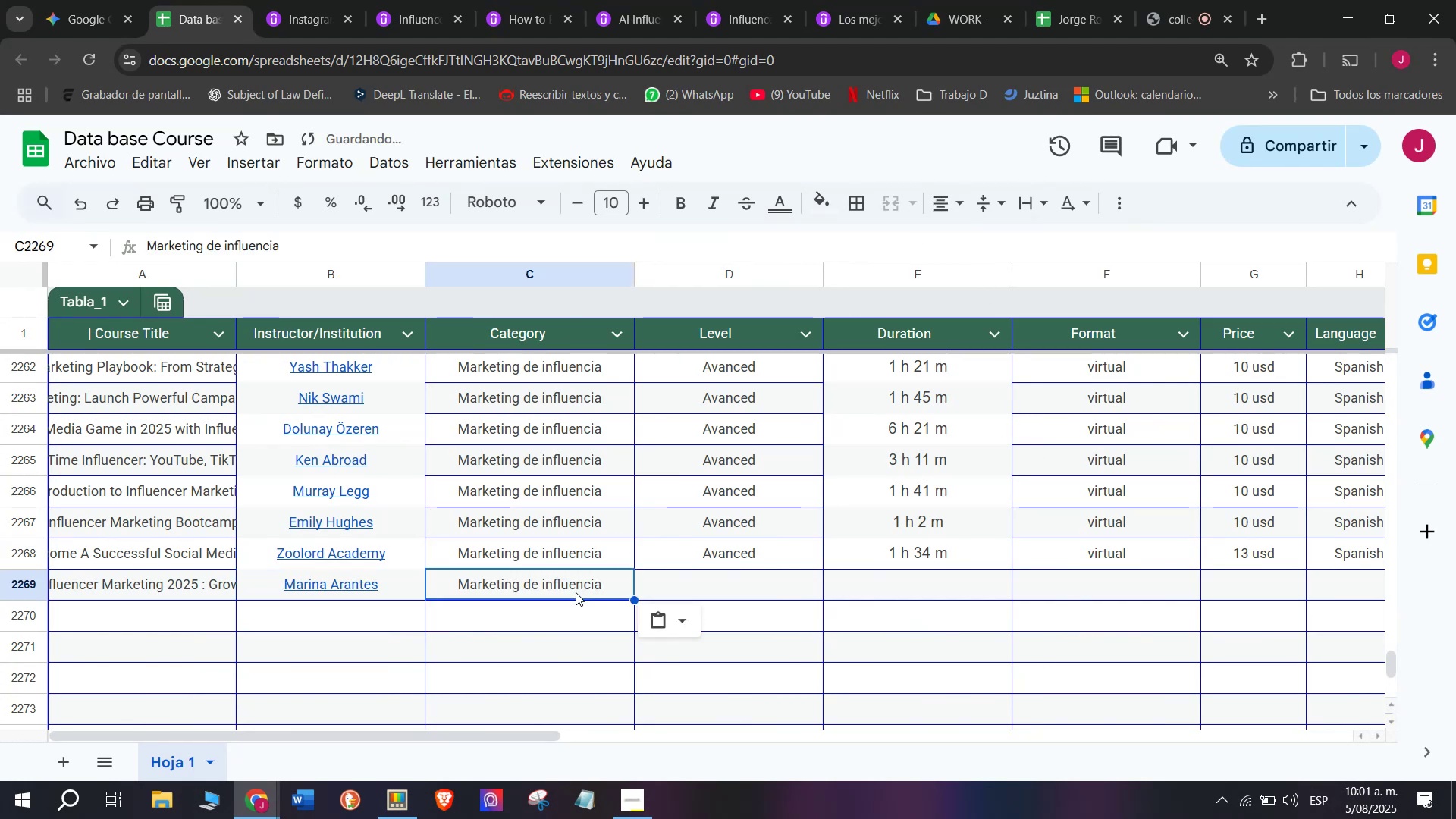 
key(Z)
 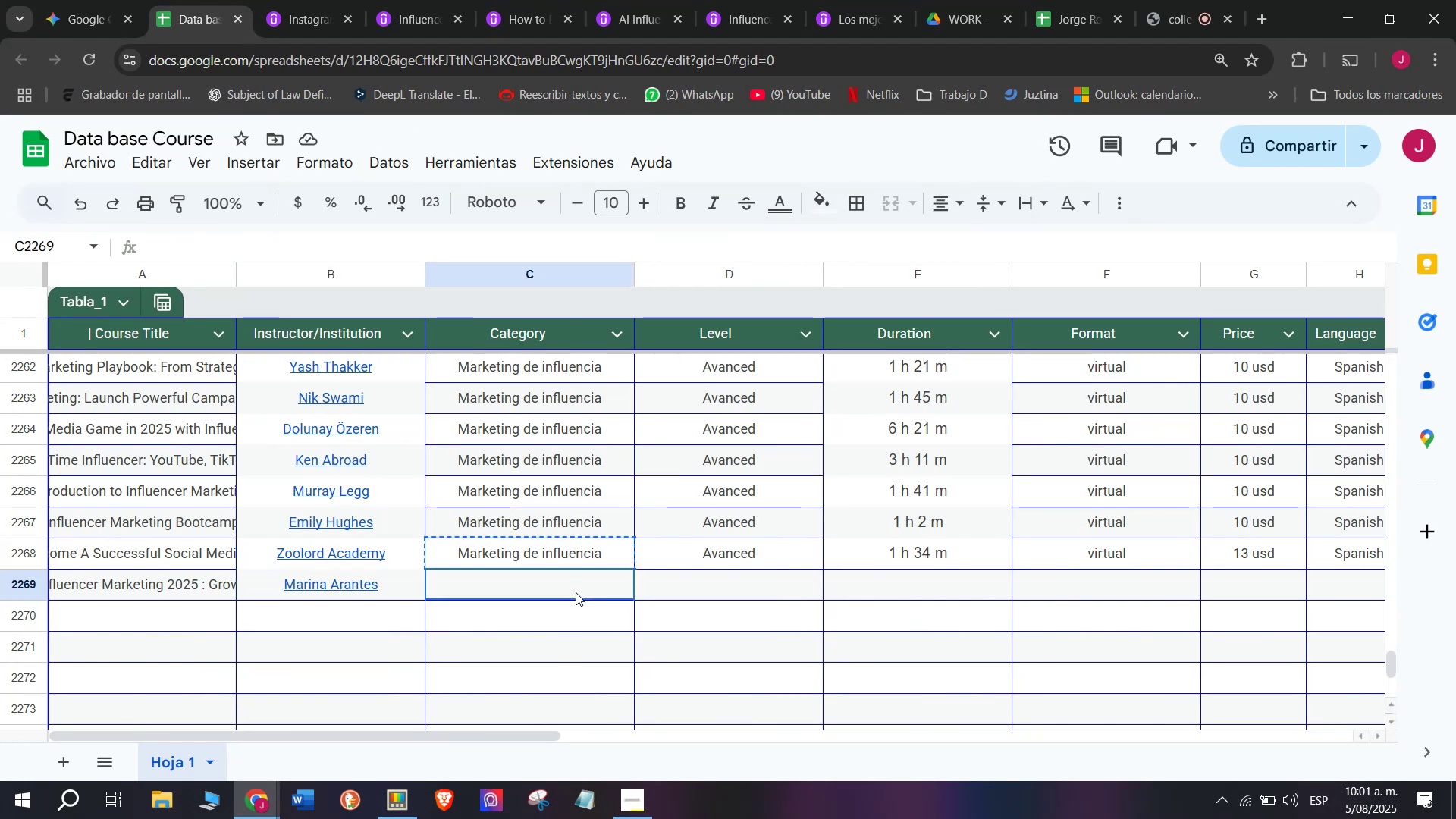 
key(Control+V)
 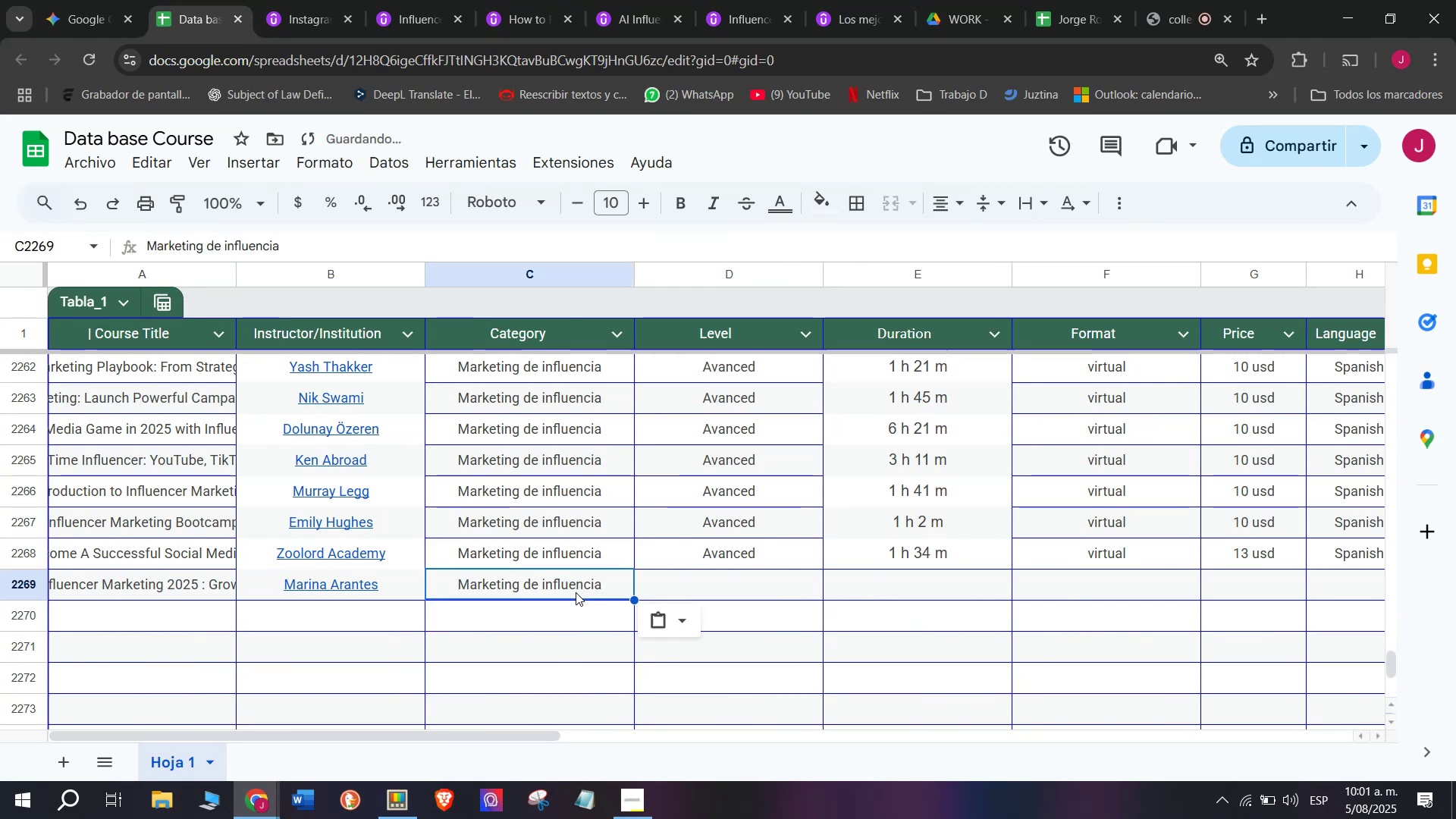 
triple_click([576, 592])
 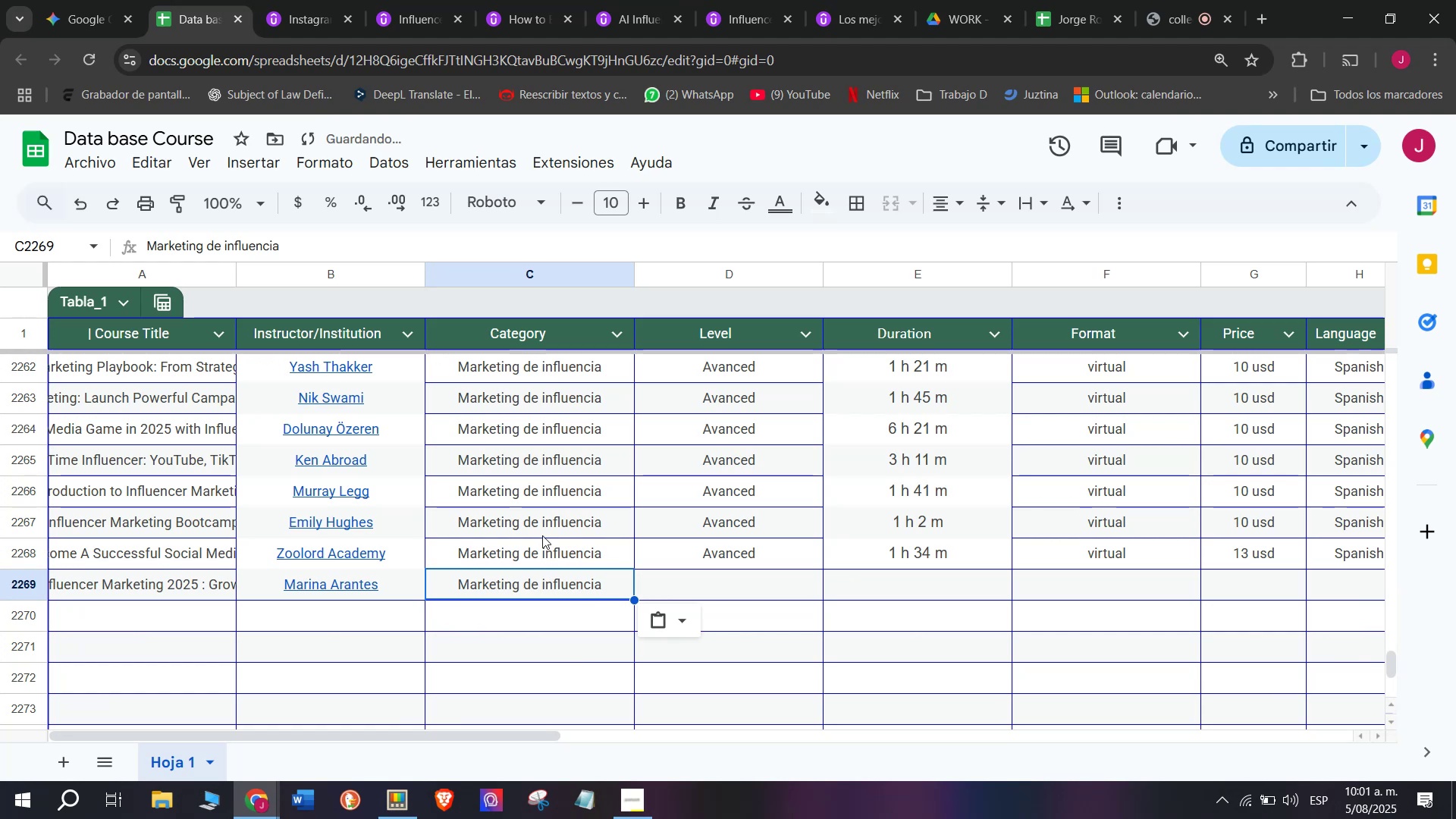 
left_click([745, 562])
 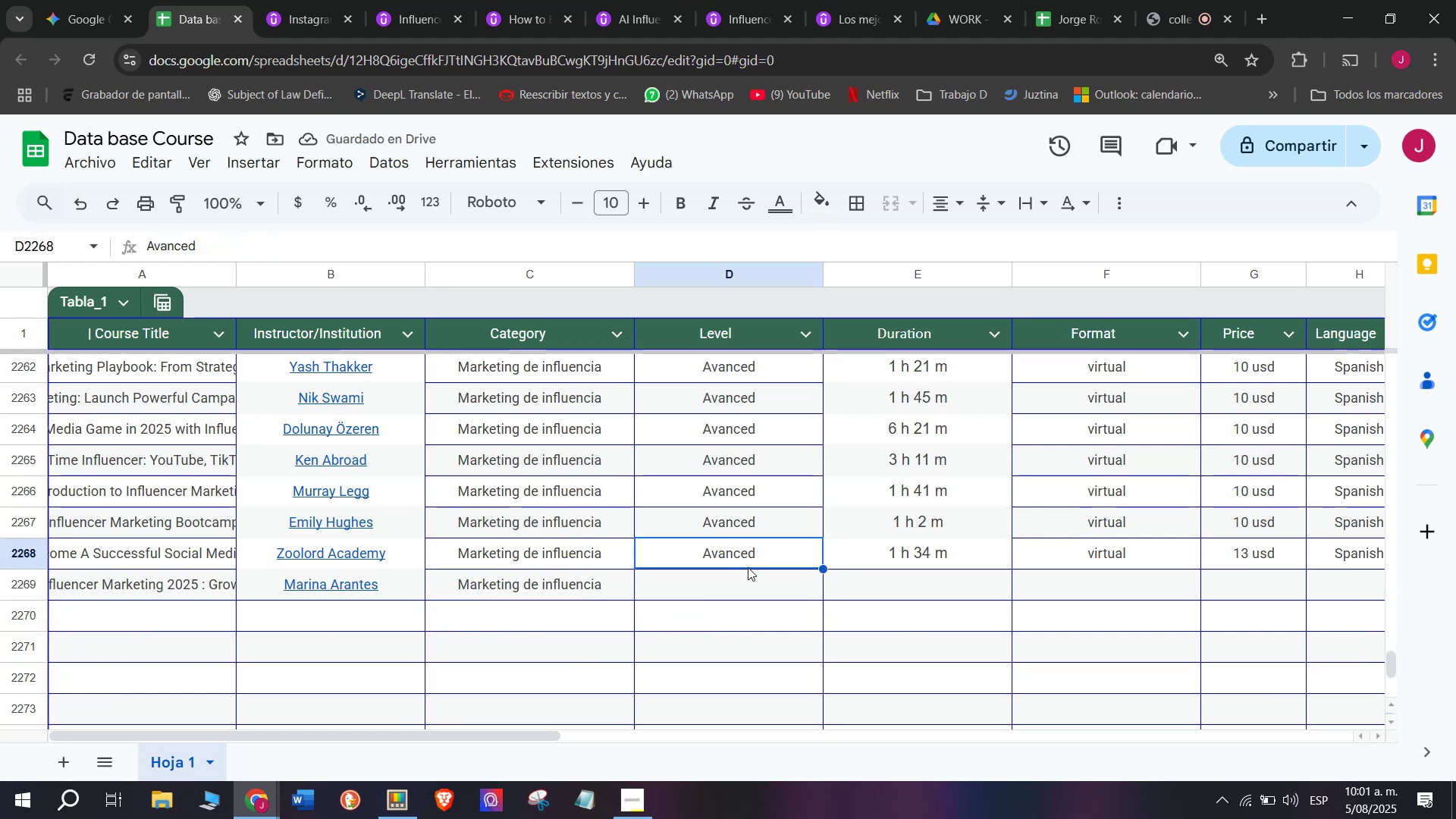 
key(Break)
 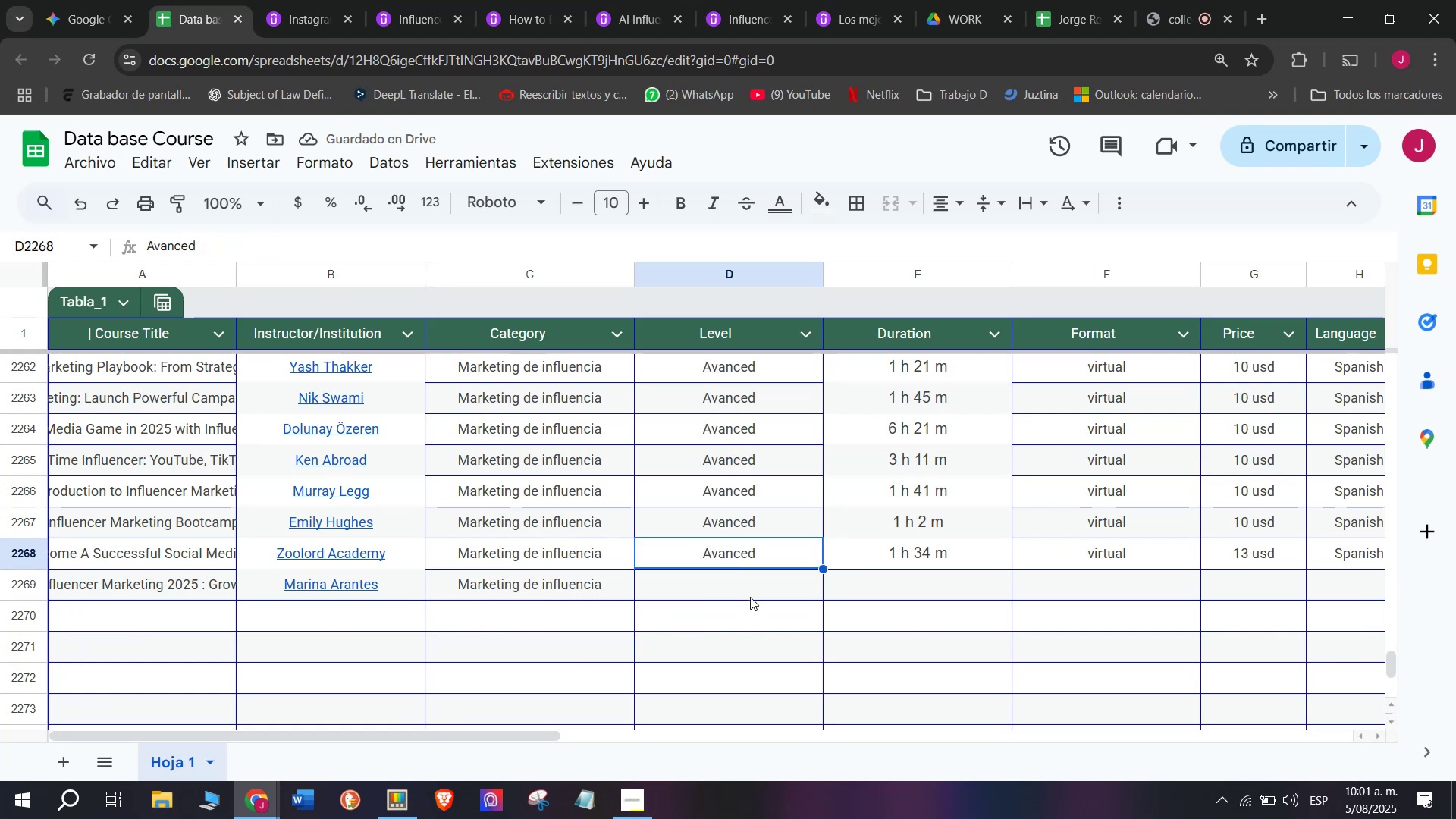 
key(Control+C)
 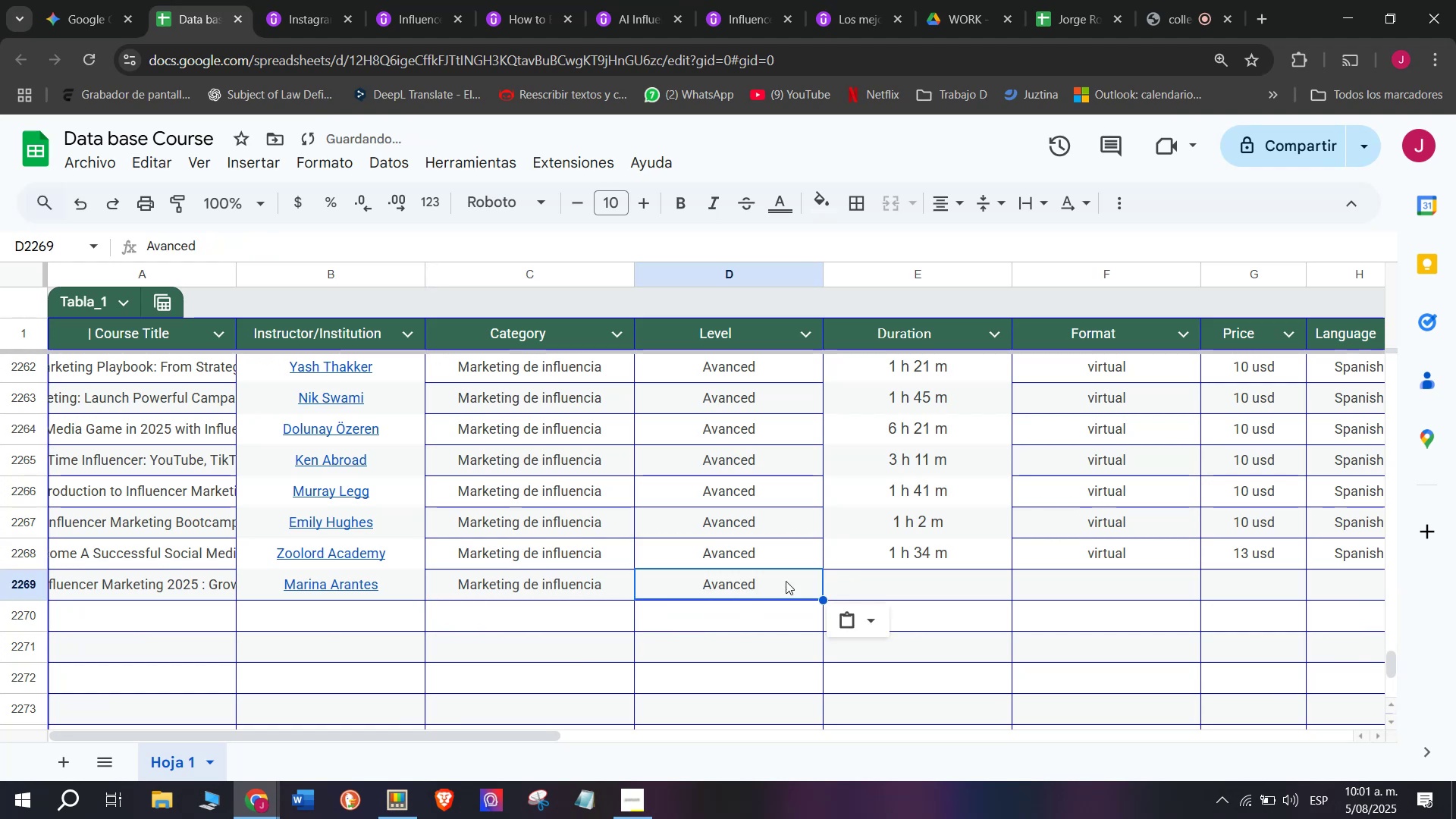 
key(Control+ControlLeft)
 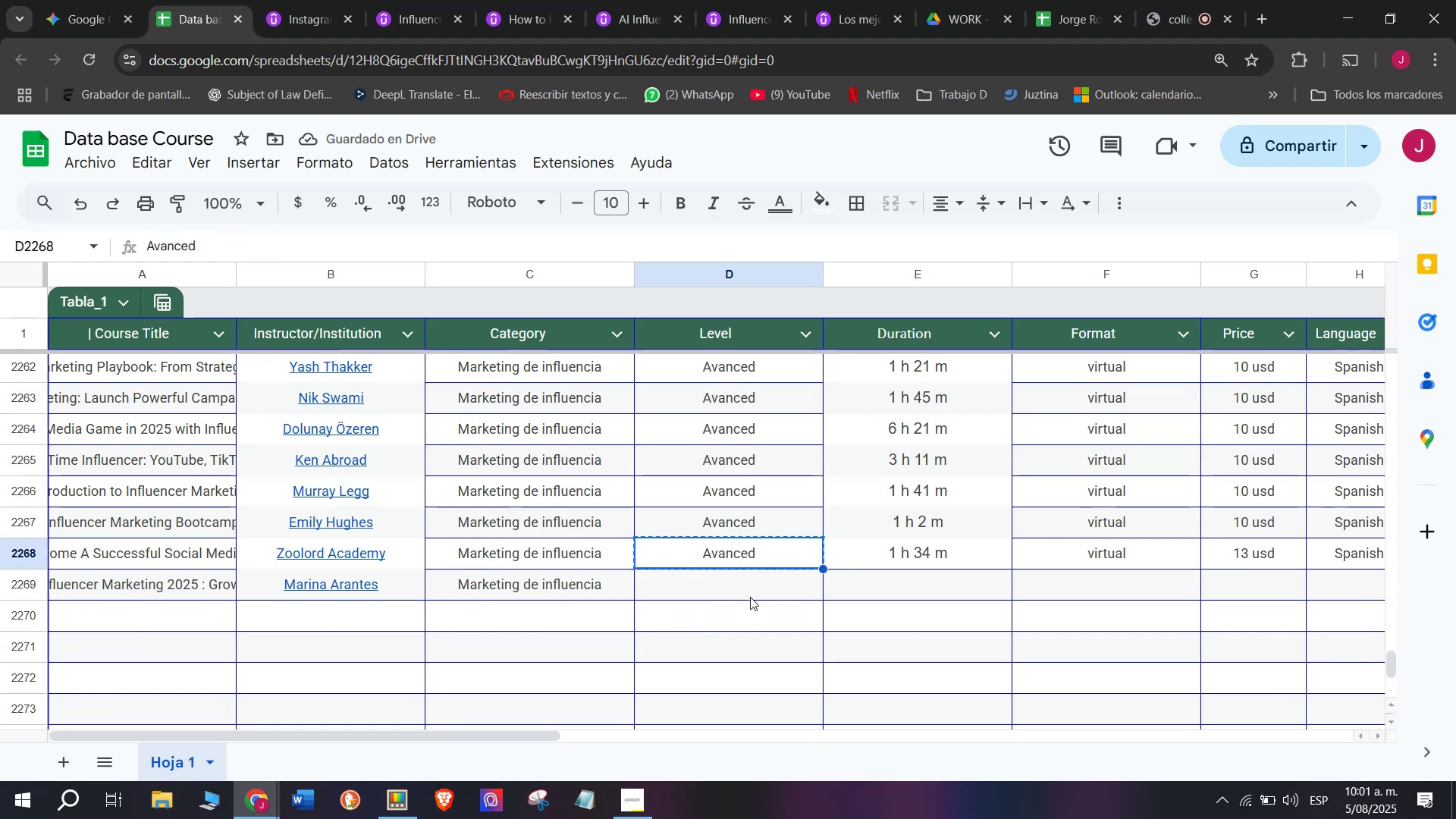 
double_click([750, 597])
 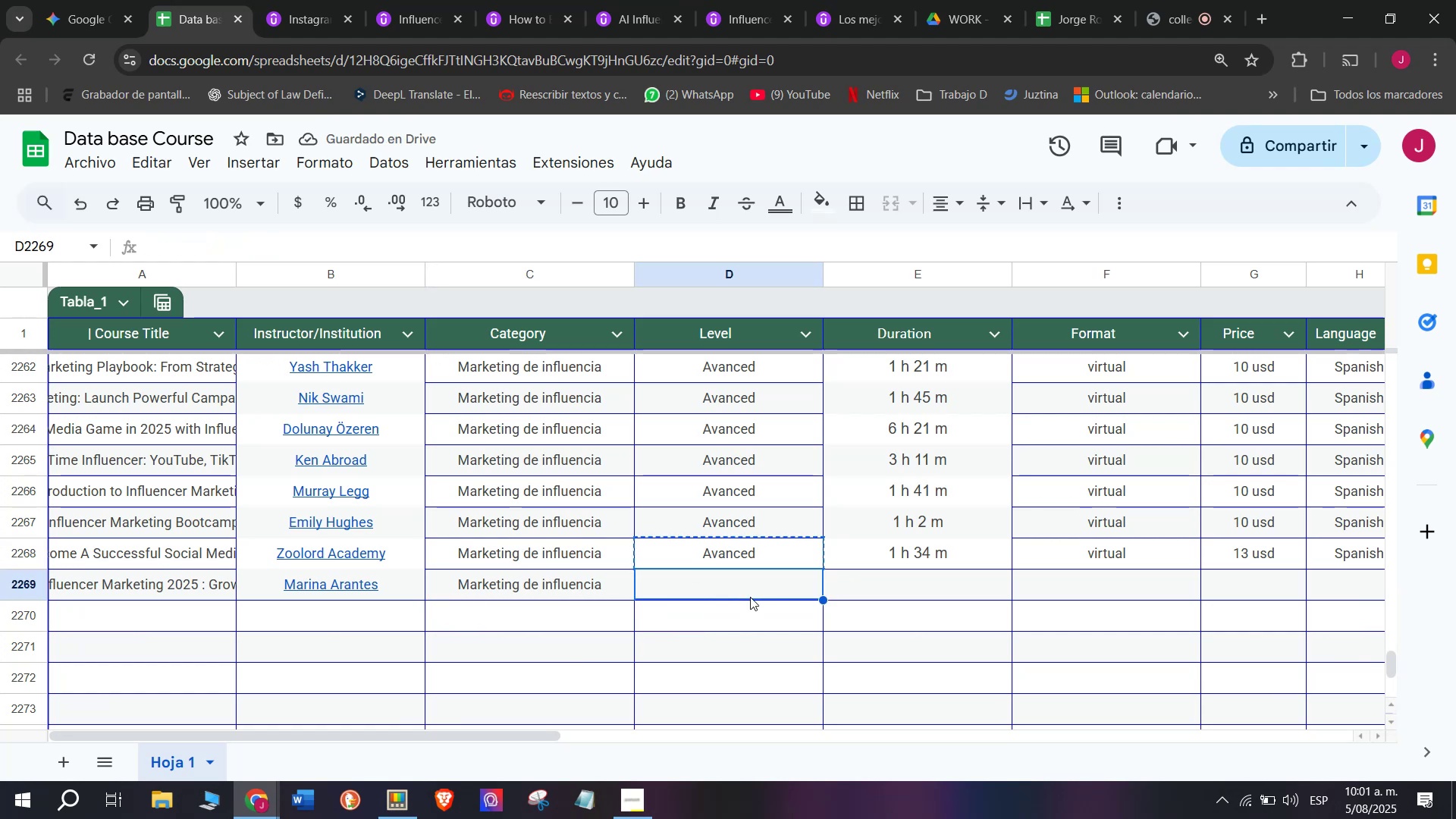 
key(Control+ControlLeft)
 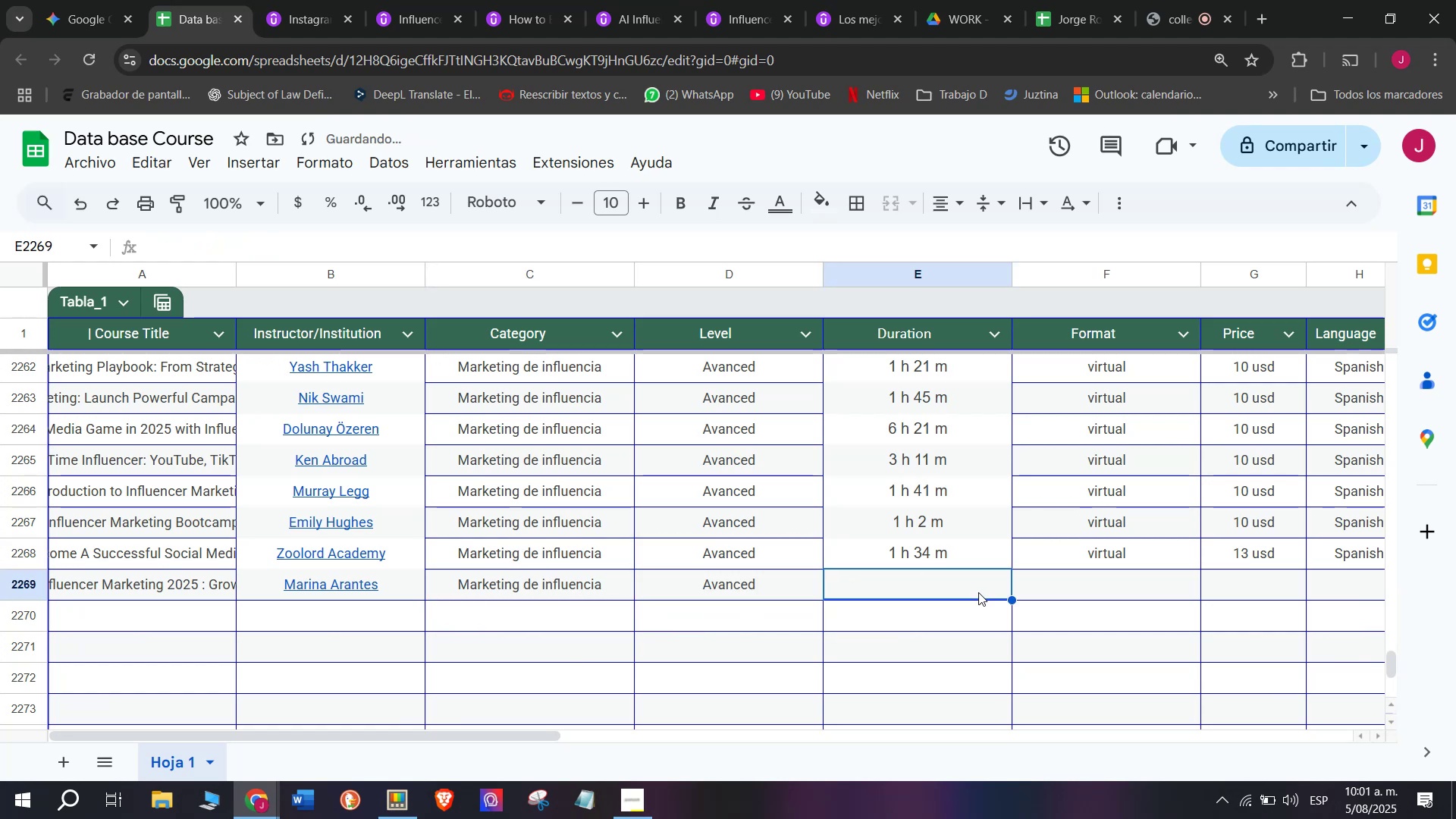 
key(Z)
 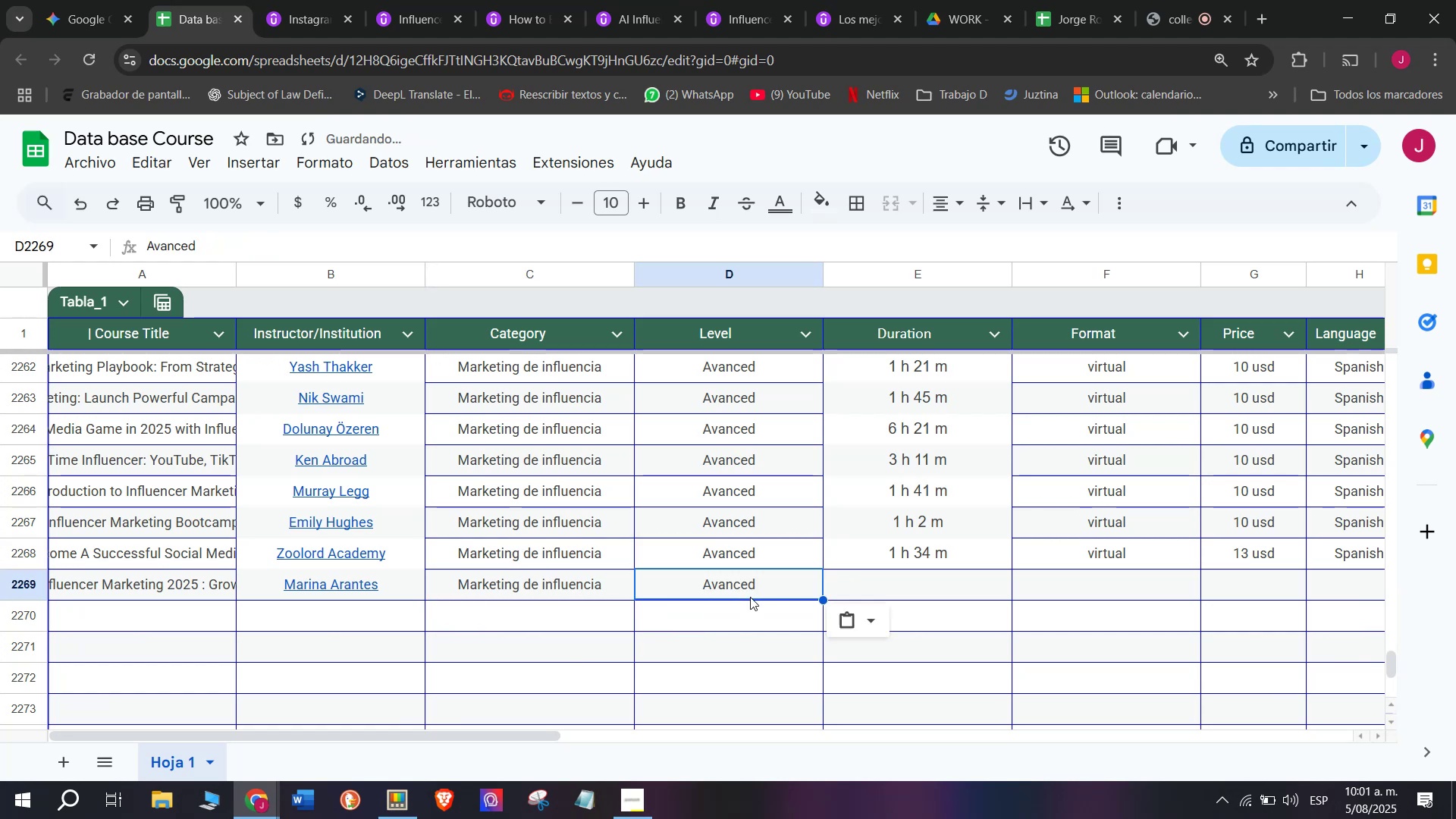 
key(Control+V)
 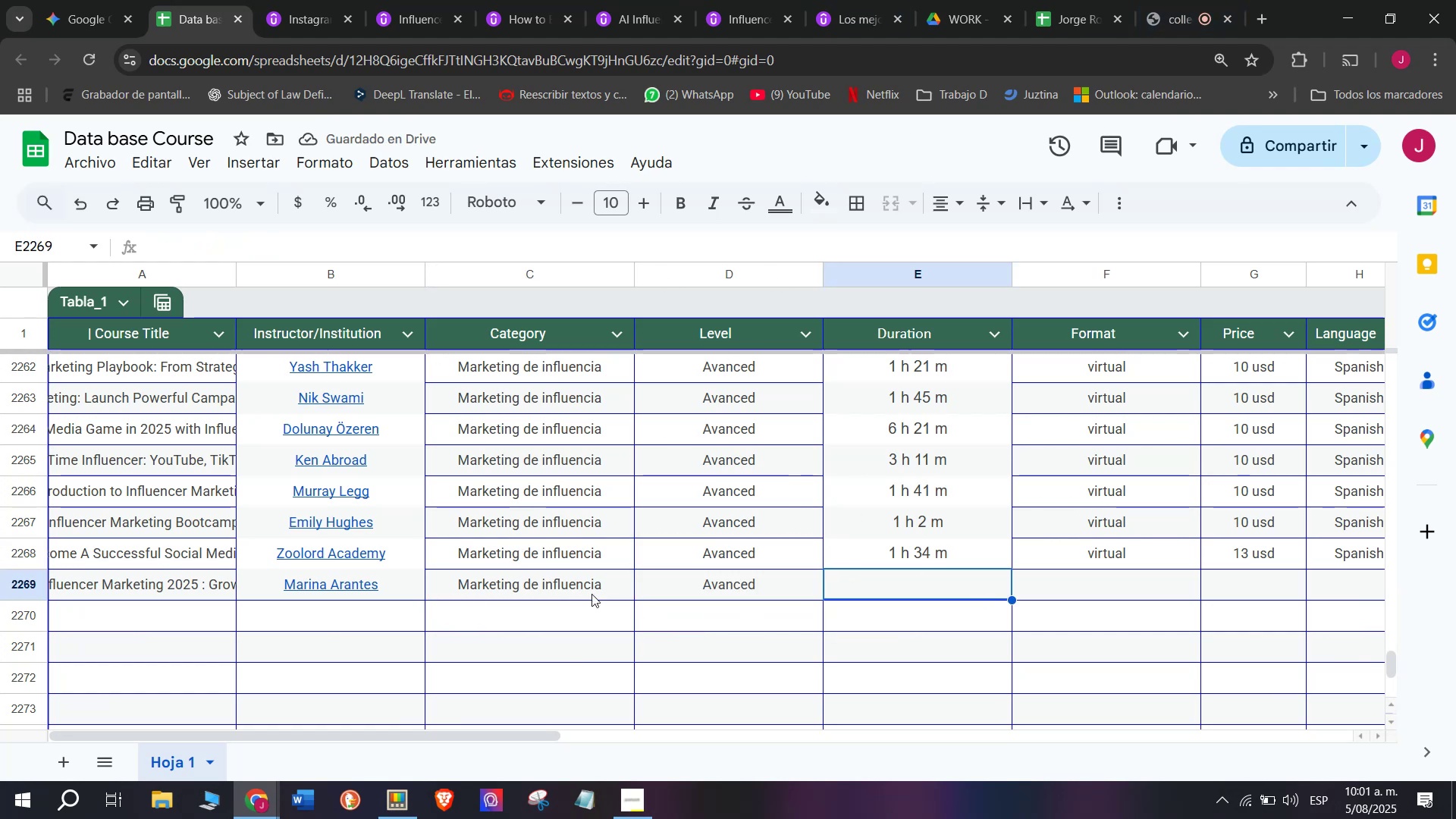 
left_click([330, 0])
 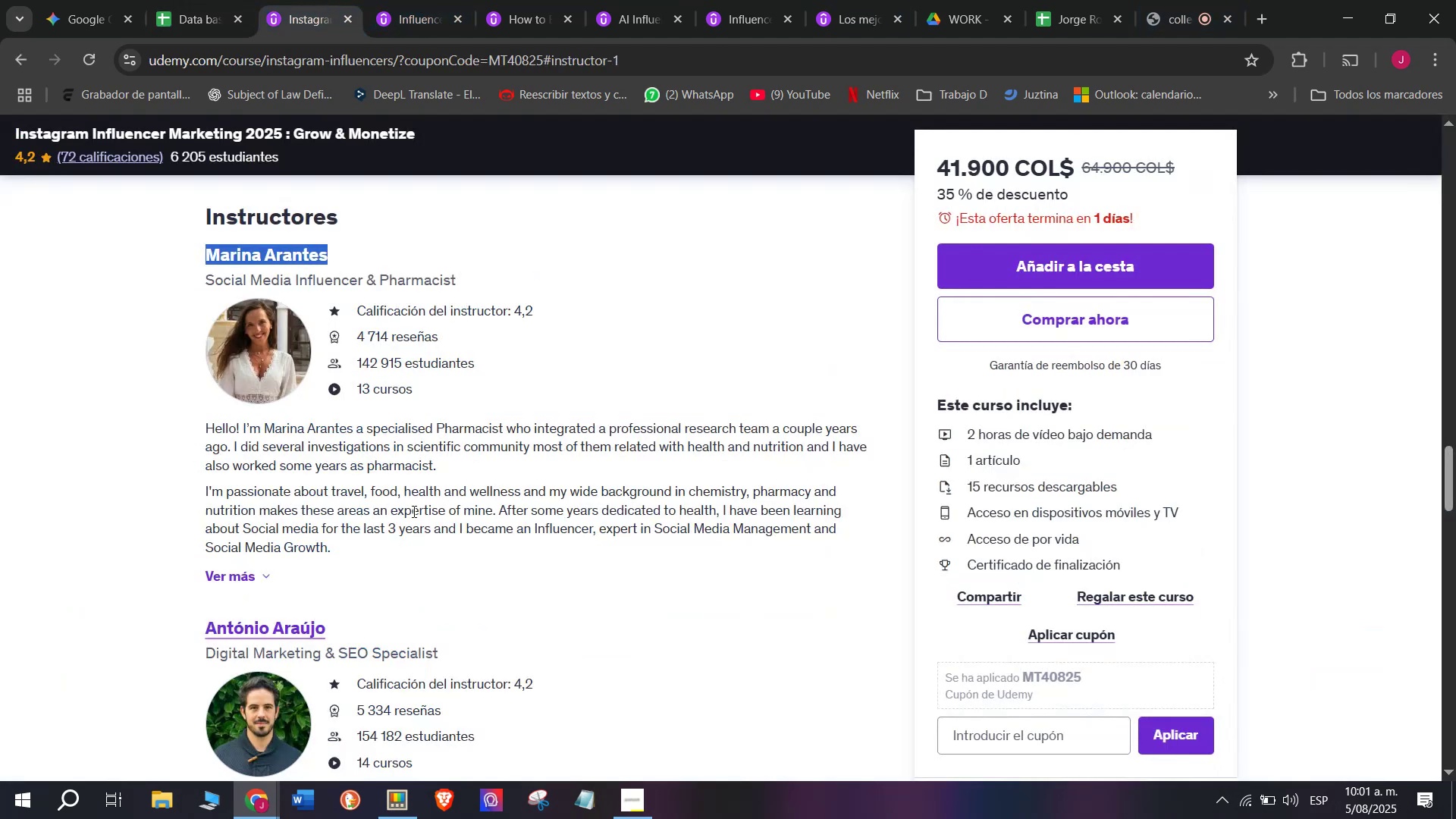 
scroll: coordinate [349, 539], scroll_direction: up, amount: 10.0
 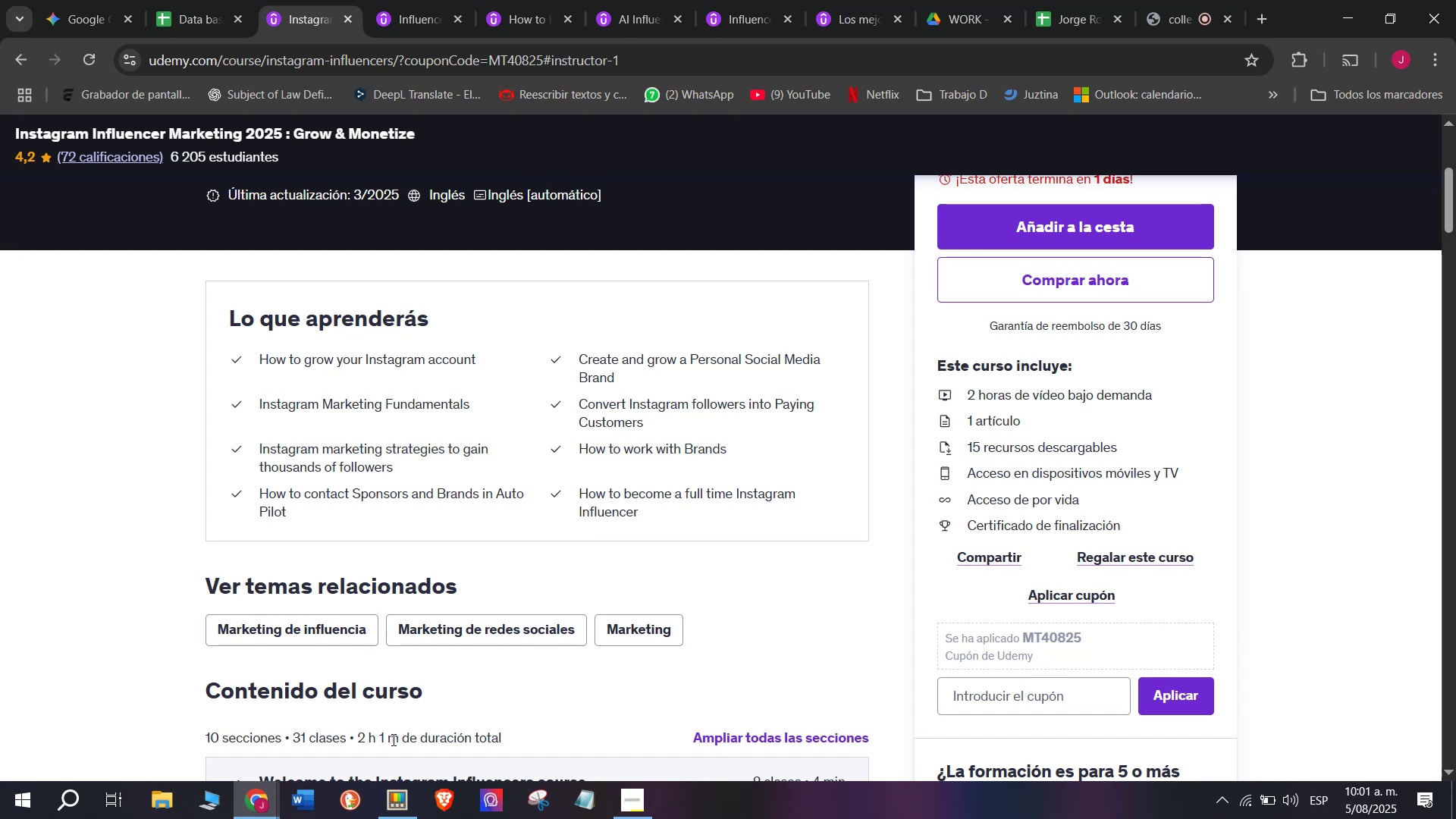 
left_click_drag(start_coordinate=[399, 739], to_coordinate=[361, 733])
 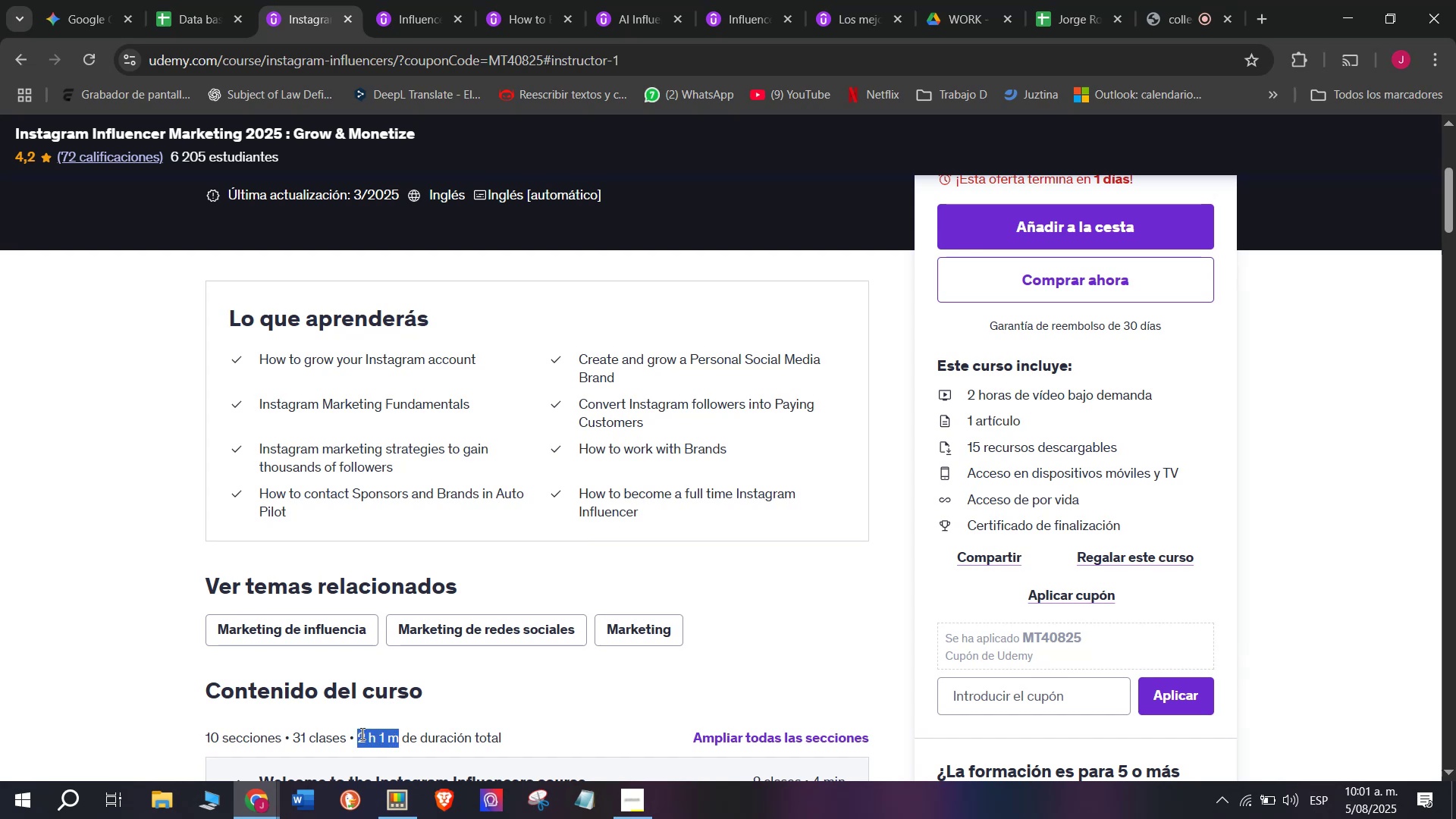 
key(Break)
 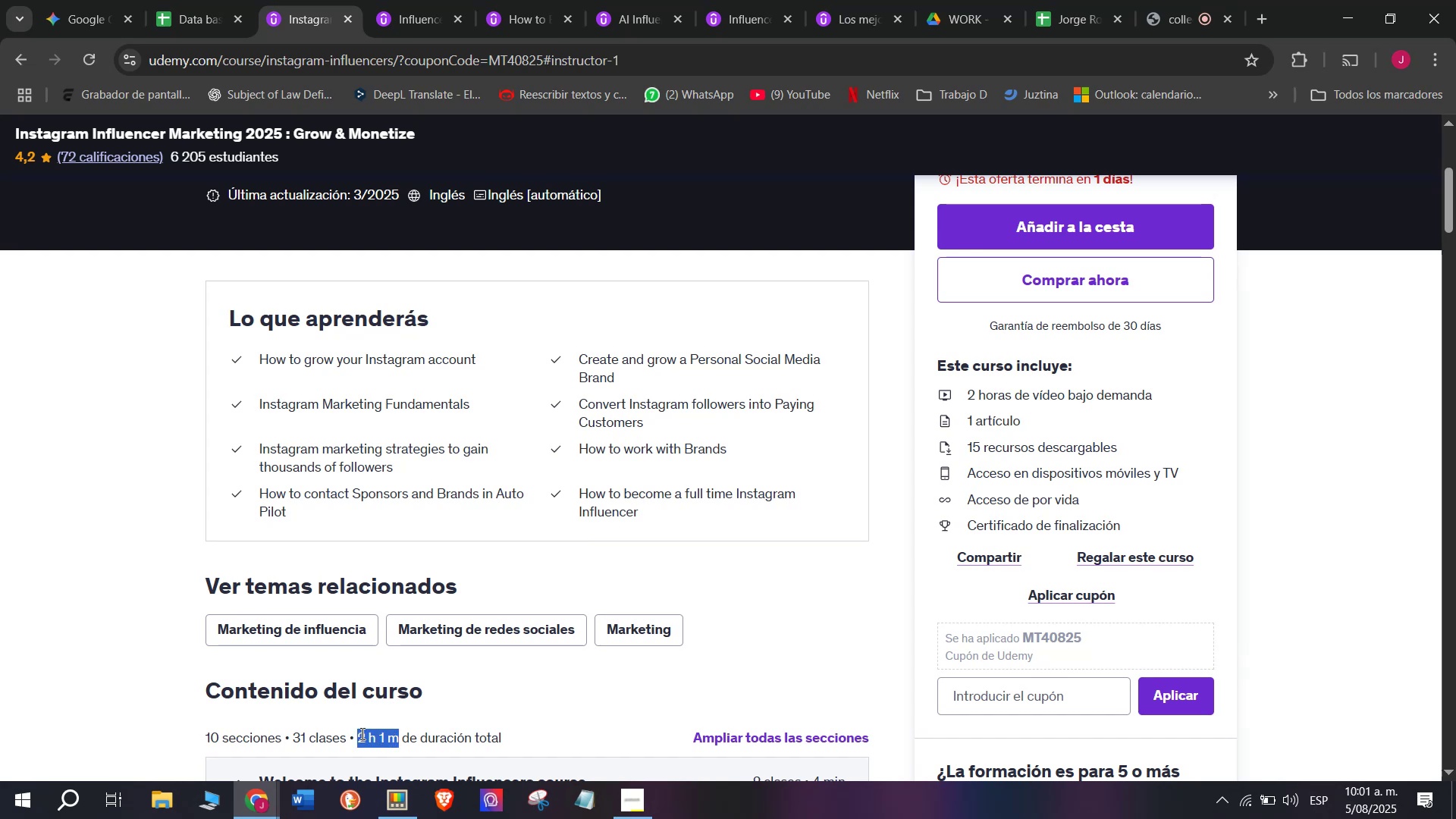 
key(Control+ControlLeft)
 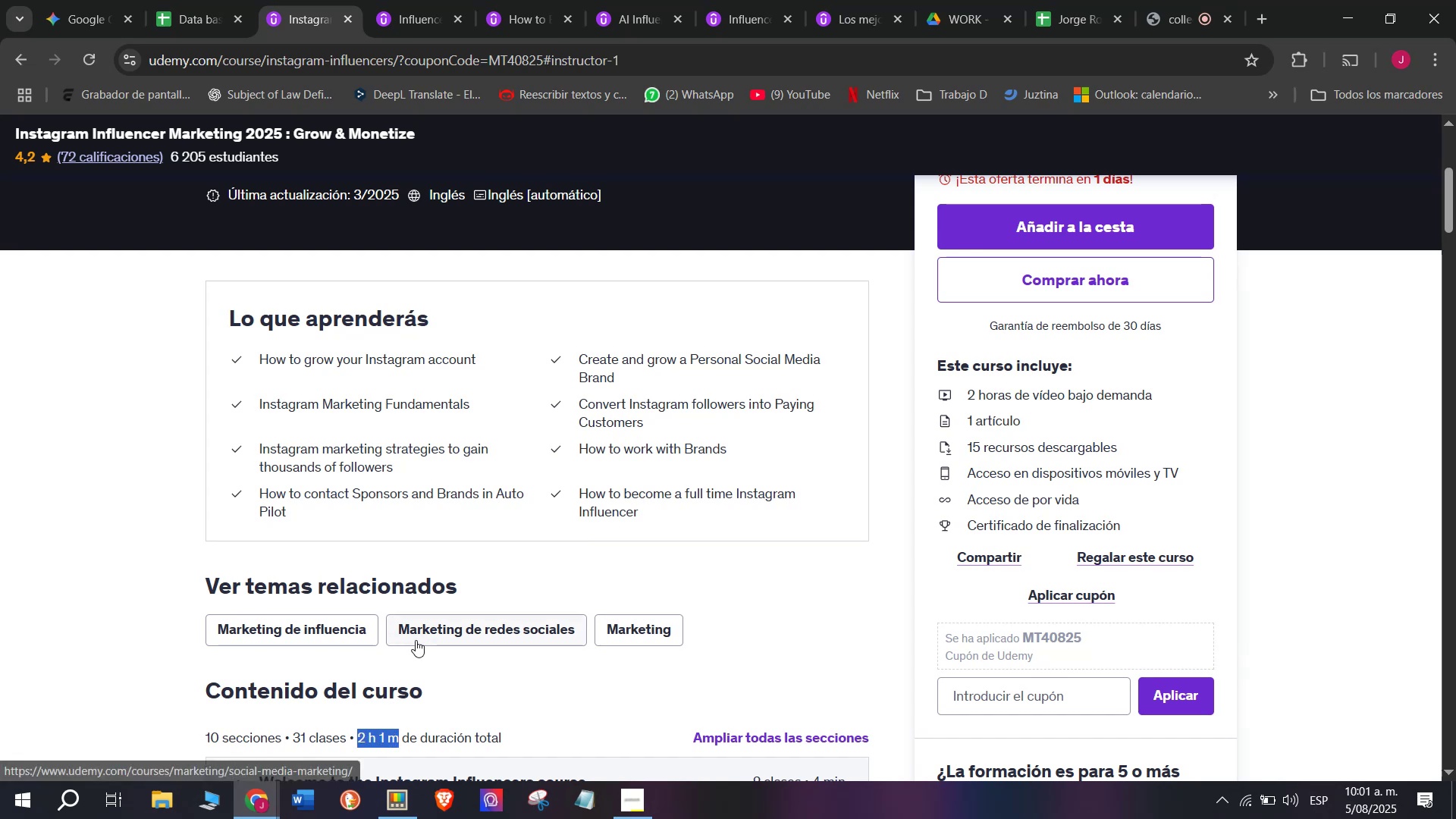 
key(Control+C)
 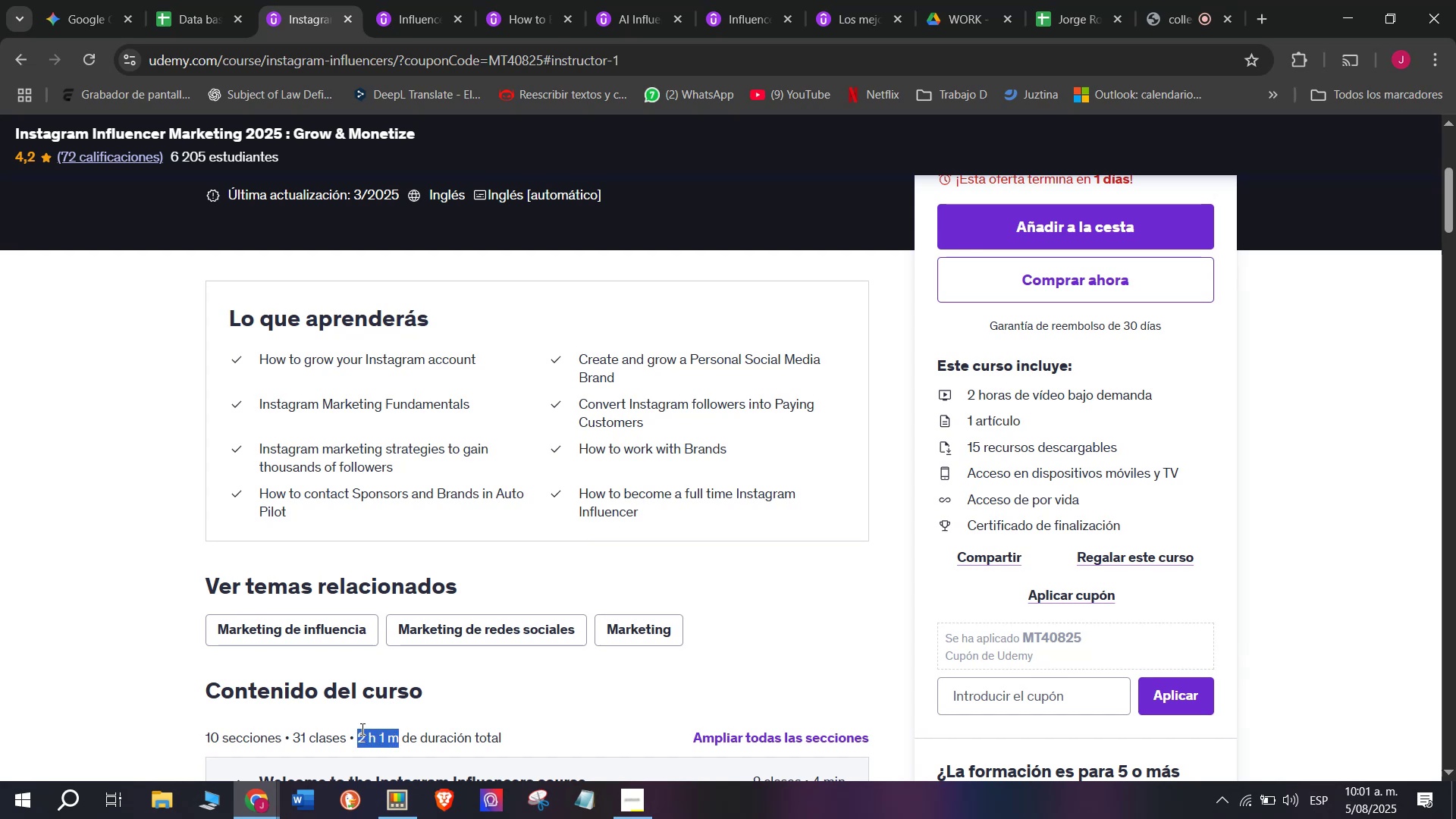 
key(Break)
 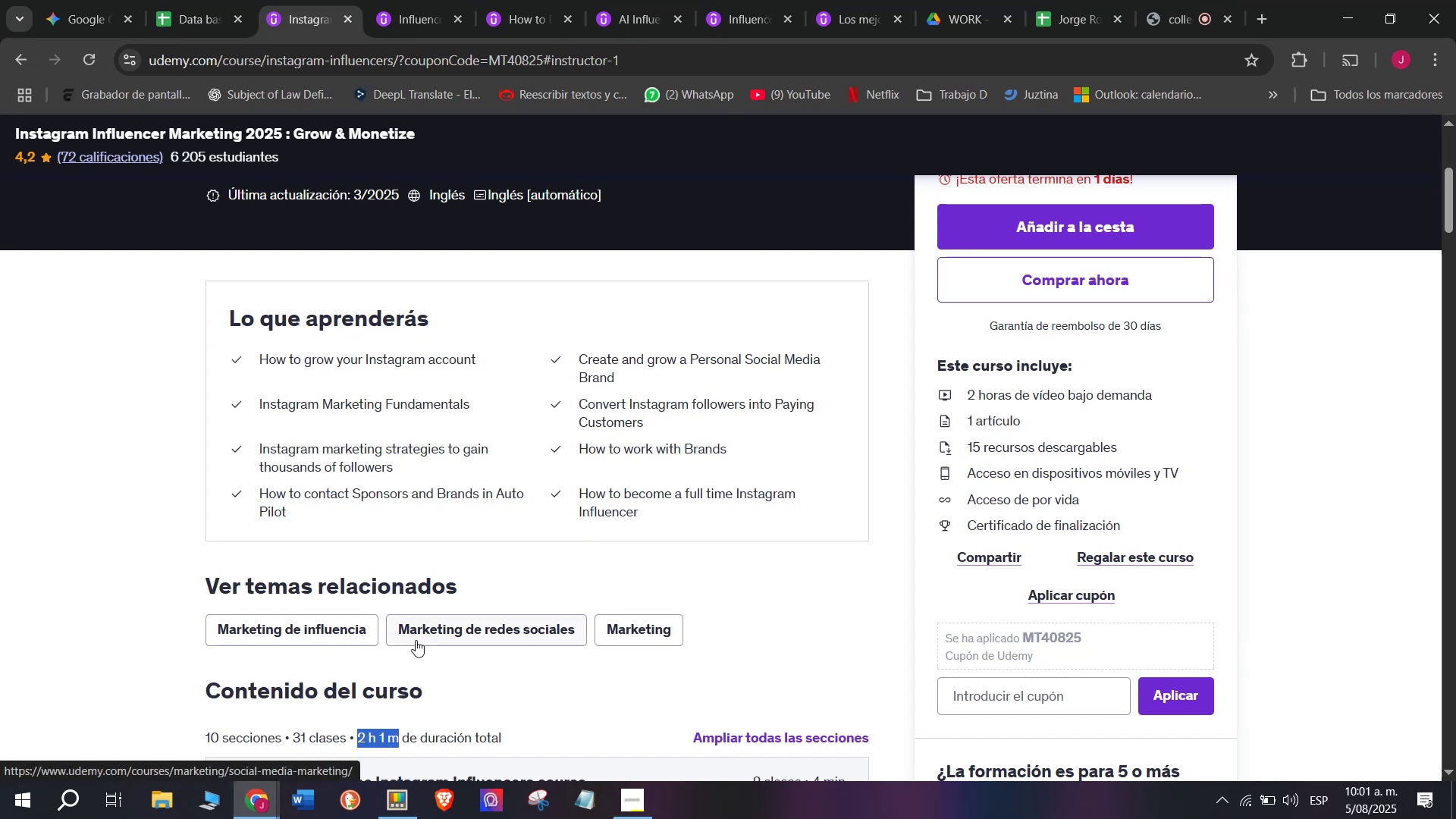 
key(Control+ControlLeft)
 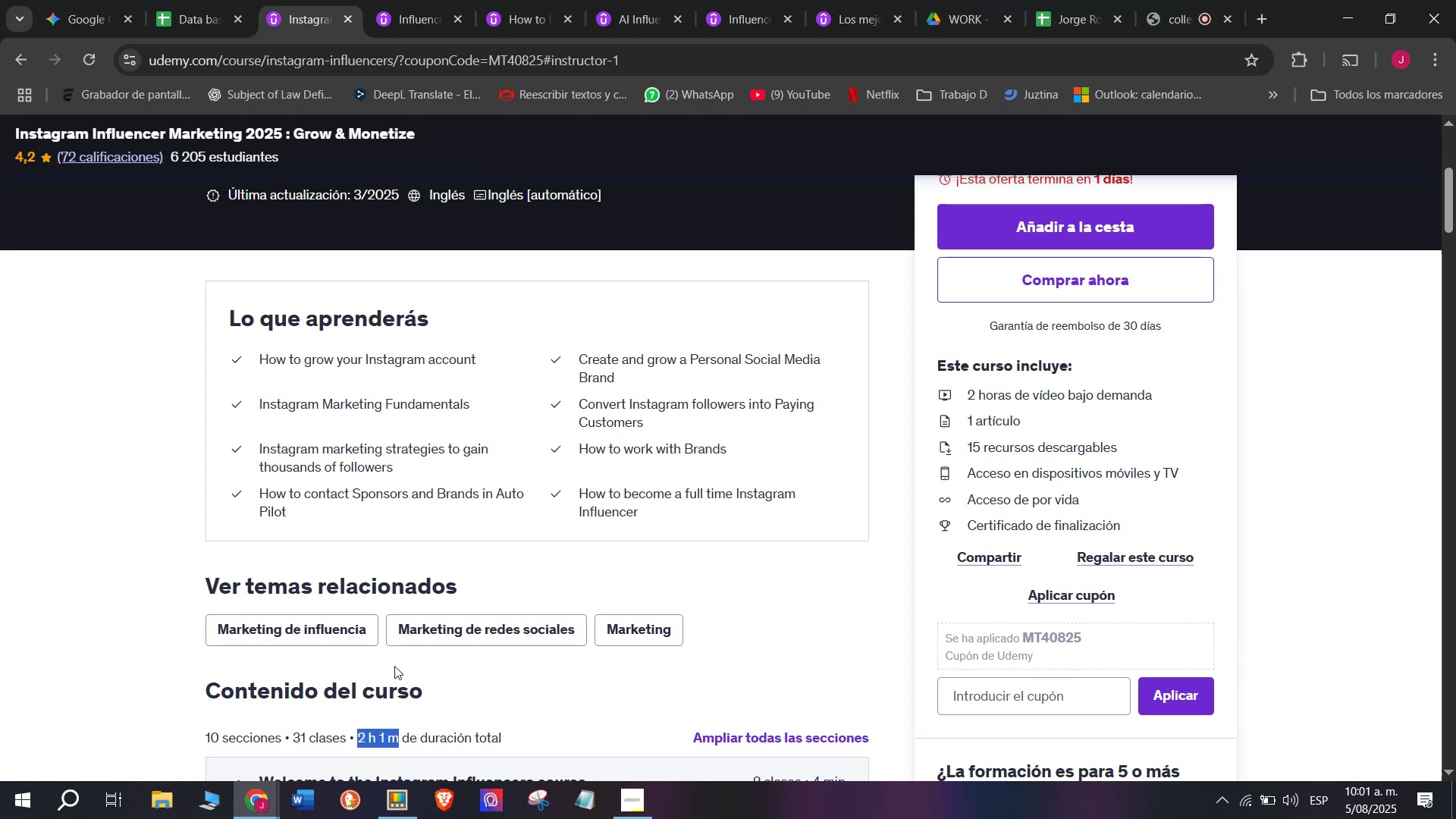 
key(Control+C)
 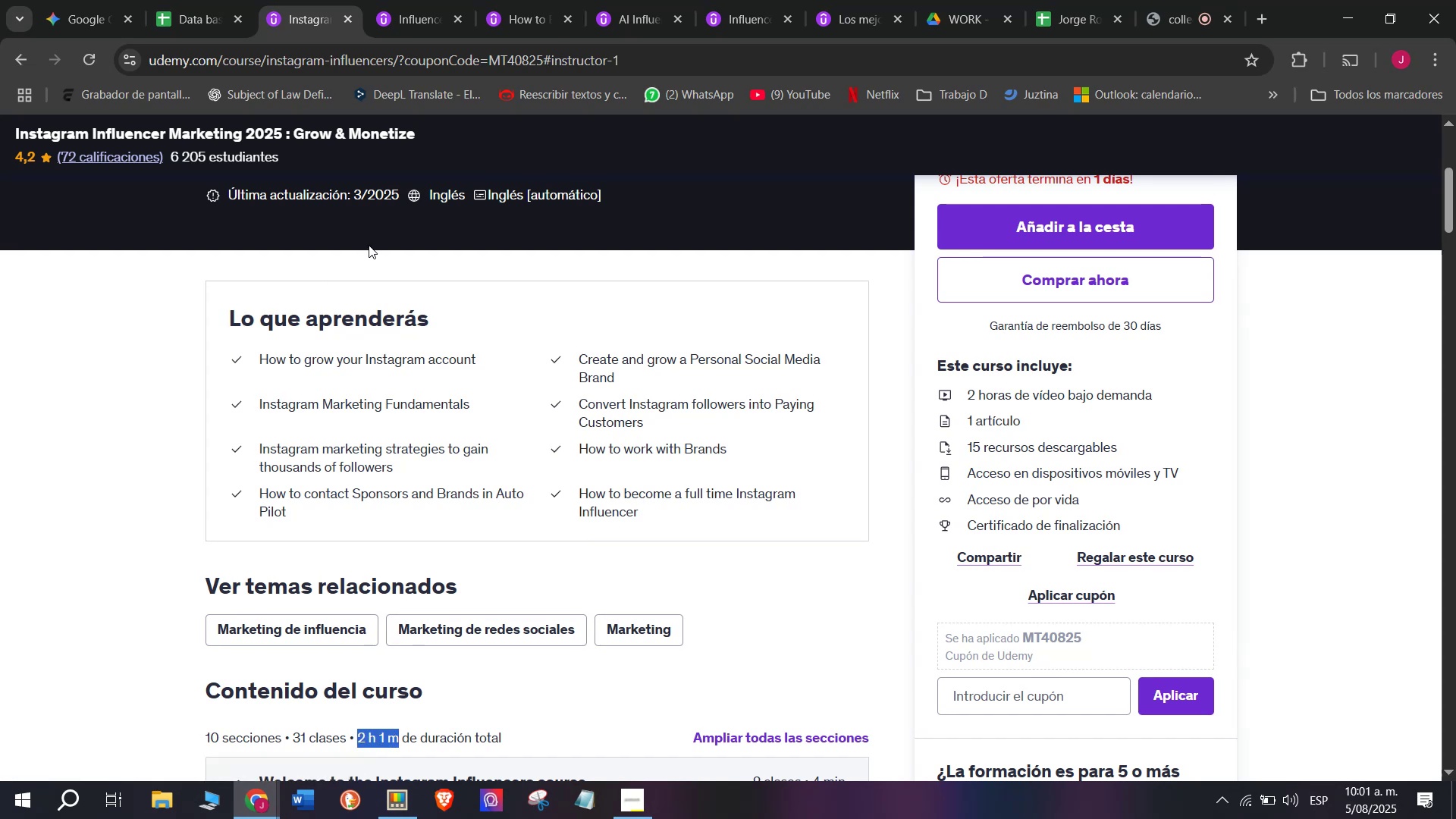 
left_click([190, 0])
 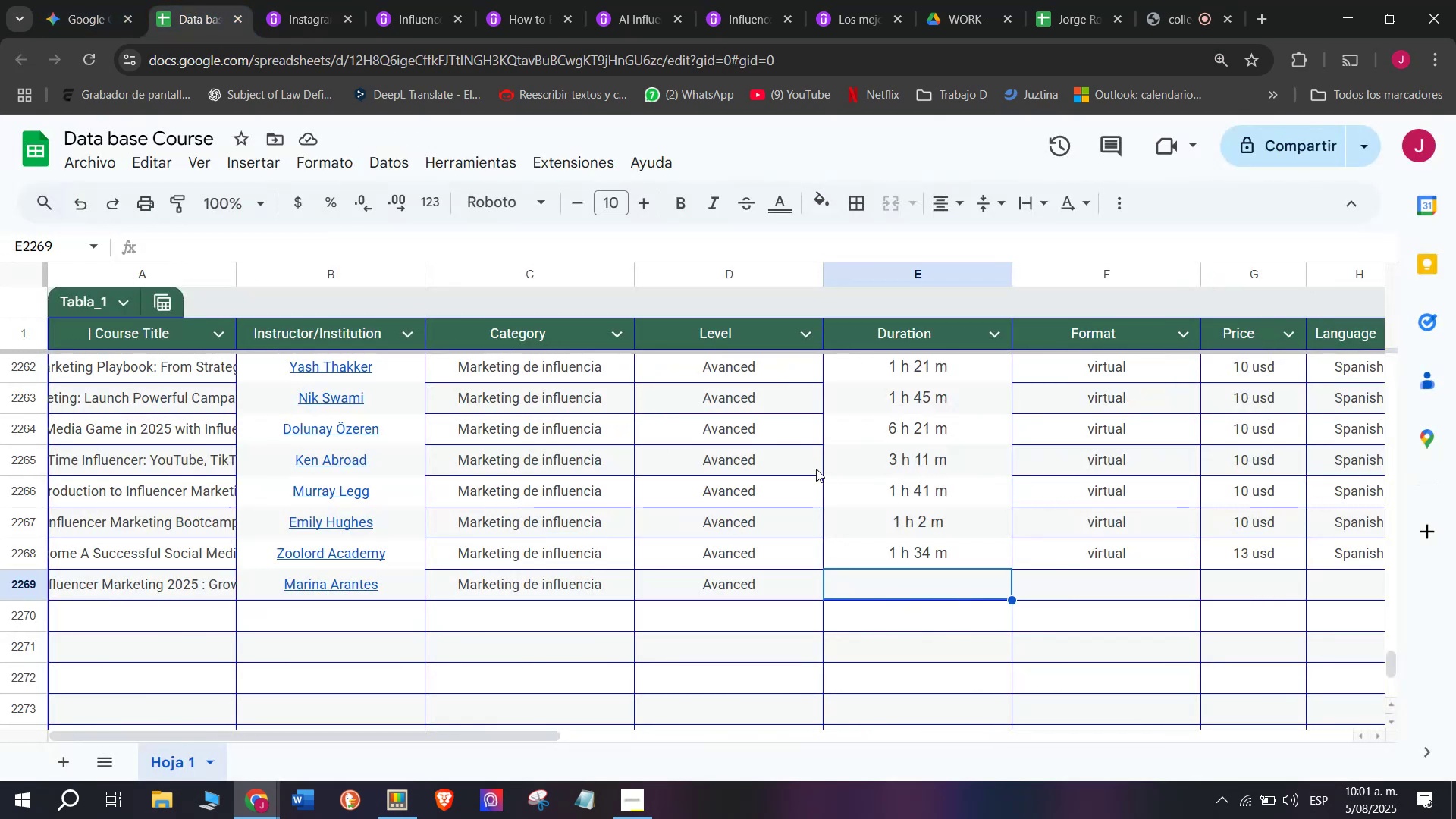 
key(Z)
 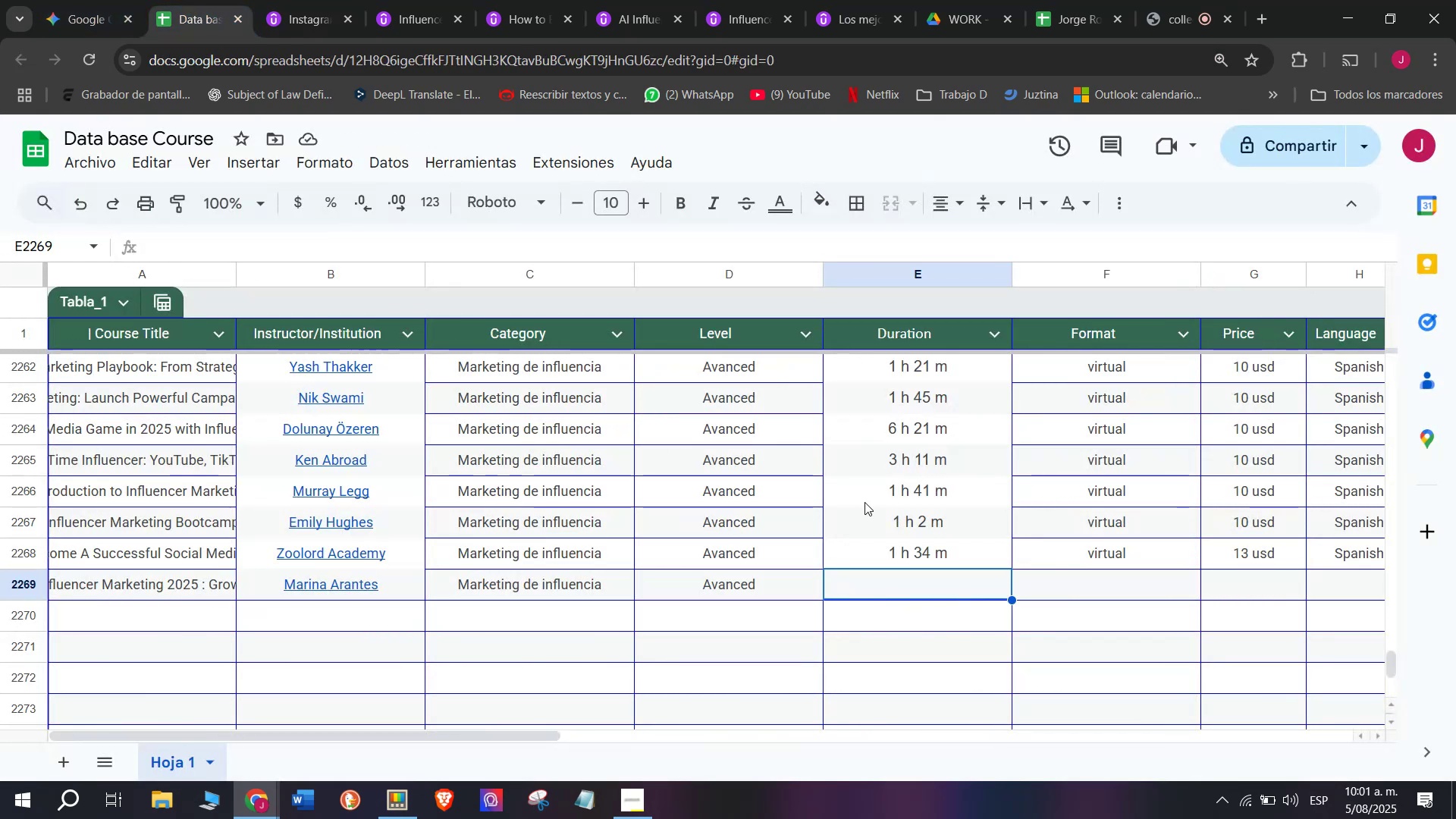 
key(Control+ControlLeft)
 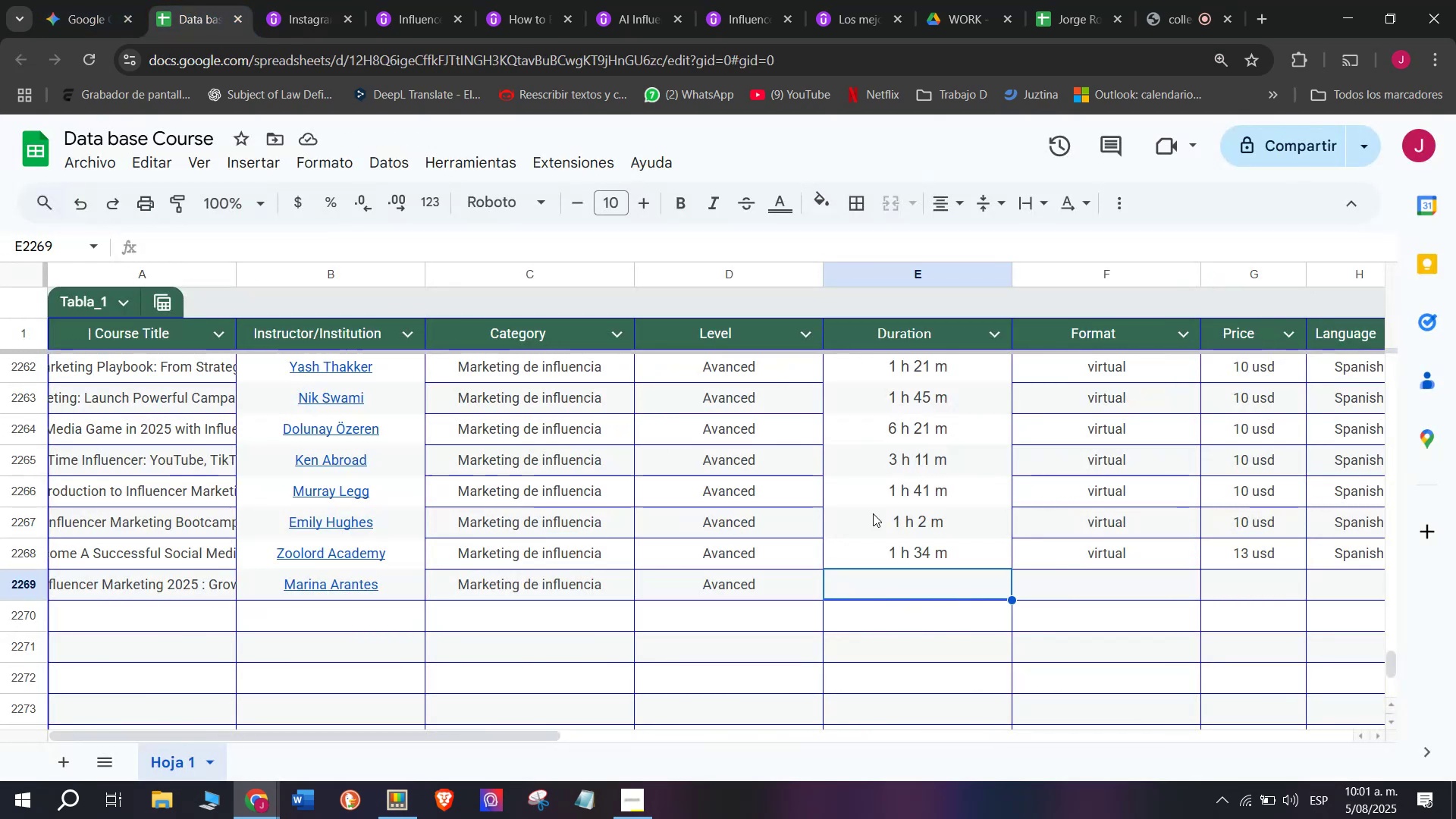 
key(Control+V)
 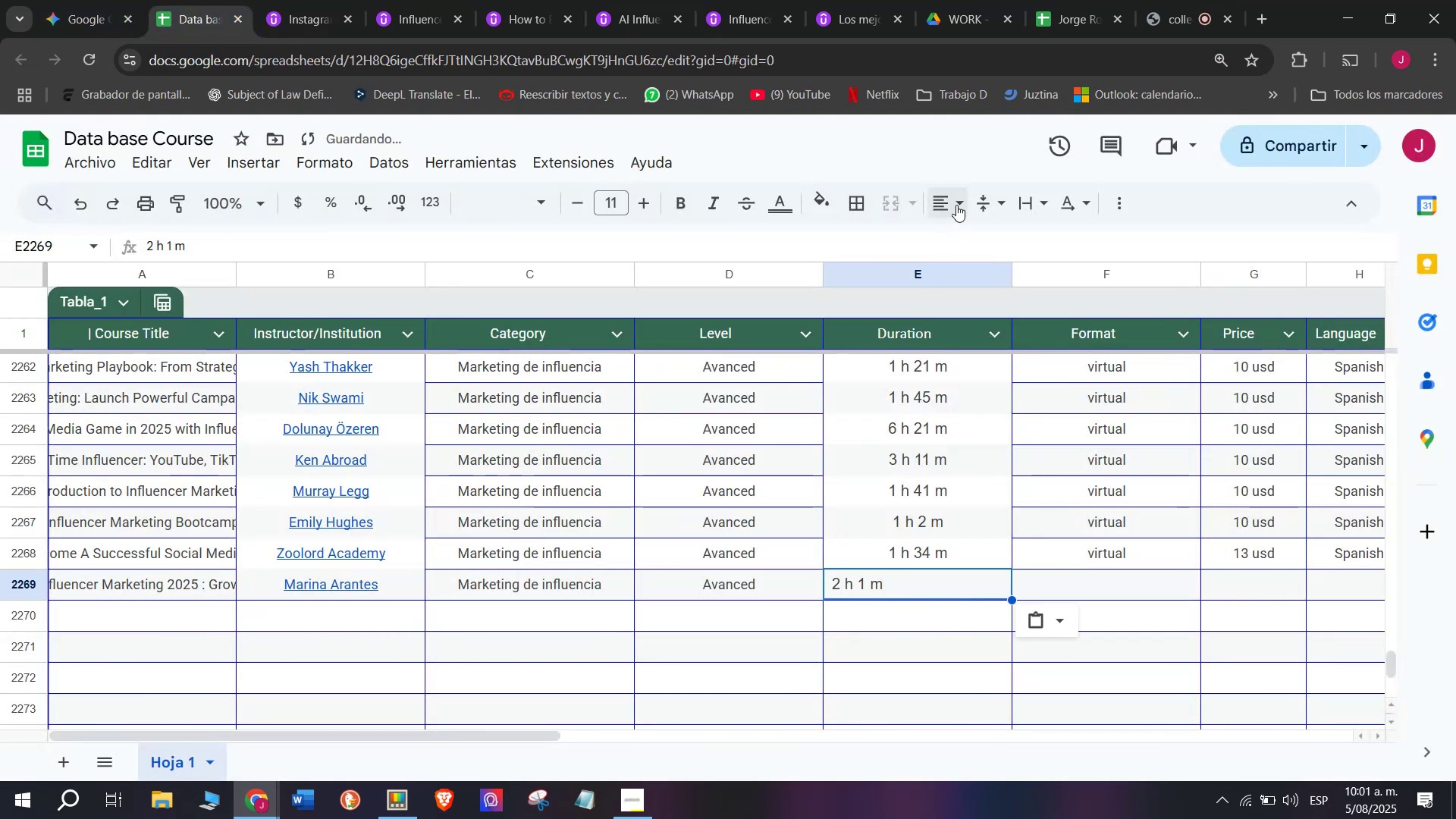 
left_click([957, 202])
 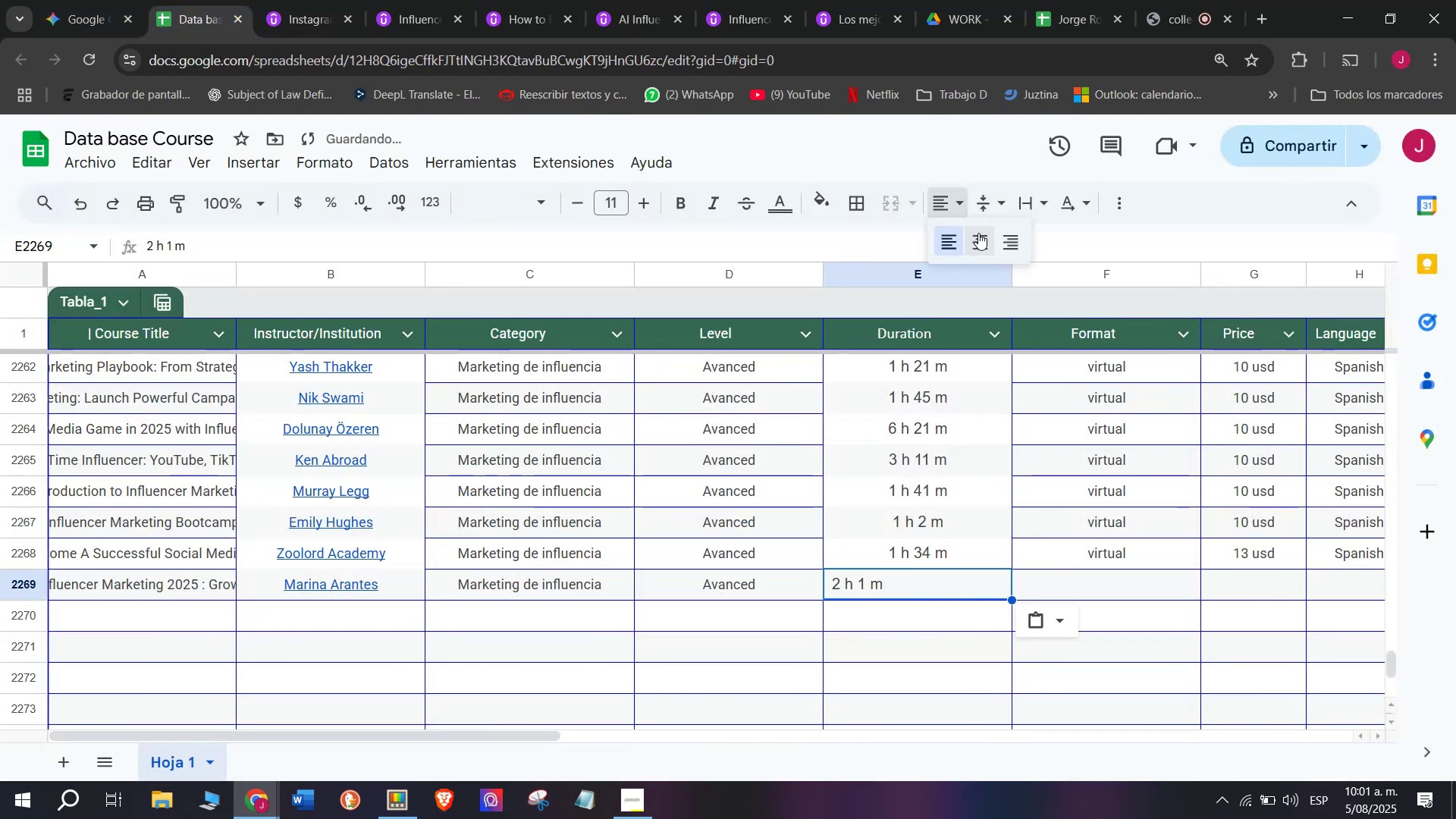 
left_click([978, 233])
 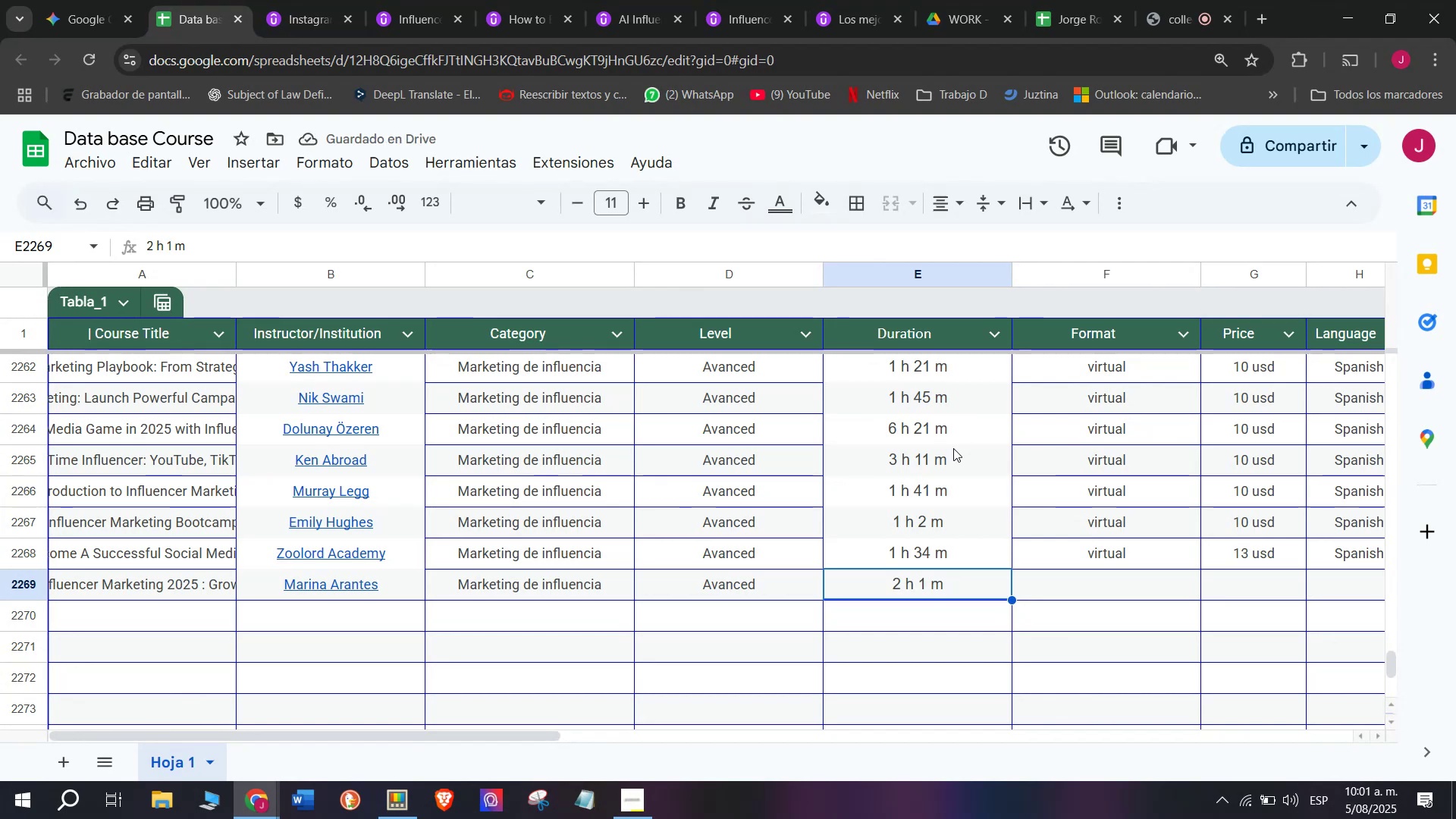 
left_click([1091, 559])
 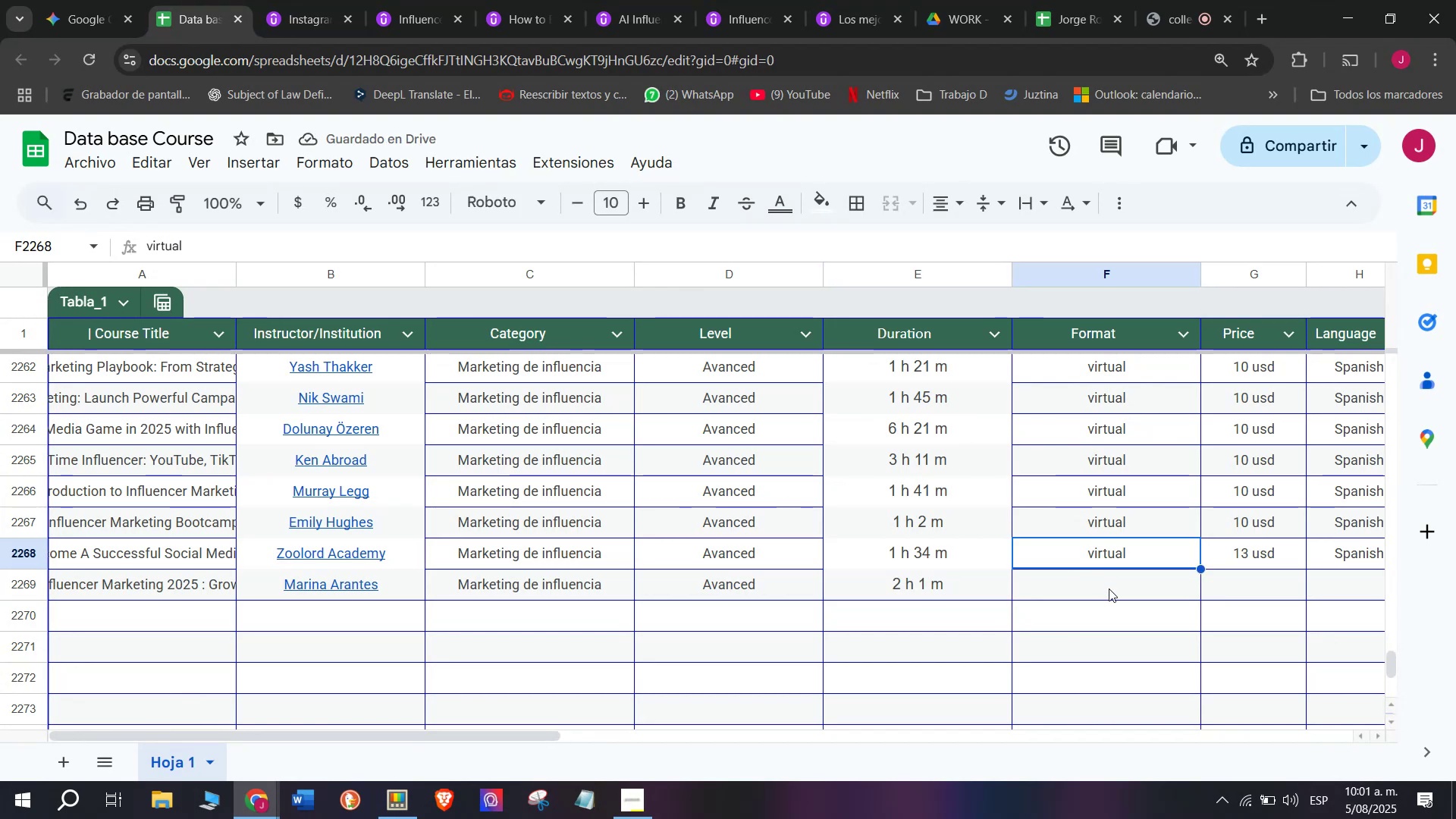 
key(Break)
 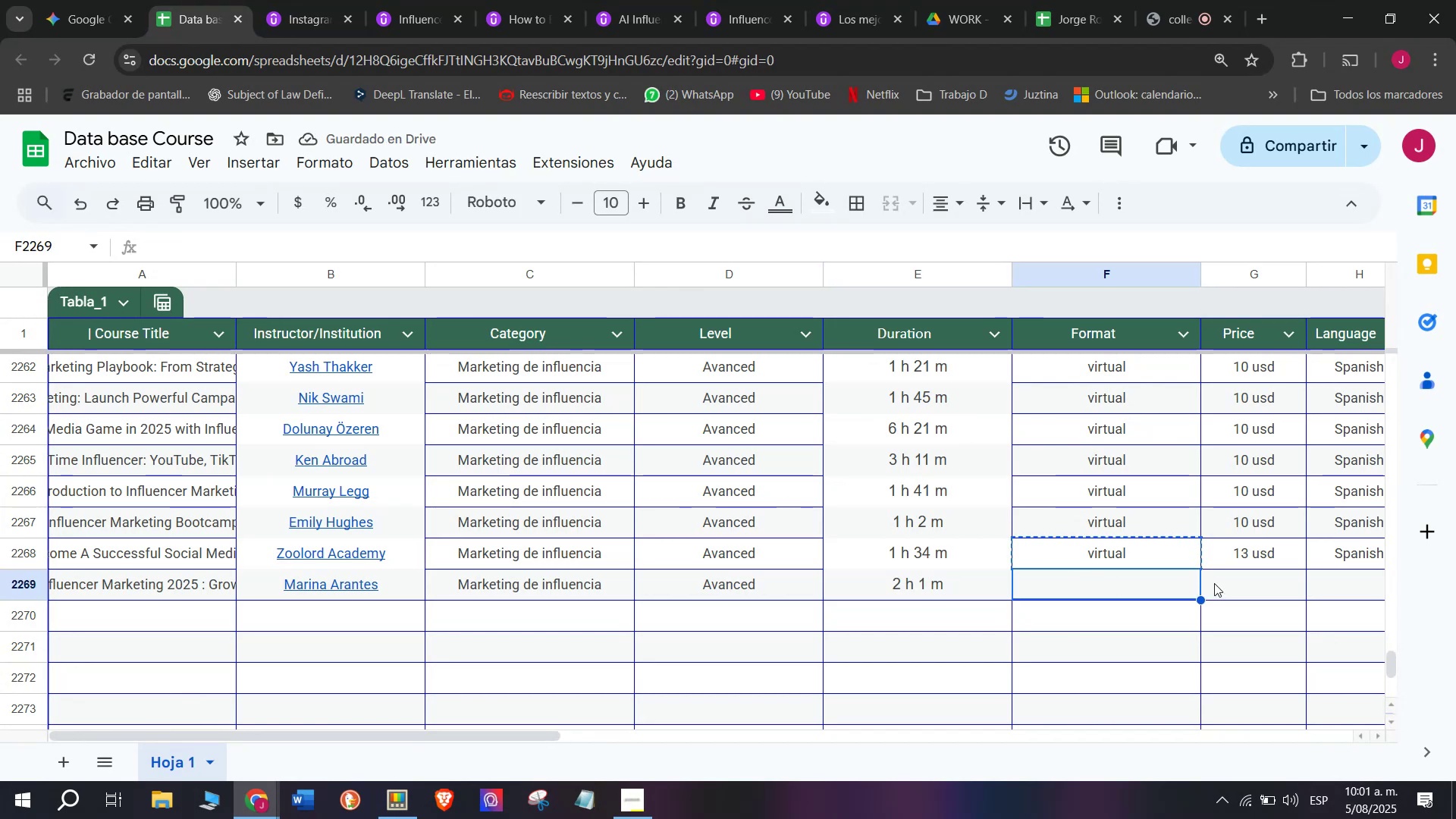 
key(Control+ControlLeft)
 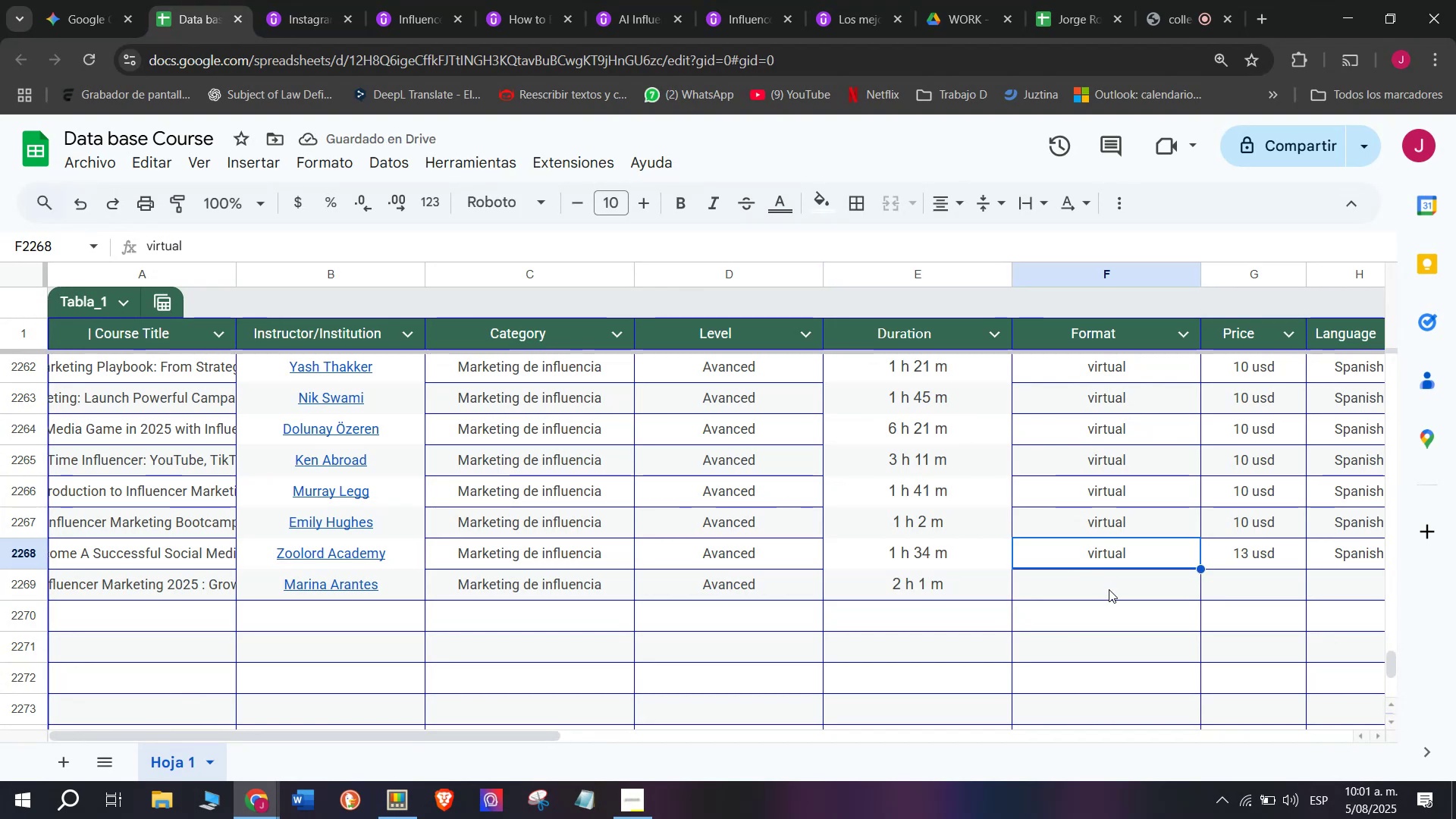 
key(Control+C)
 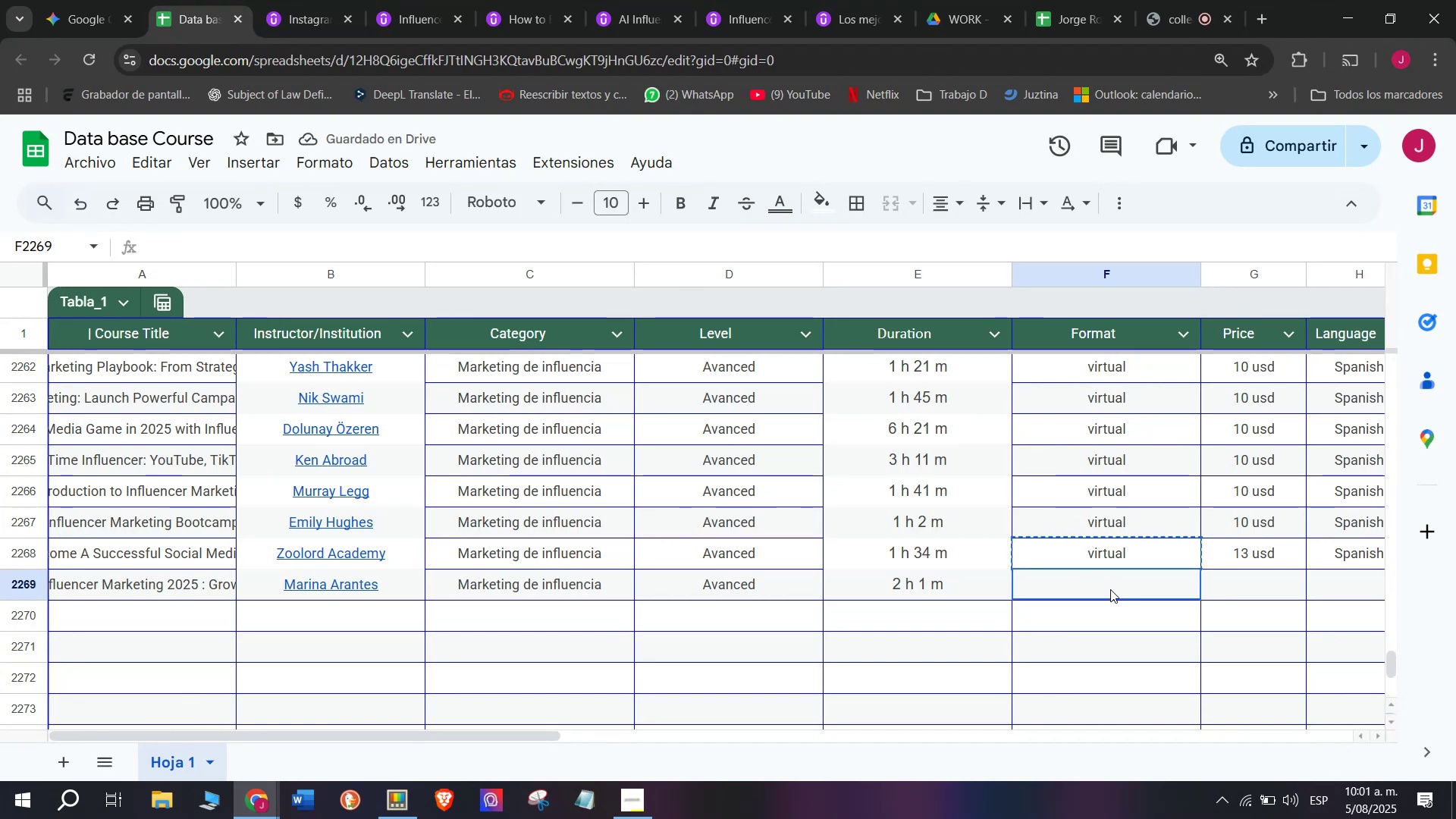 
left_click([1110, 589])
 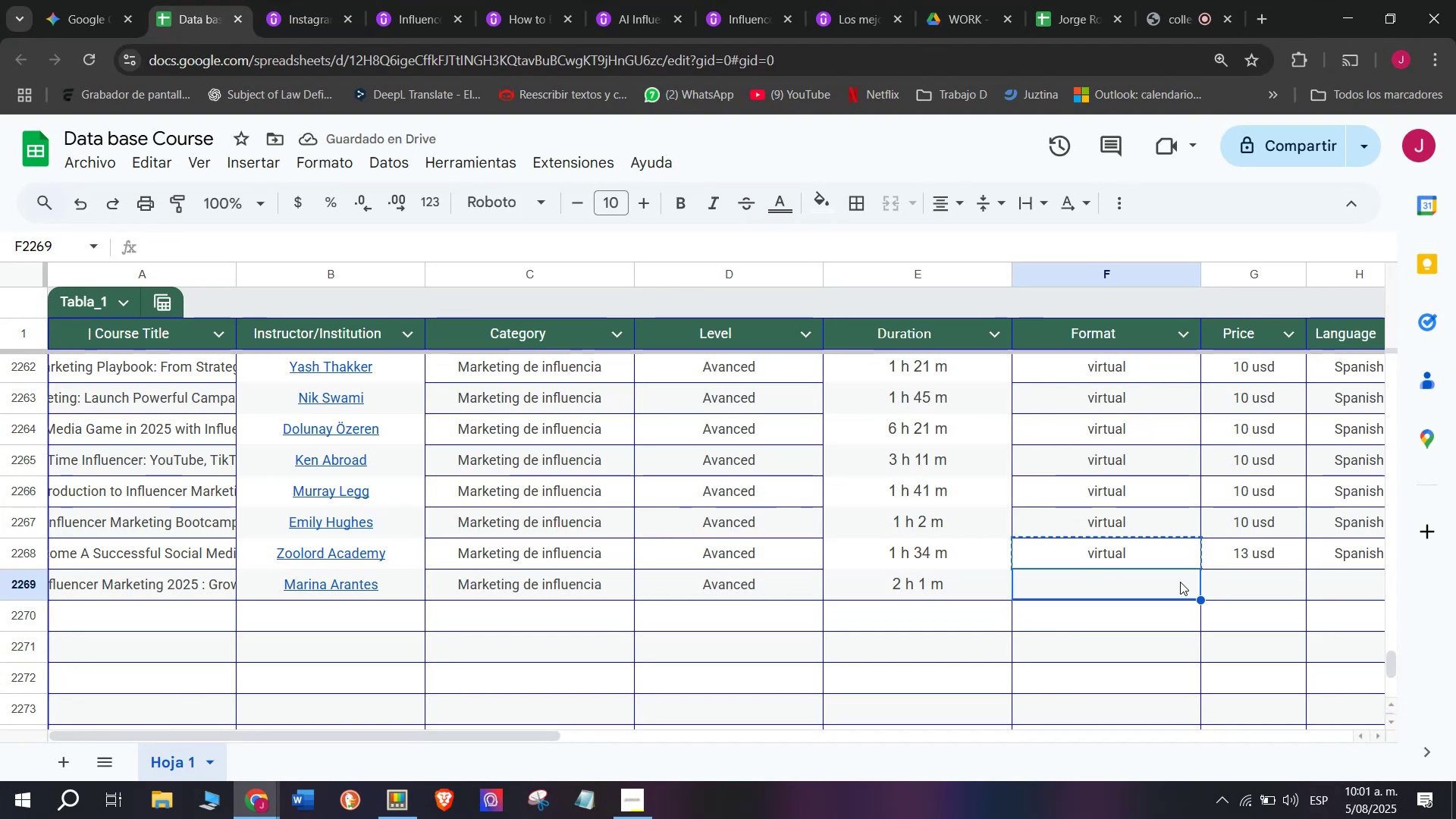 
key(Z)
 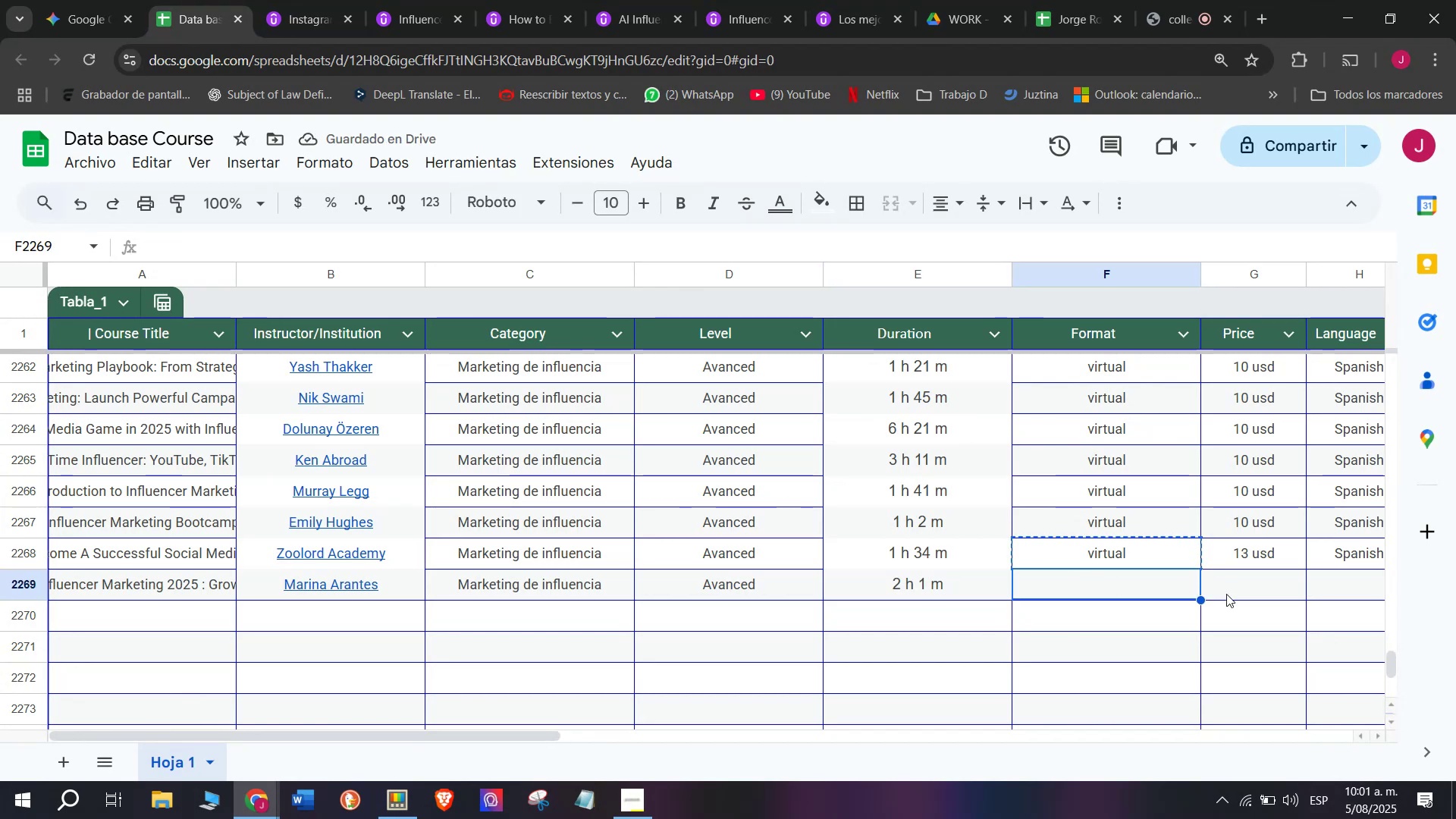 
key(Control+ControlLeft)
 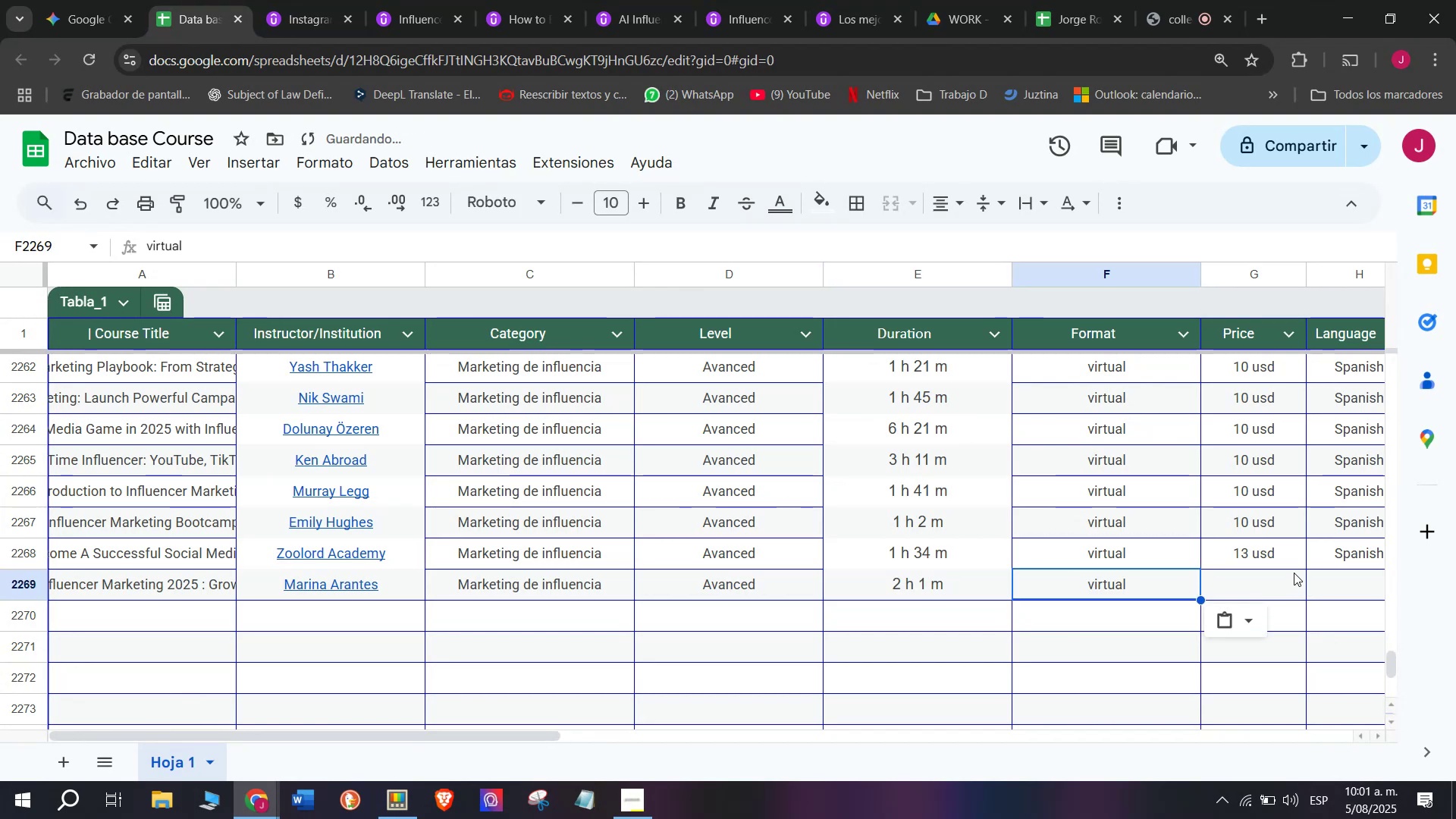 
key(Control+V)
 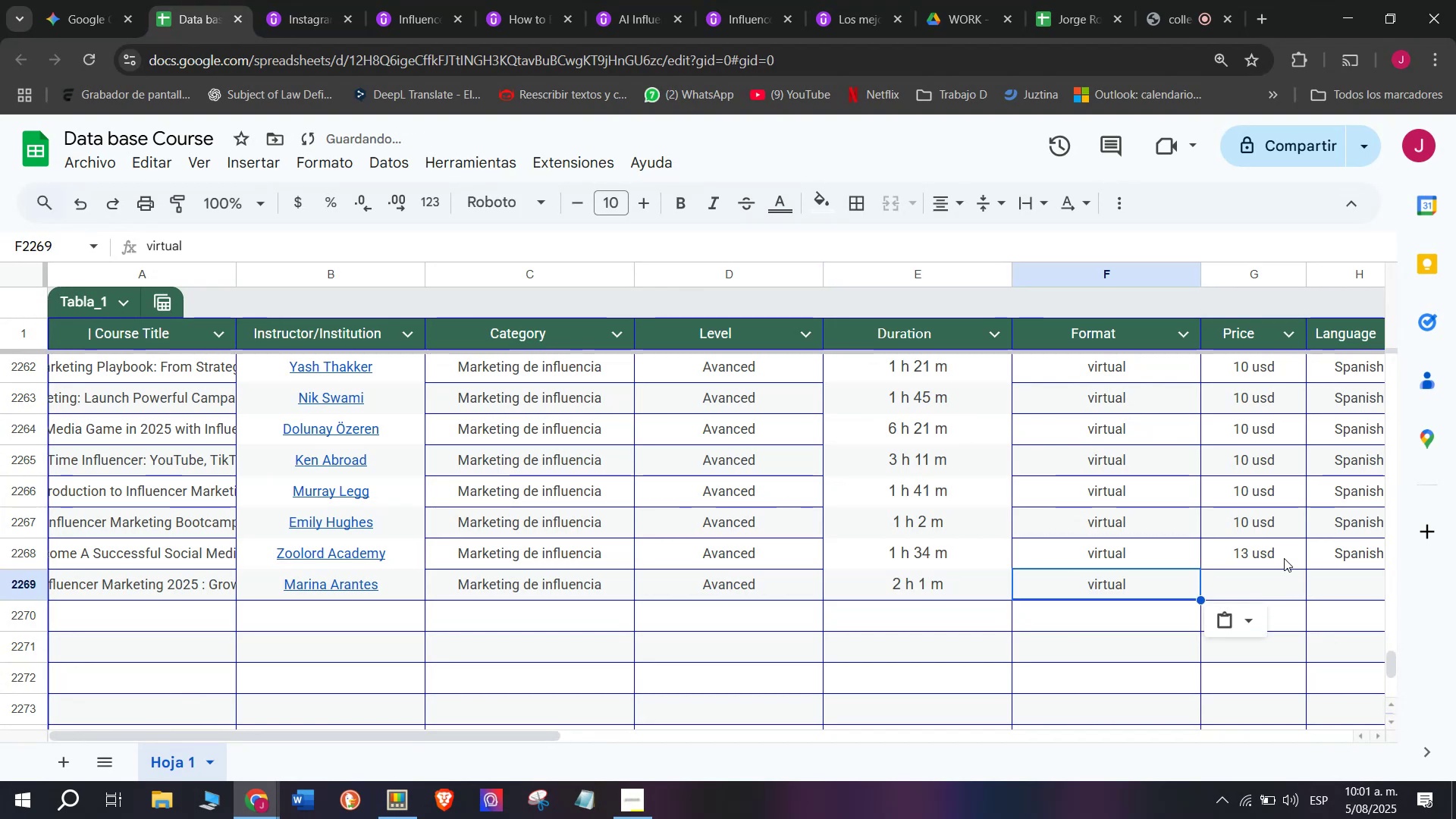 
left_click([1282, 556])
 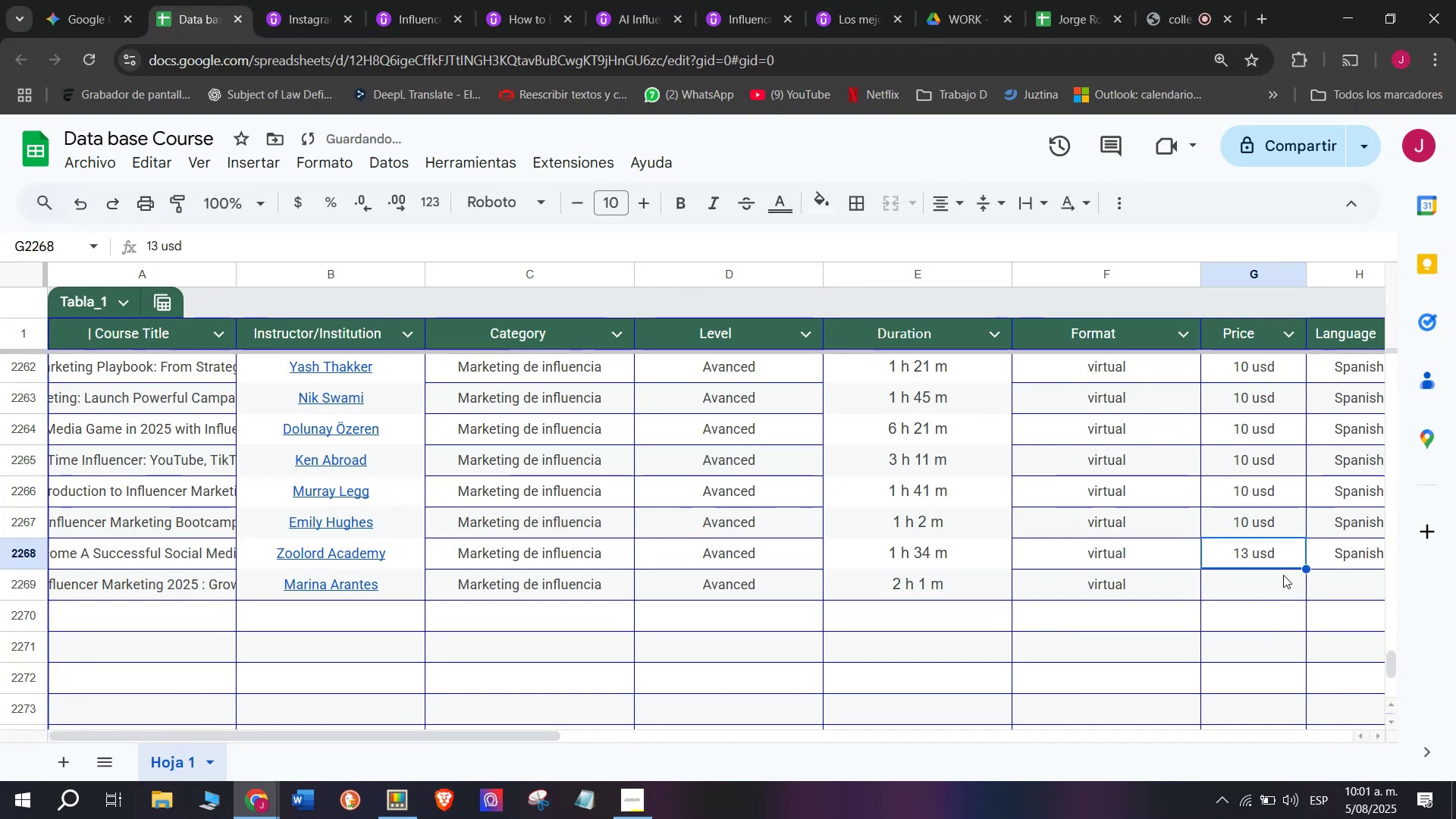 
key(Break)
 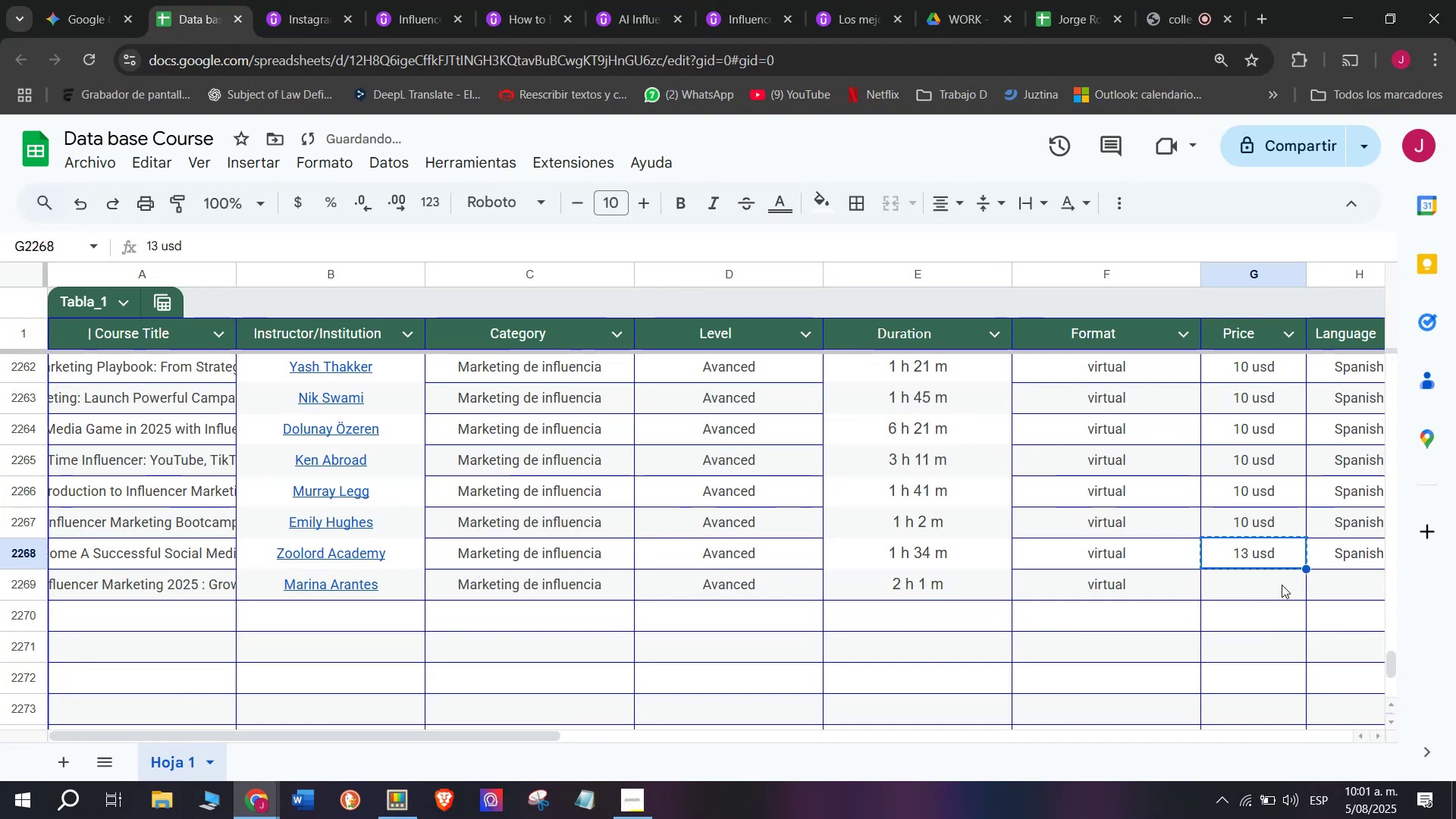 
key(Control+ControlLeft)
 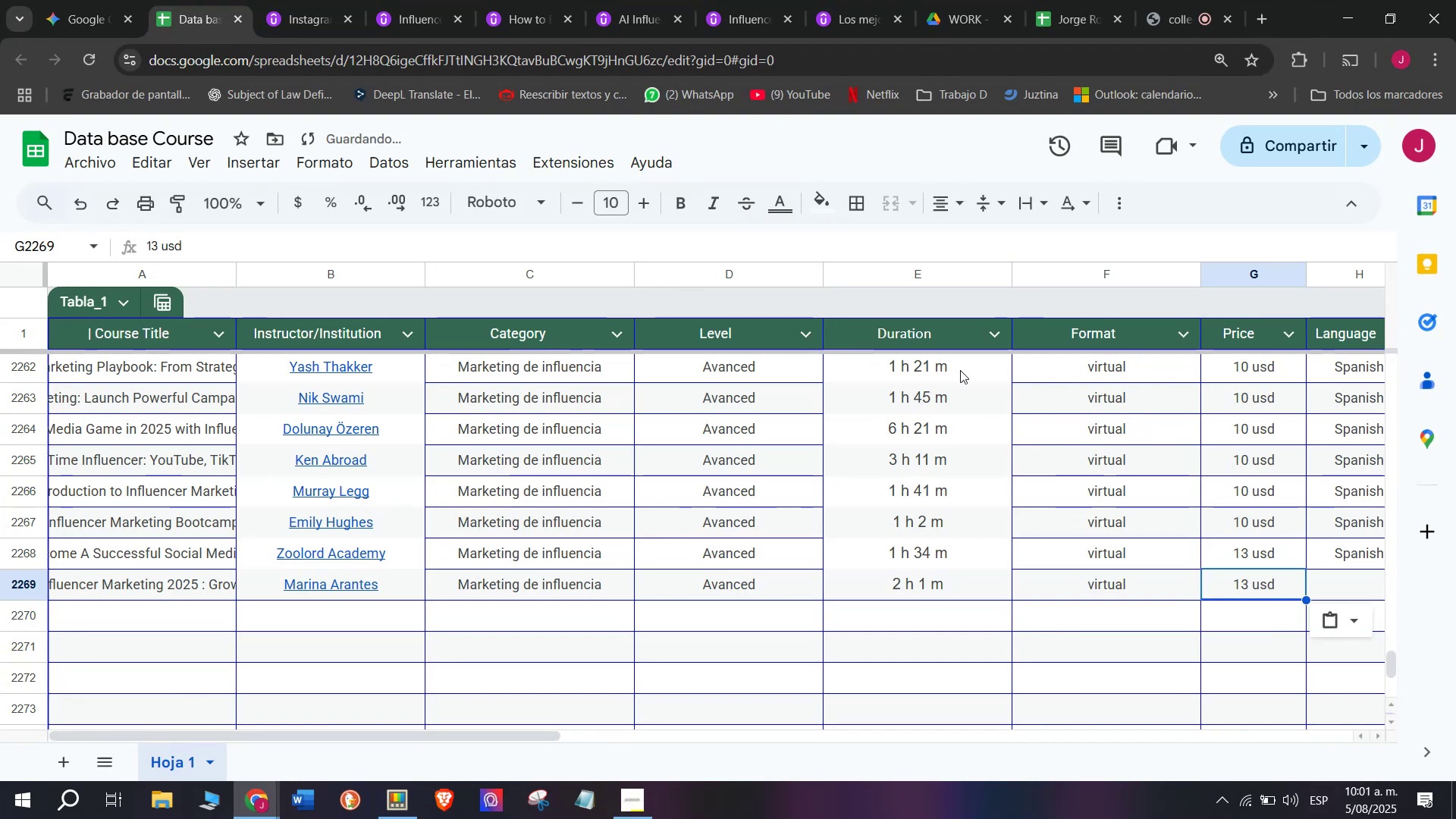 
key(Control+C)
 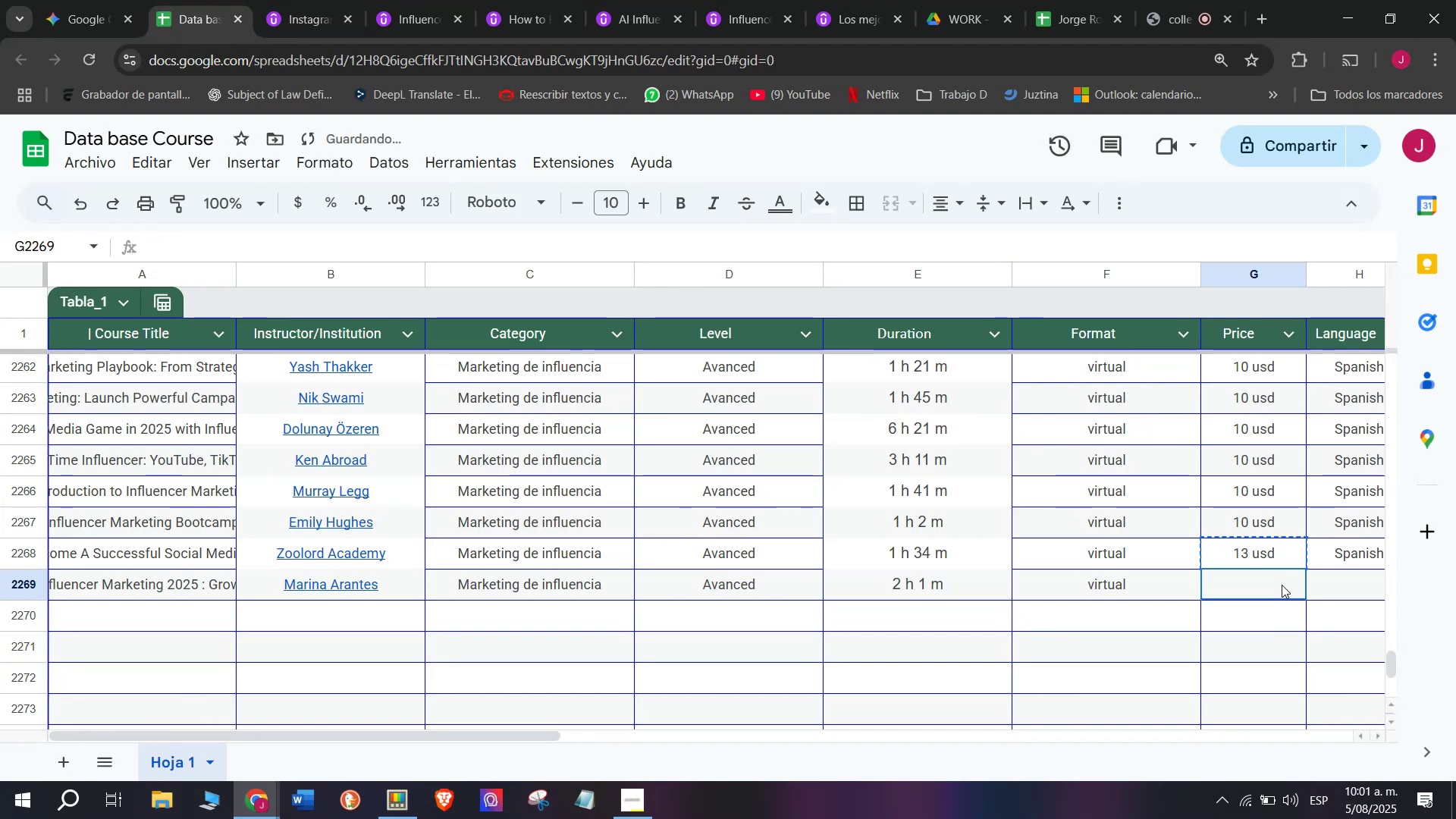 
key(Control+ControlLeft)
 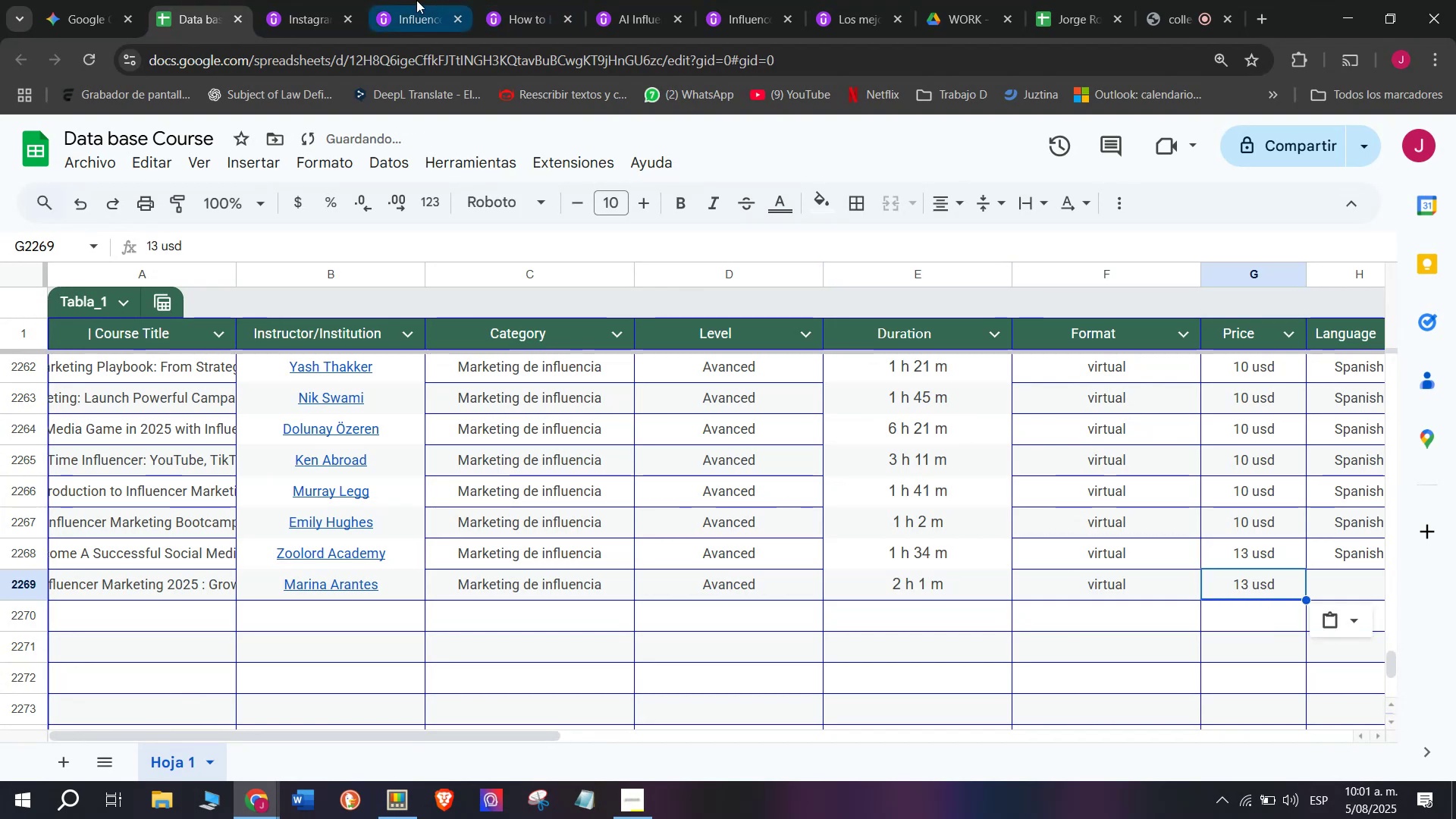 
key(Z)
 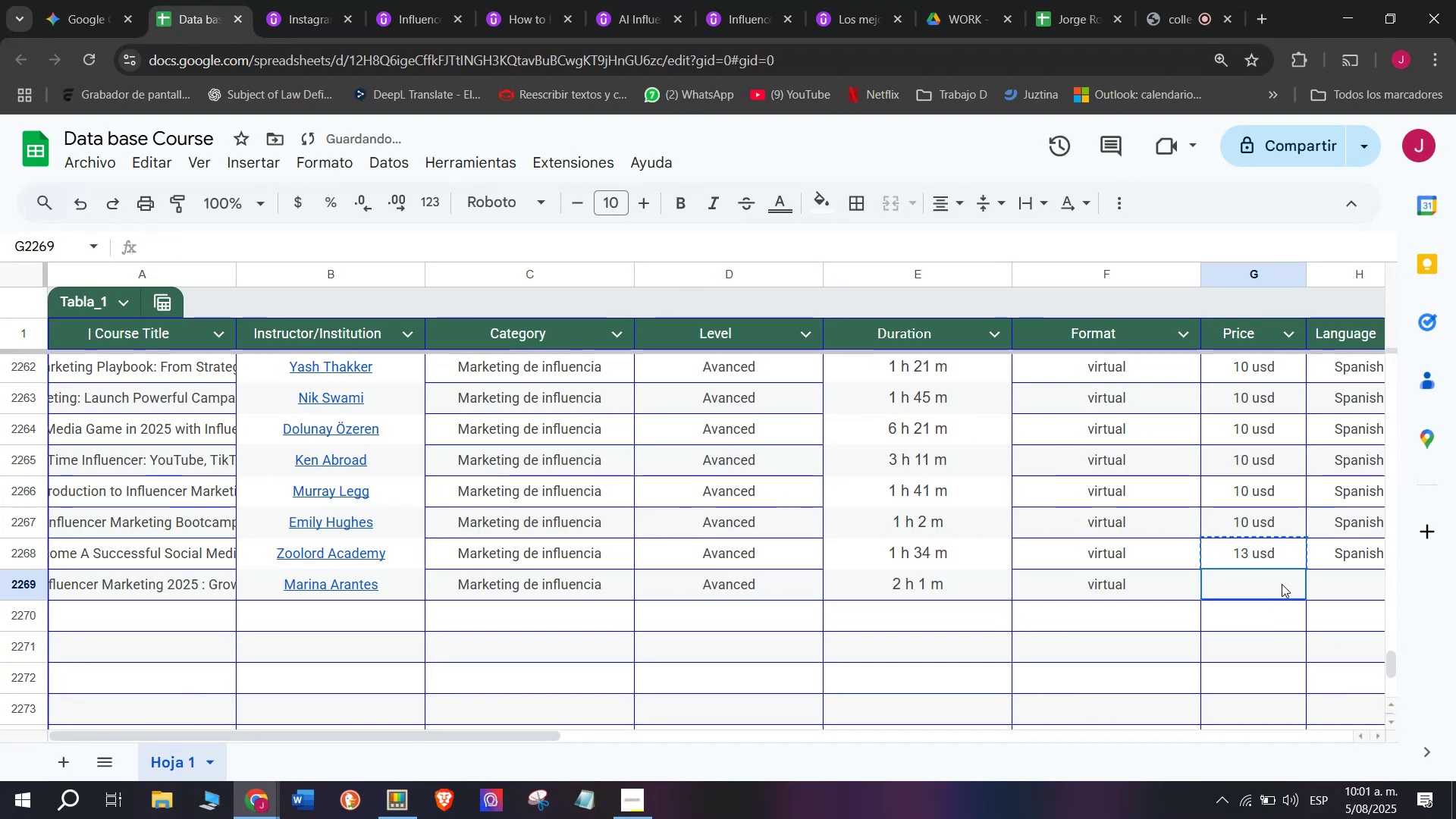 
key(Control+V)
 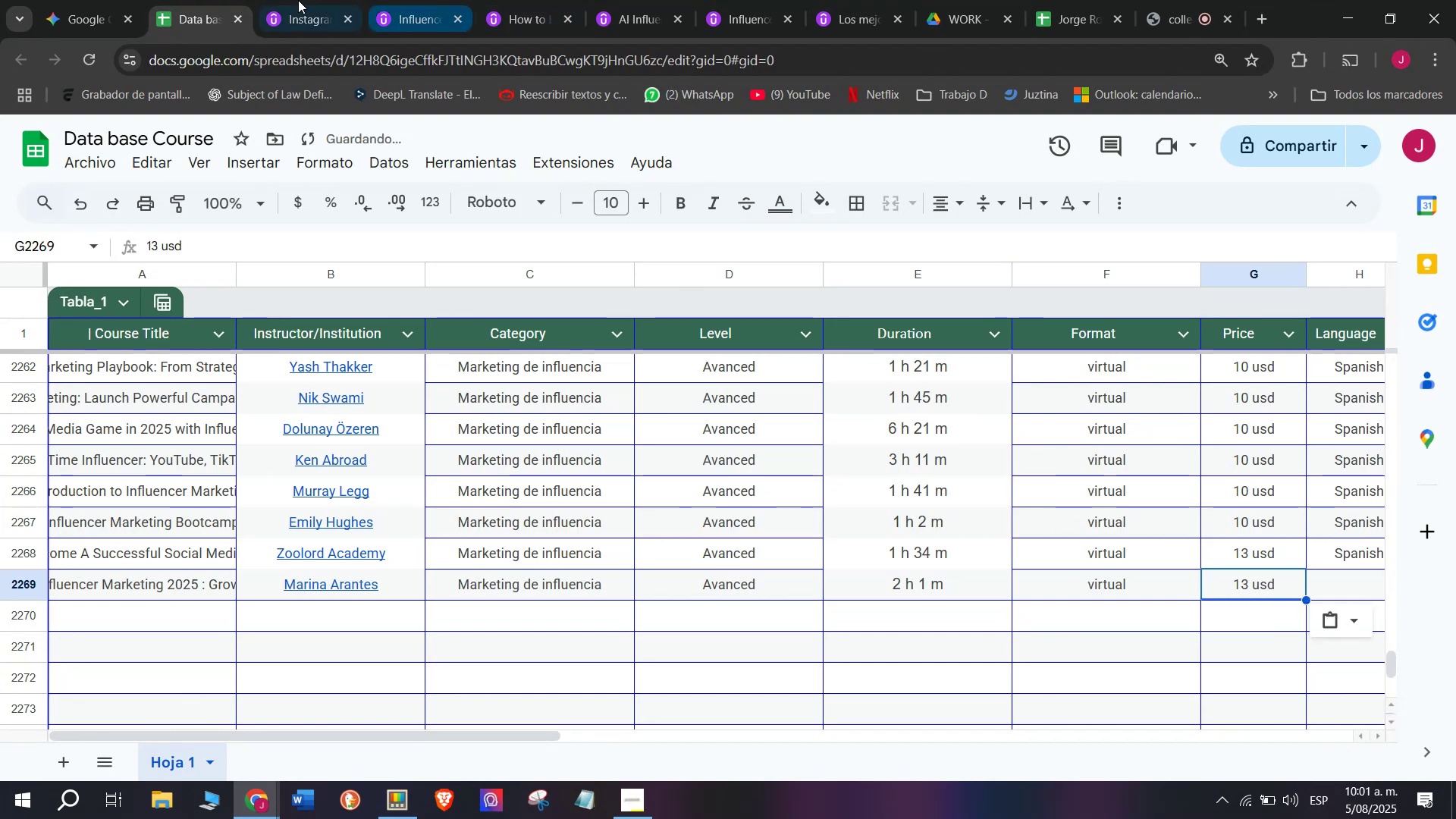 
left_click([297, 0])
 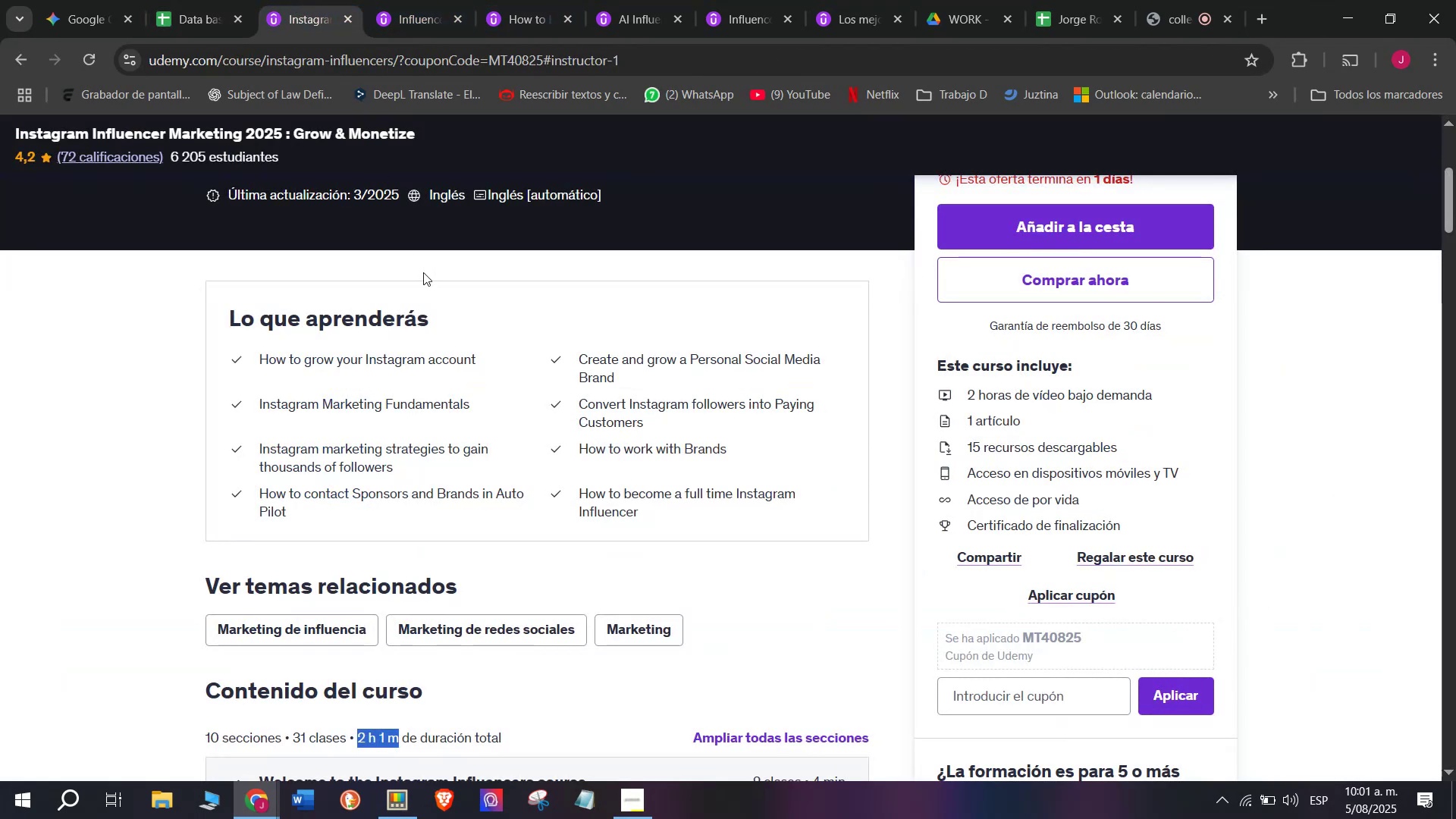 
scroll: coordinate [431, 275], scroll_direction: up, amount: 2.0
 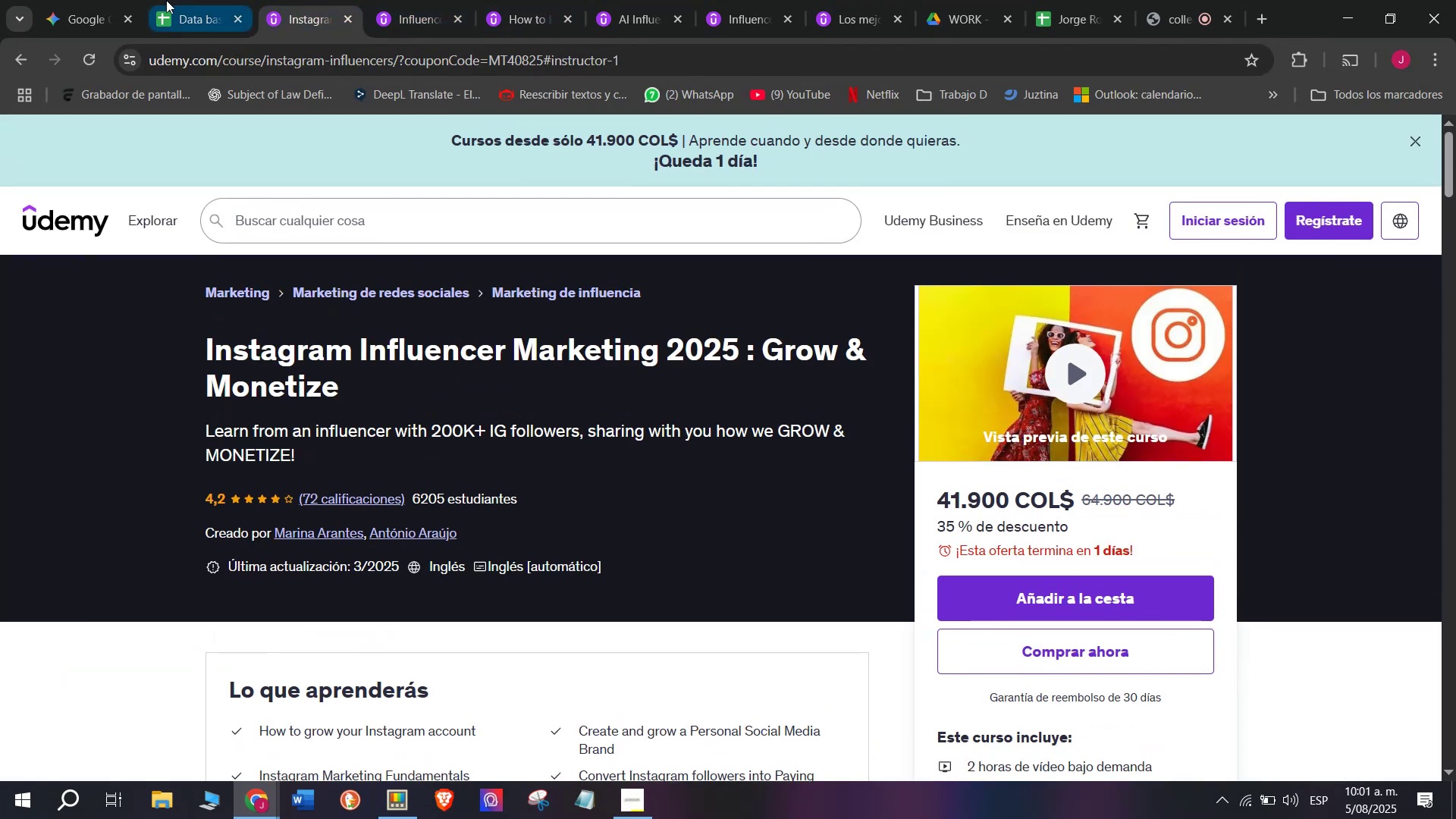 
left_click([158, 0])
 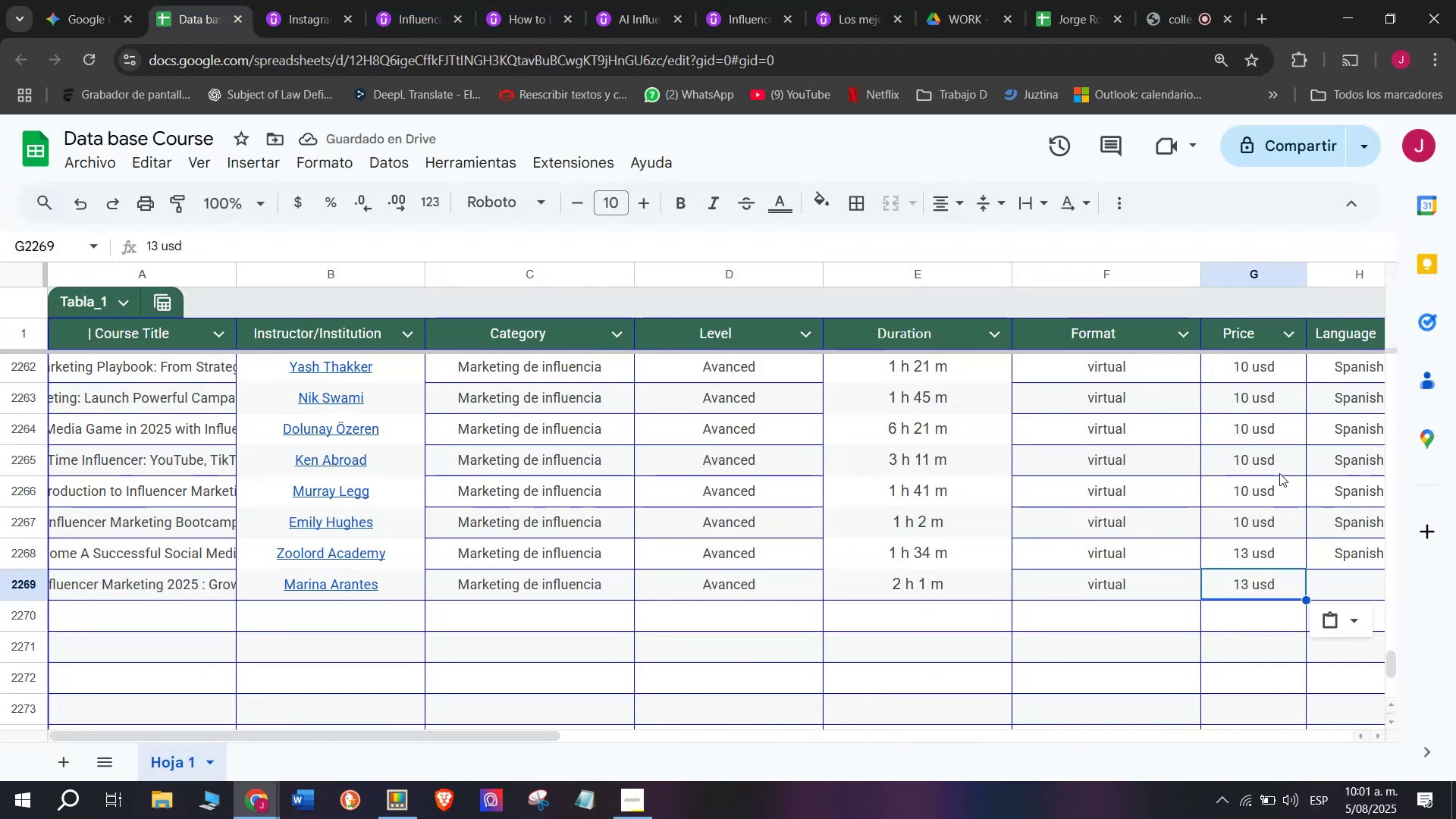 
left_click([1279, 470])
 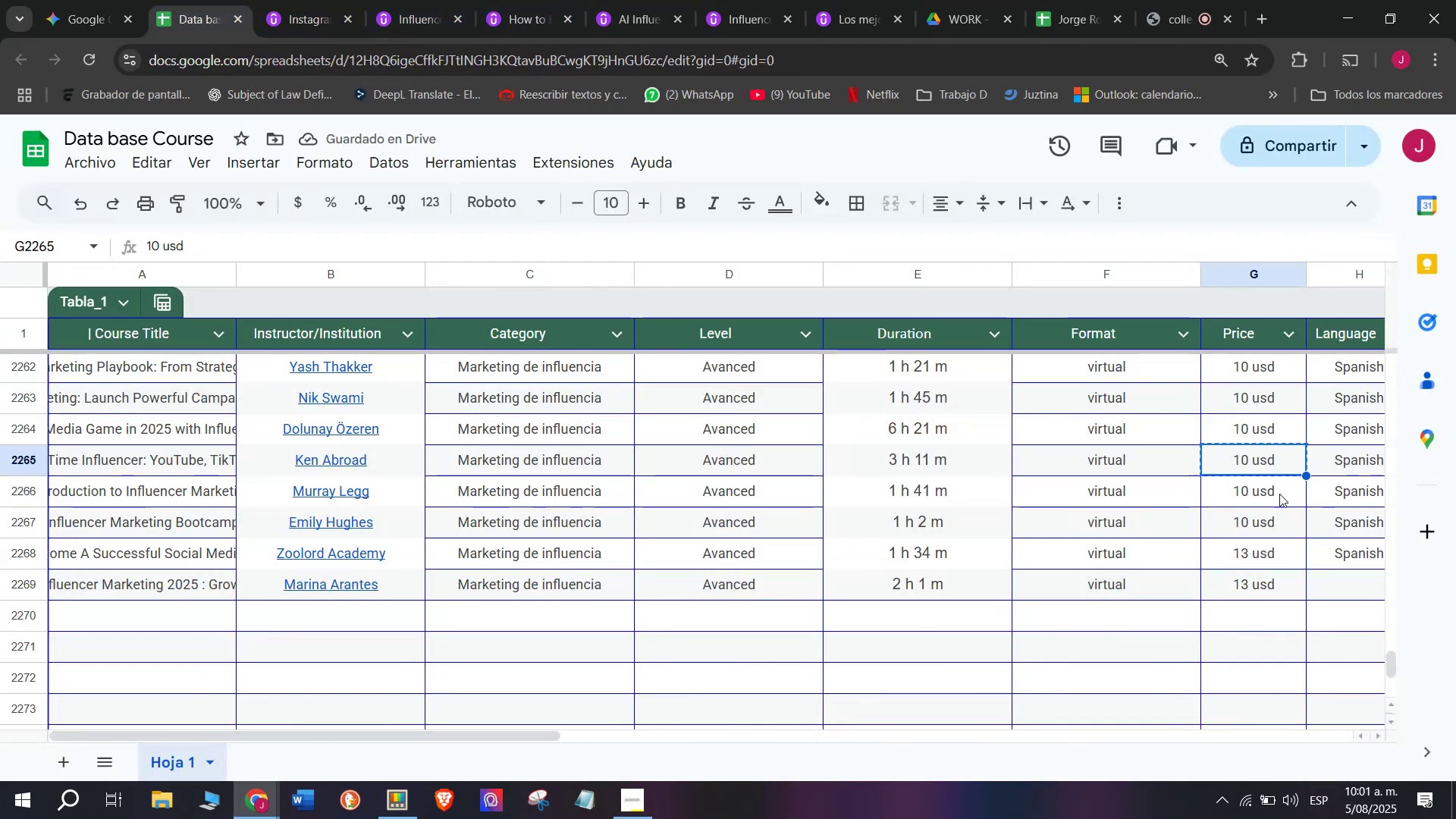 
key(Control+ControlLeft)
 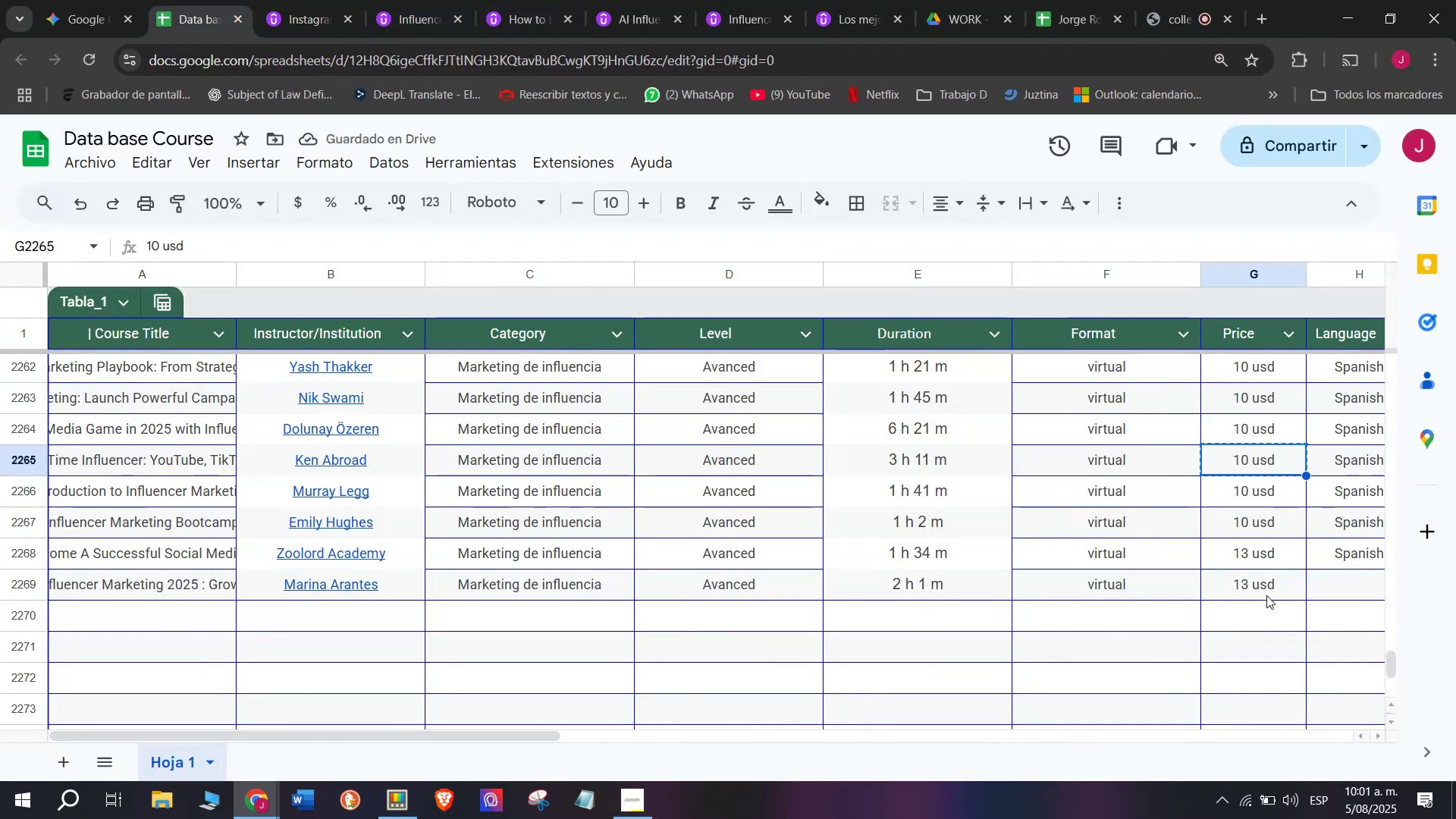 
key(Break)
 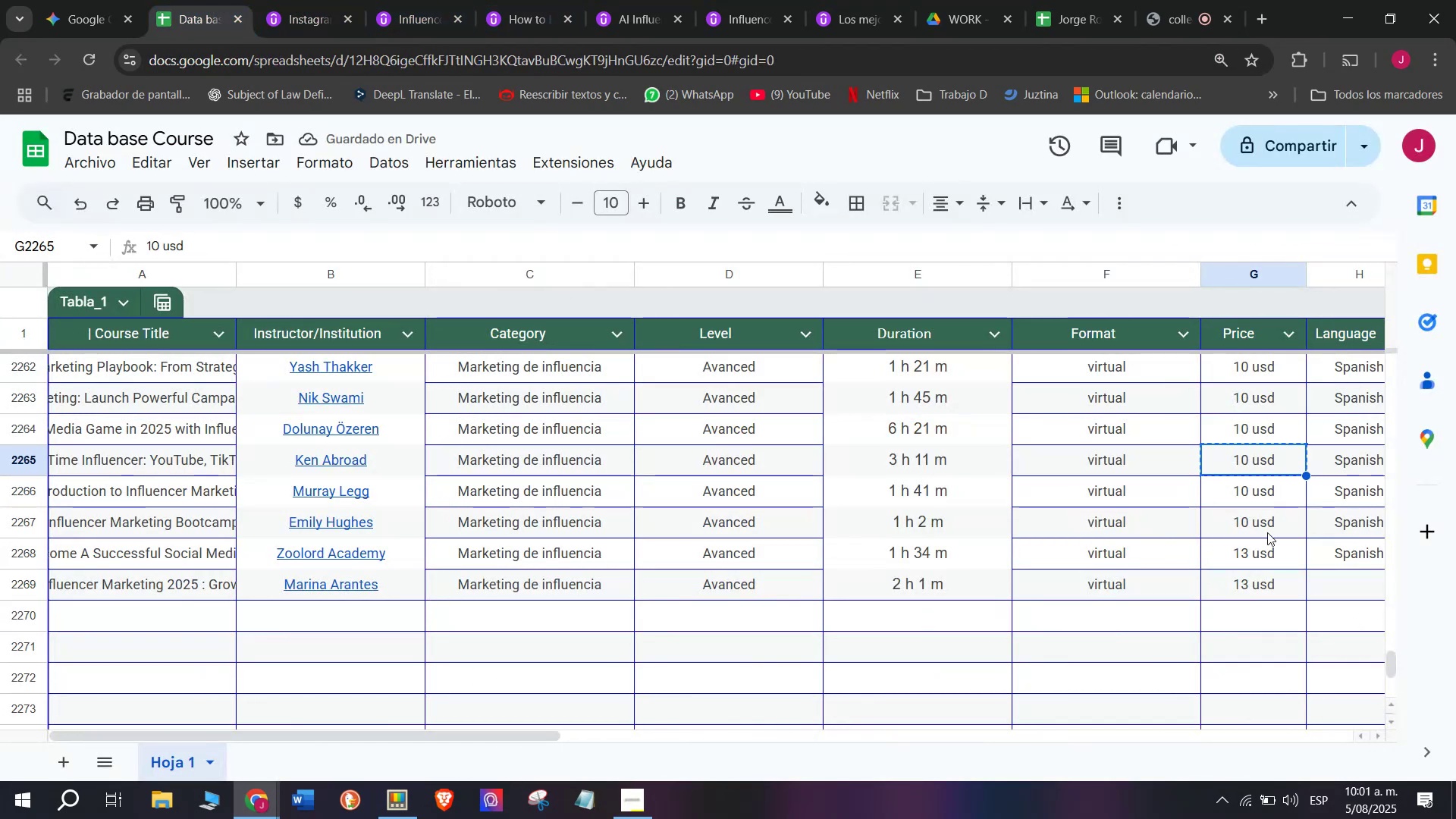 
key(Control+C)
 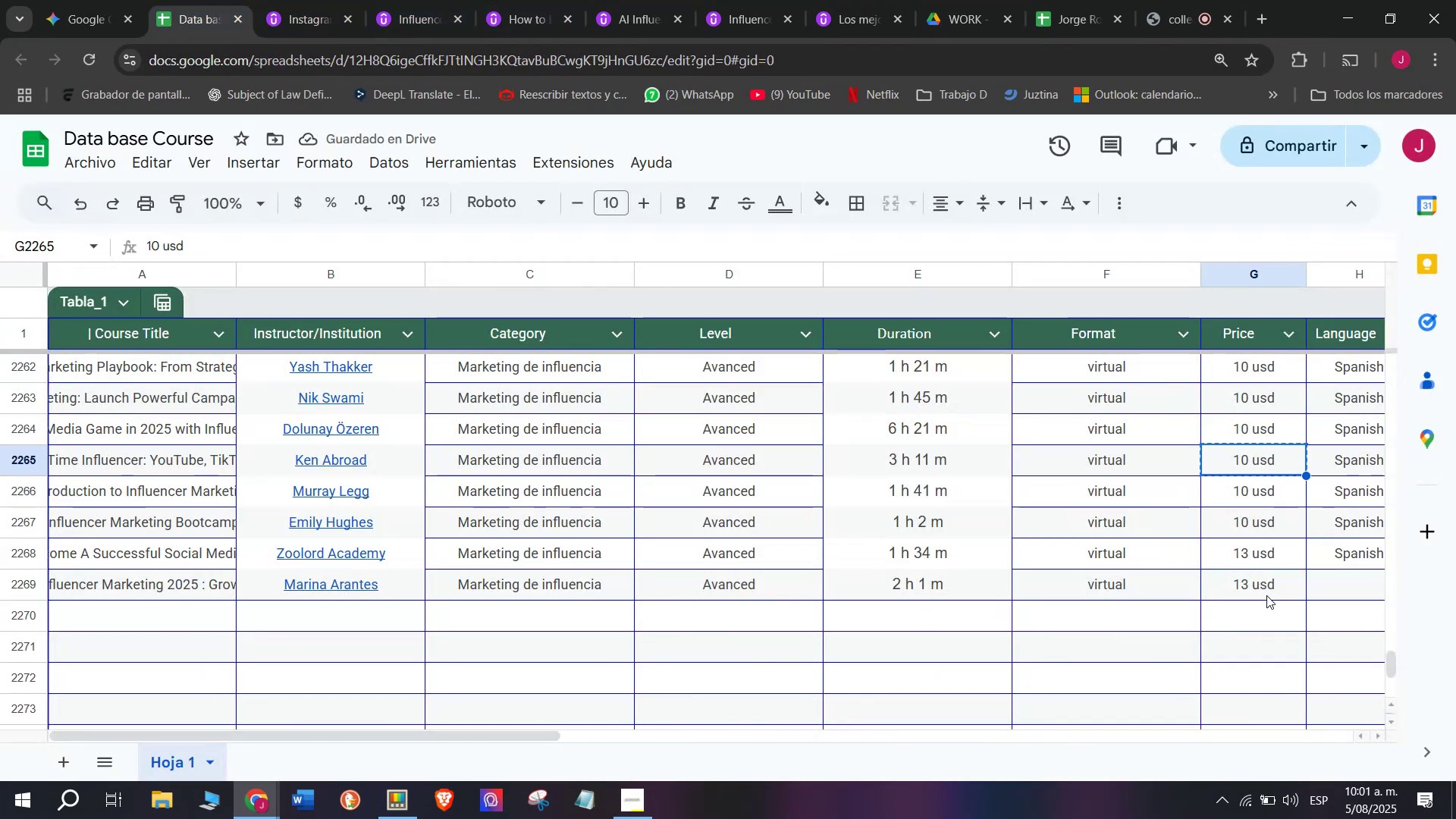 
left_click([1266, 595])
 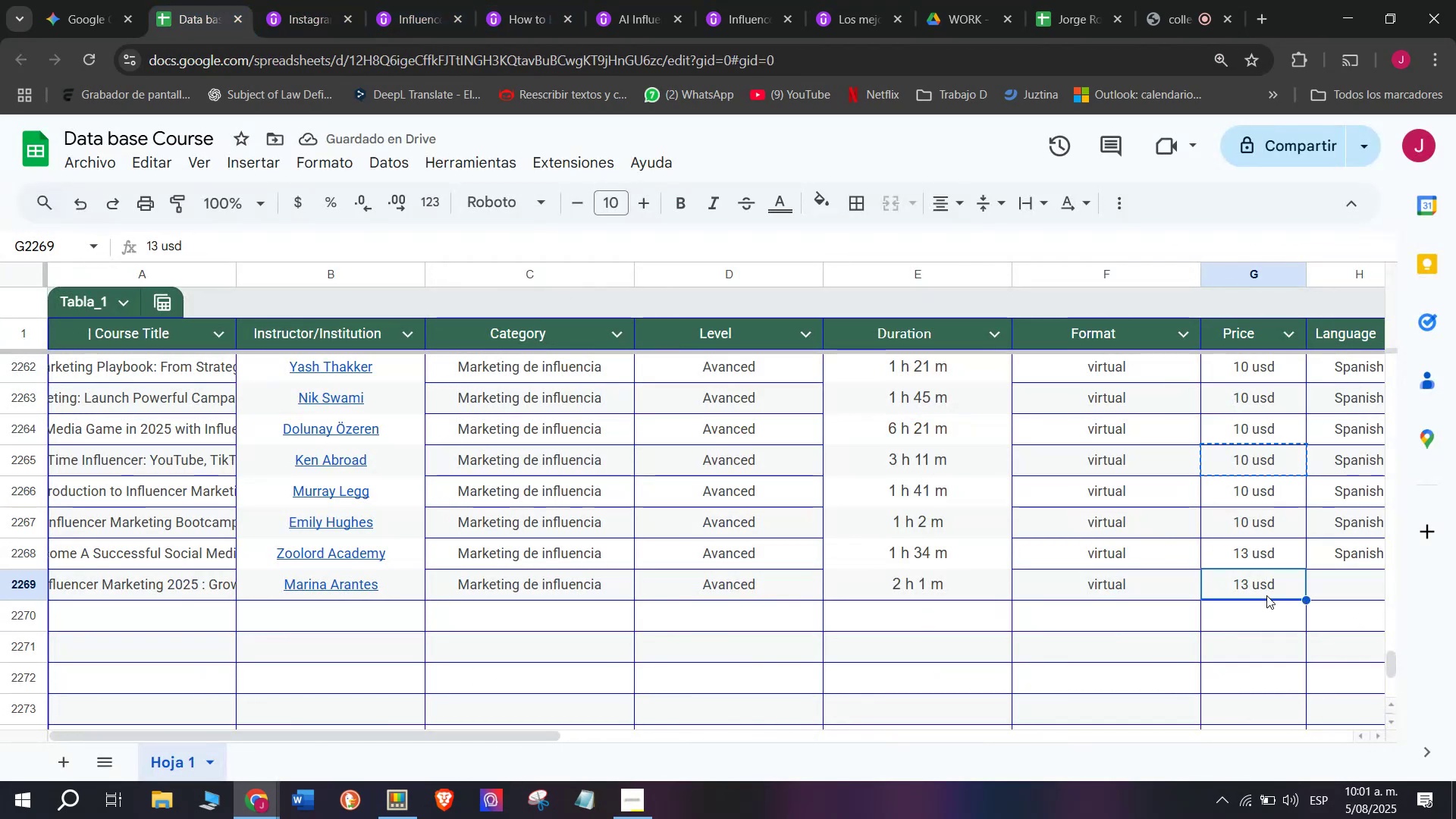 
key(Z)
 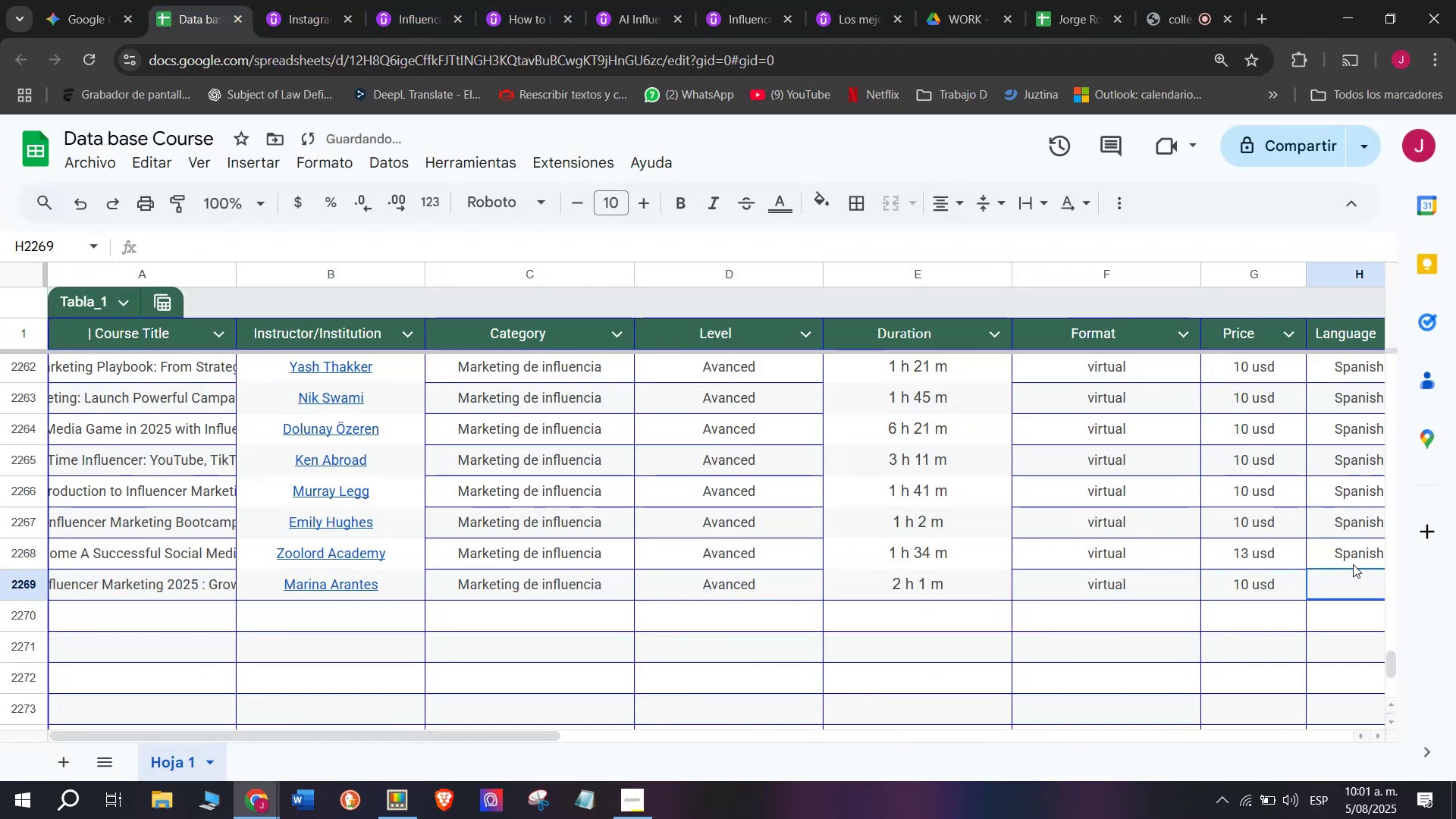 
key(Control+ControlLeft)
 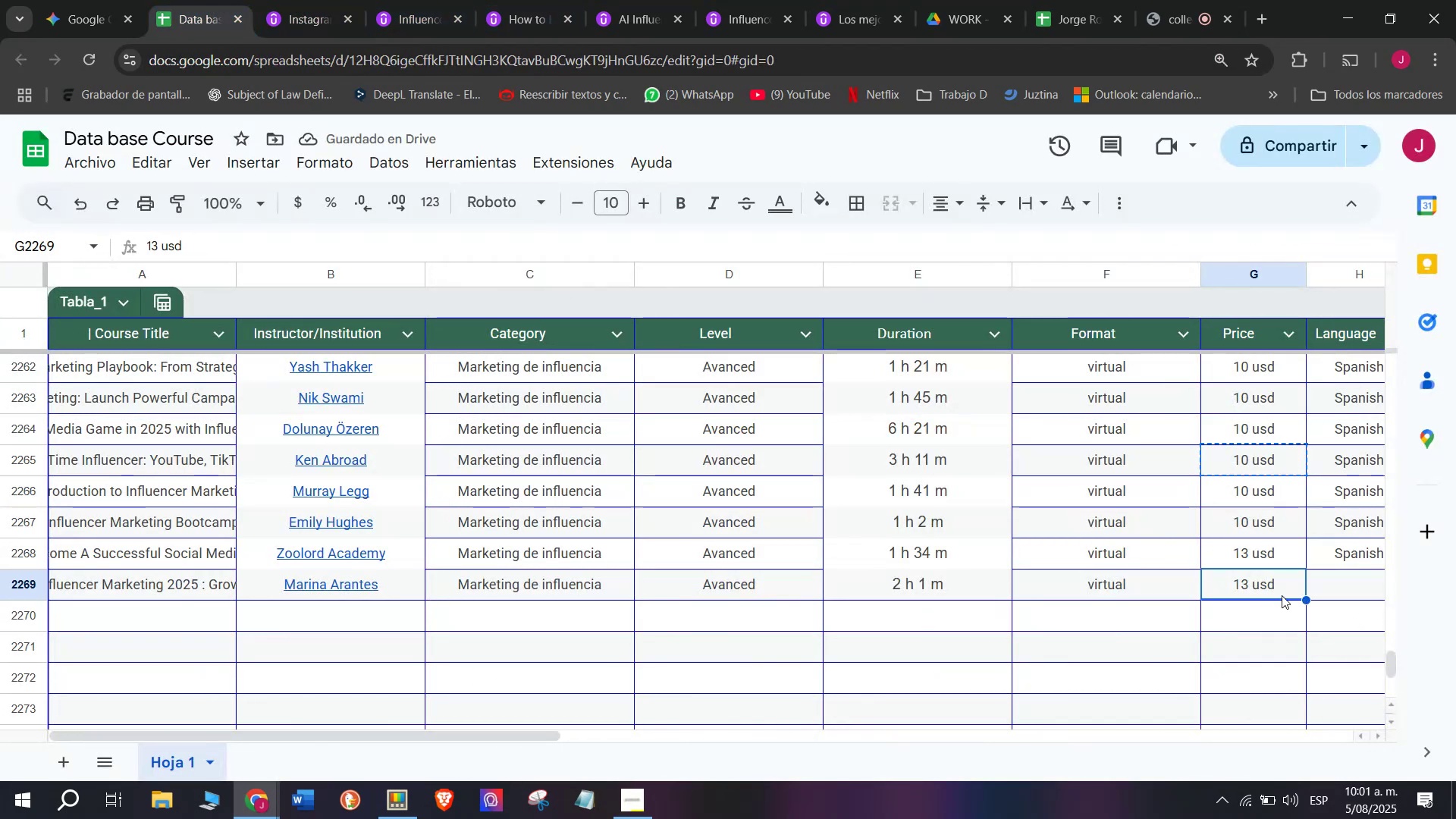 
key(Control+V)
 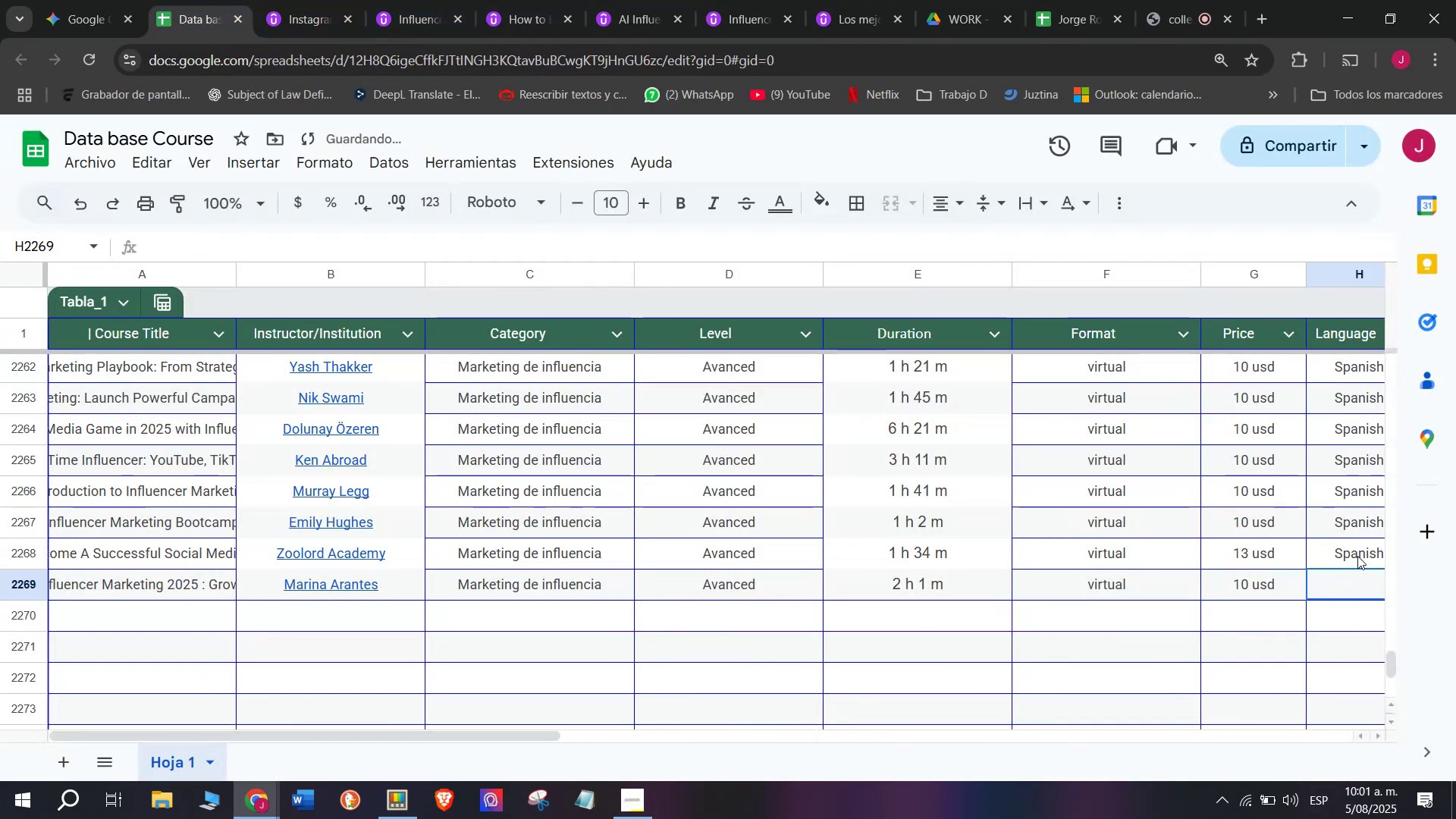 
double_click([1357, 556])
 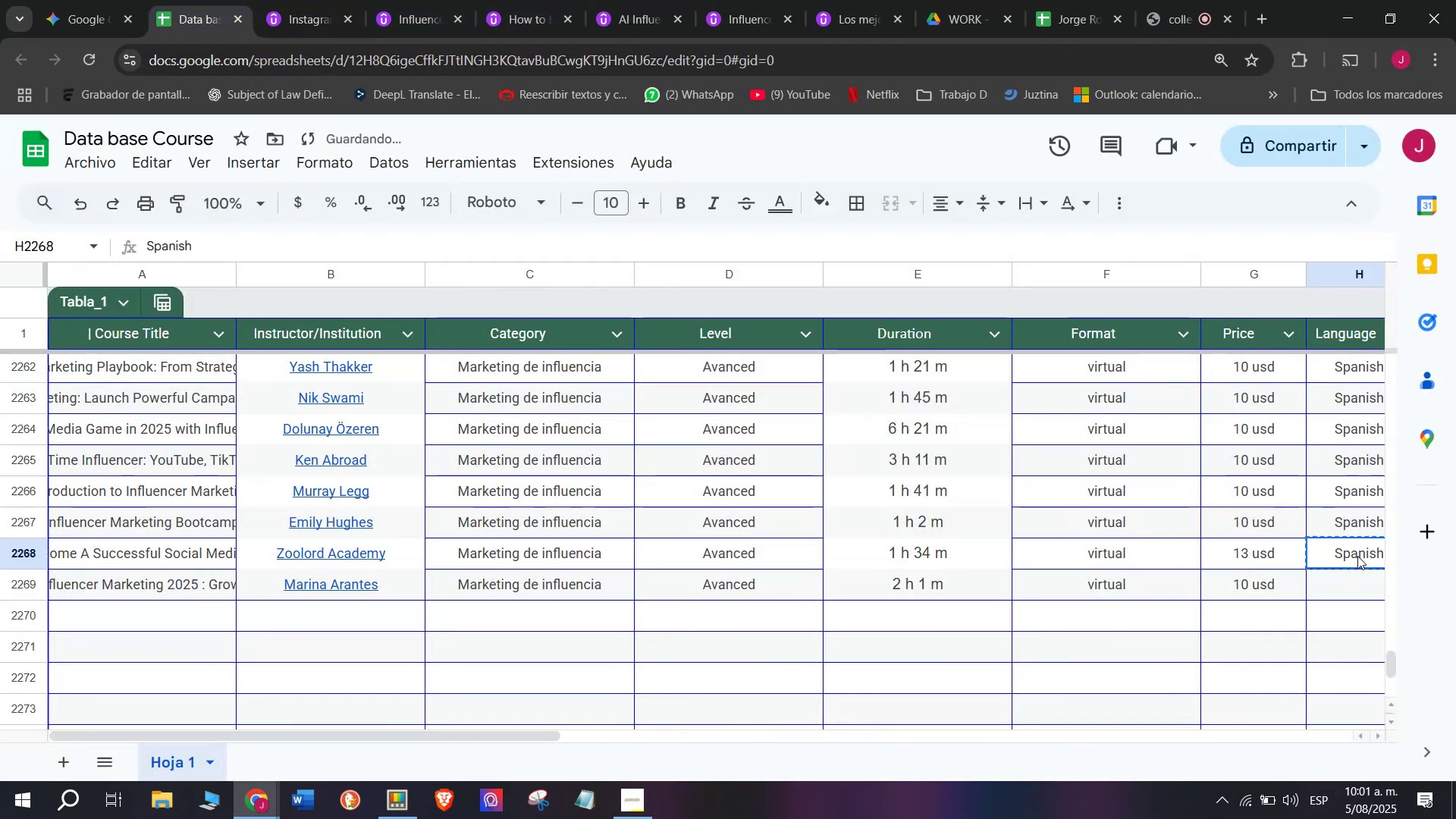 
key(Break)
 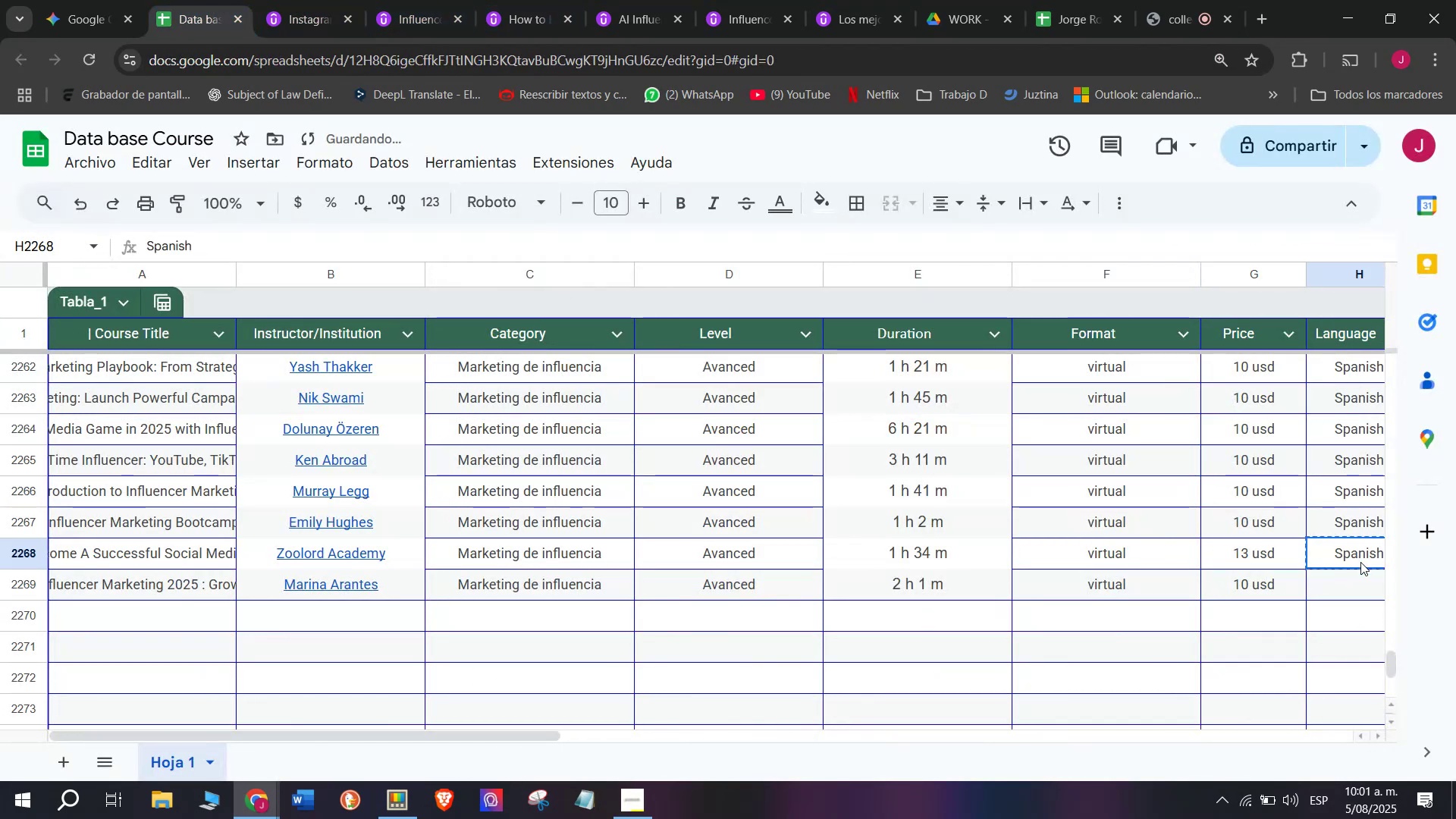 
key(Control+ControlLeft)
 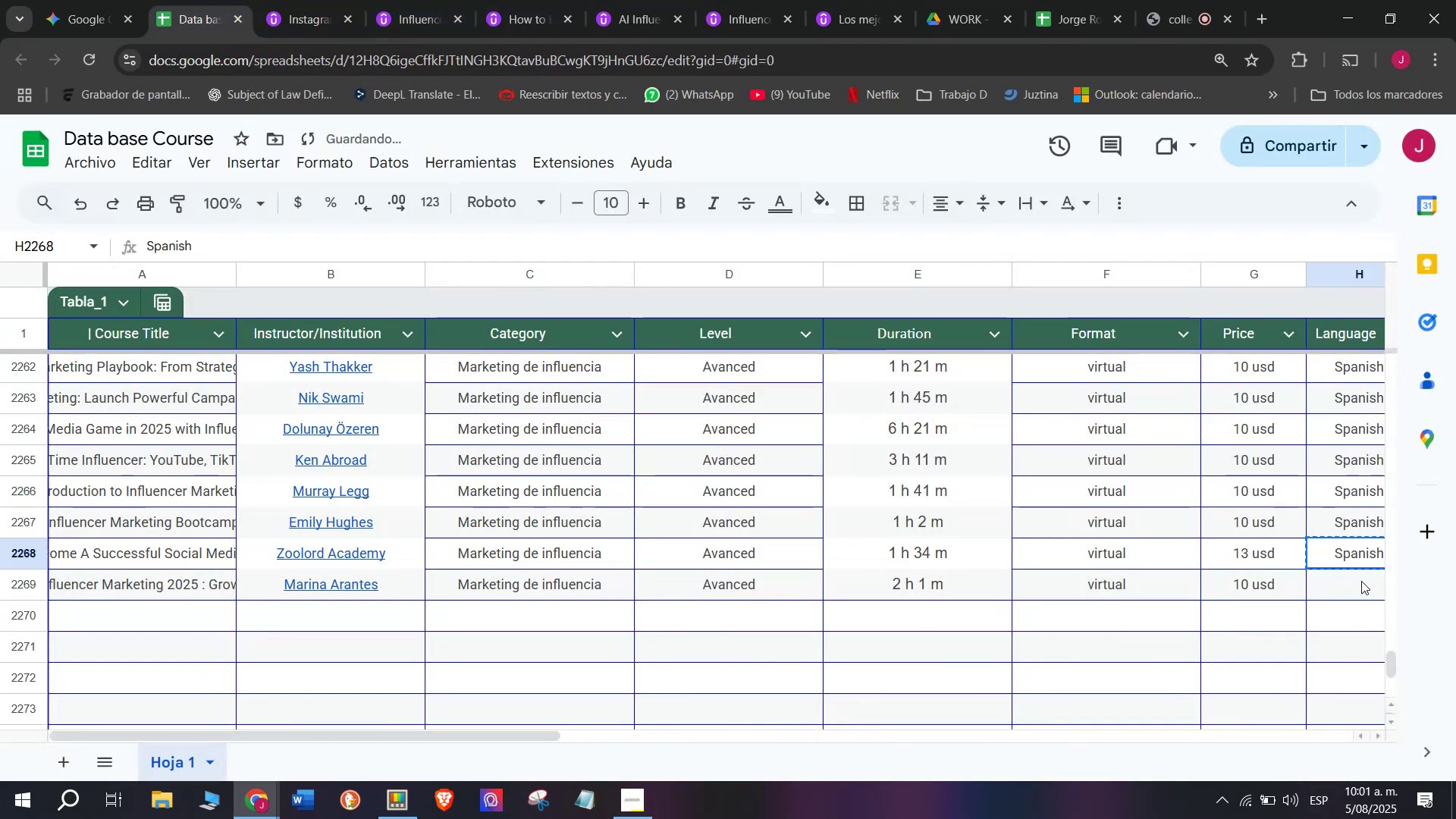 
key(Control+C)
 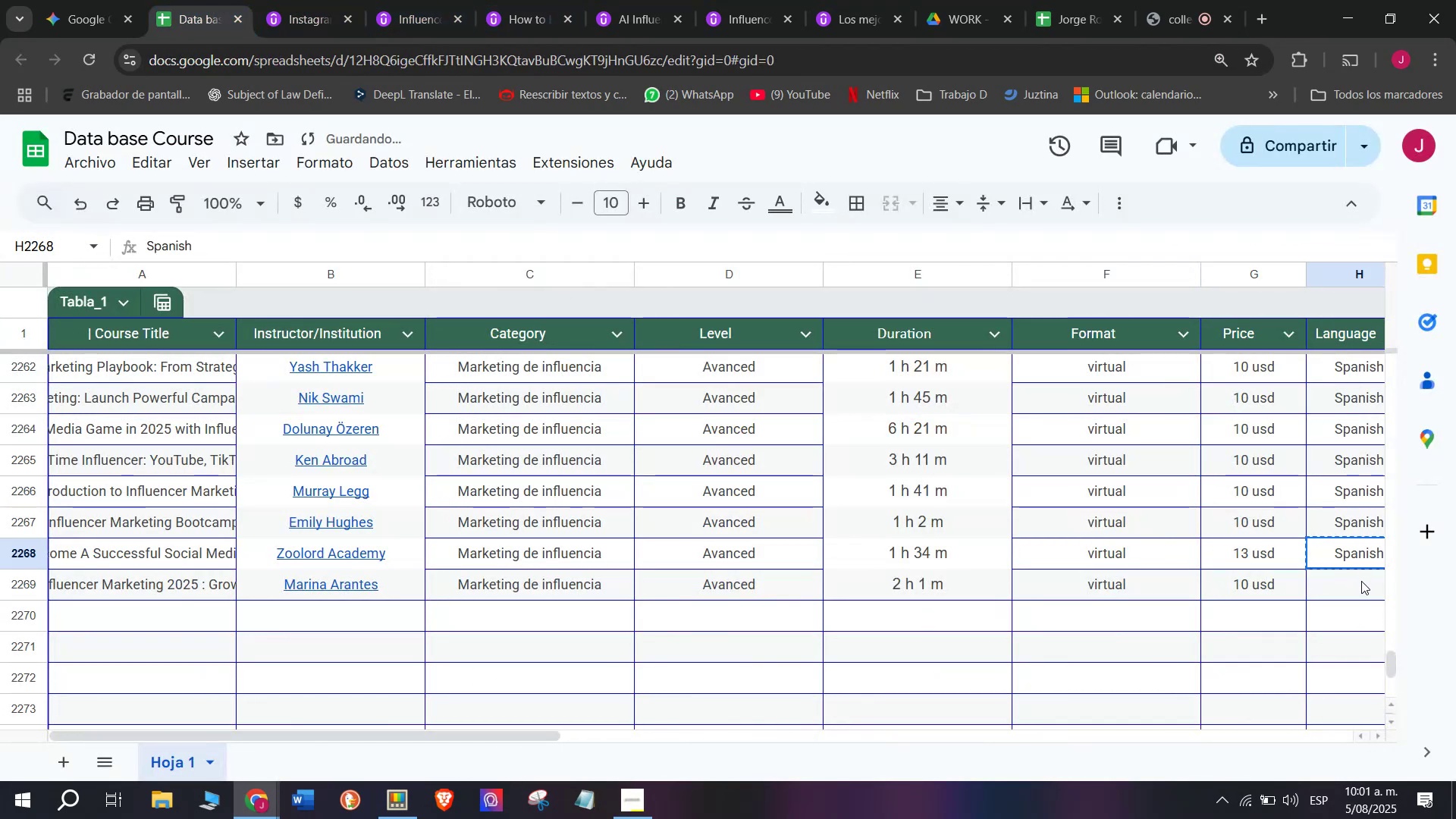 
left_click([1361, 581])
 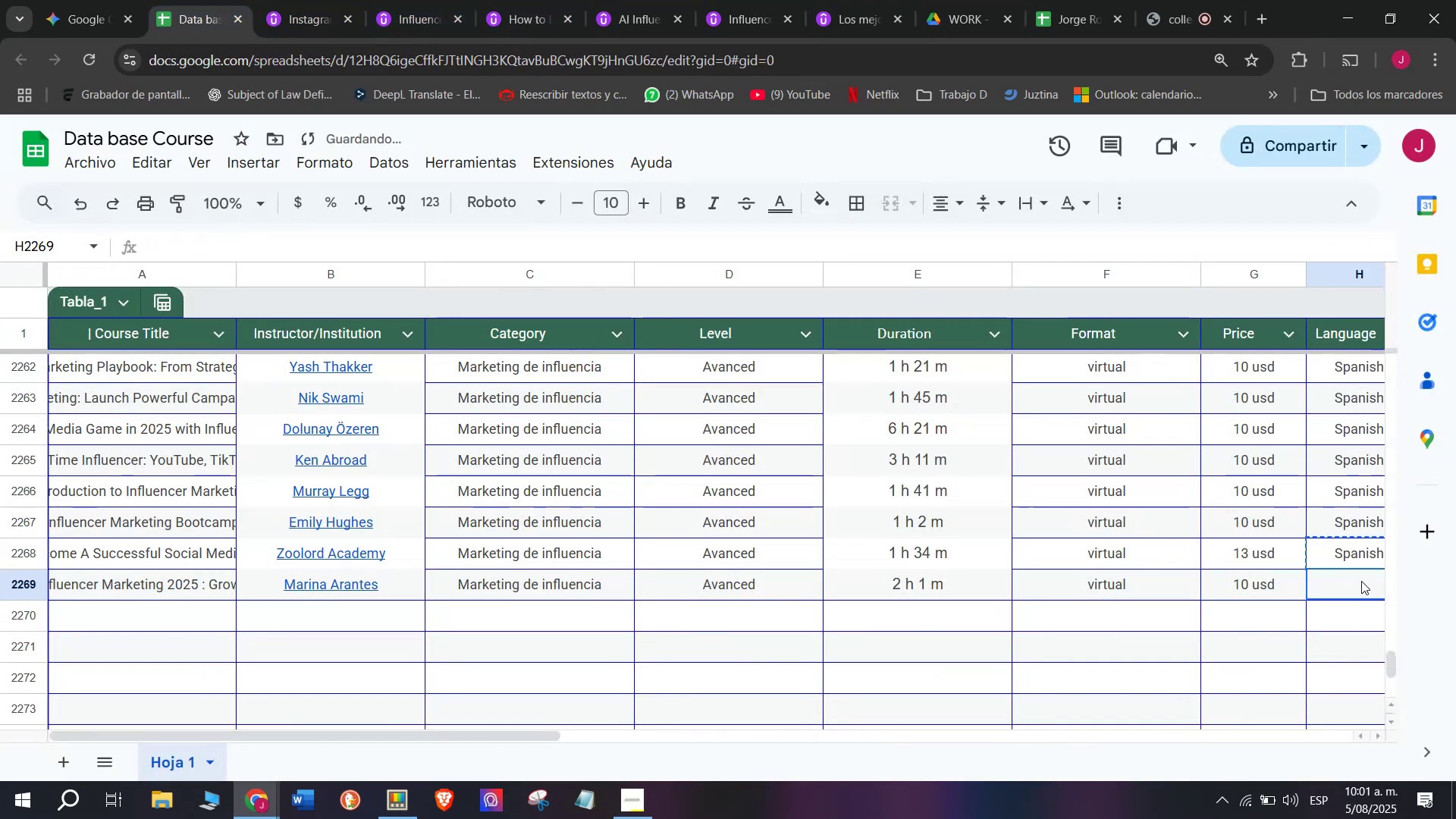 
key(Z)
 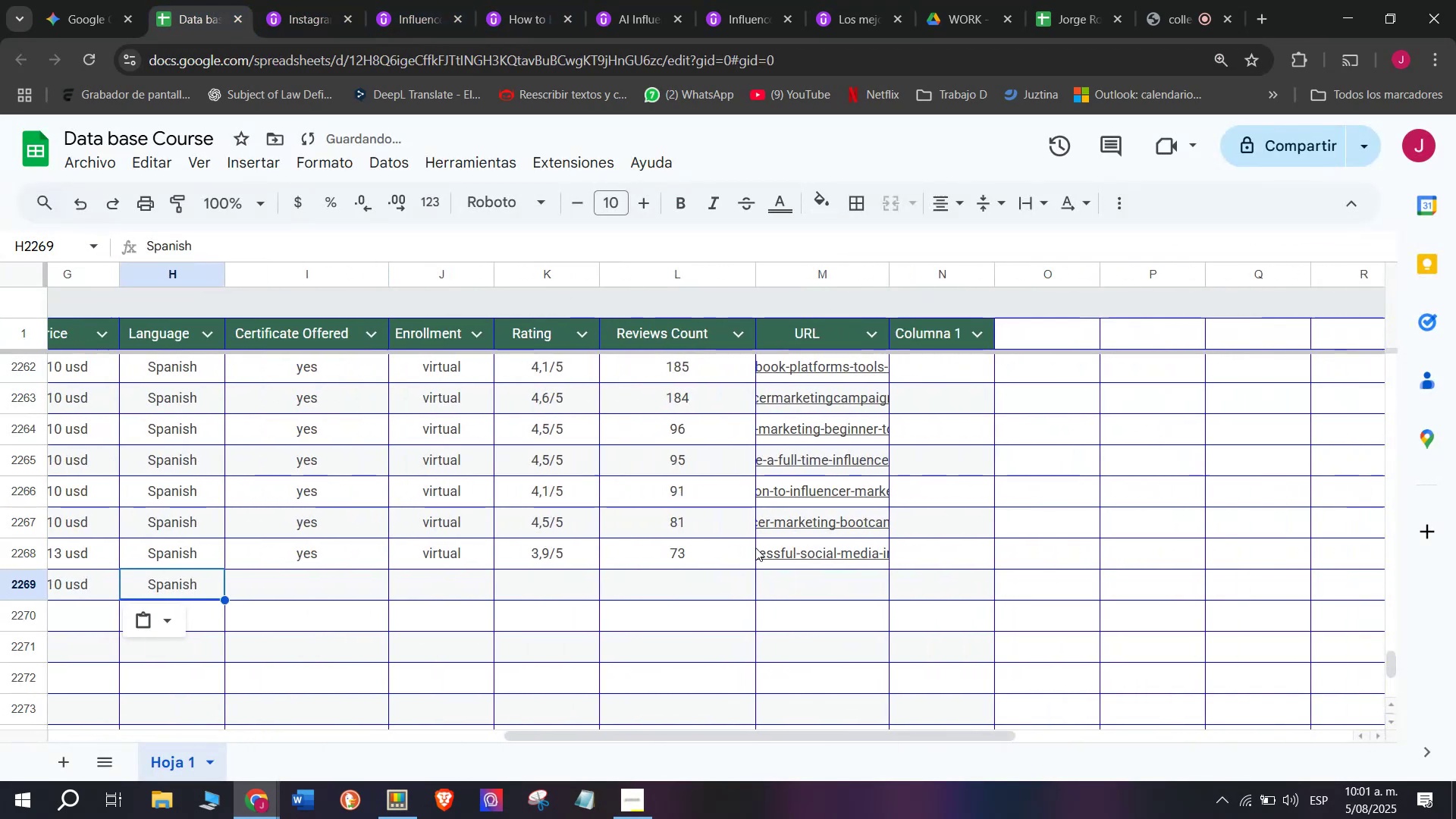 
key(Control+ControlLeft)
 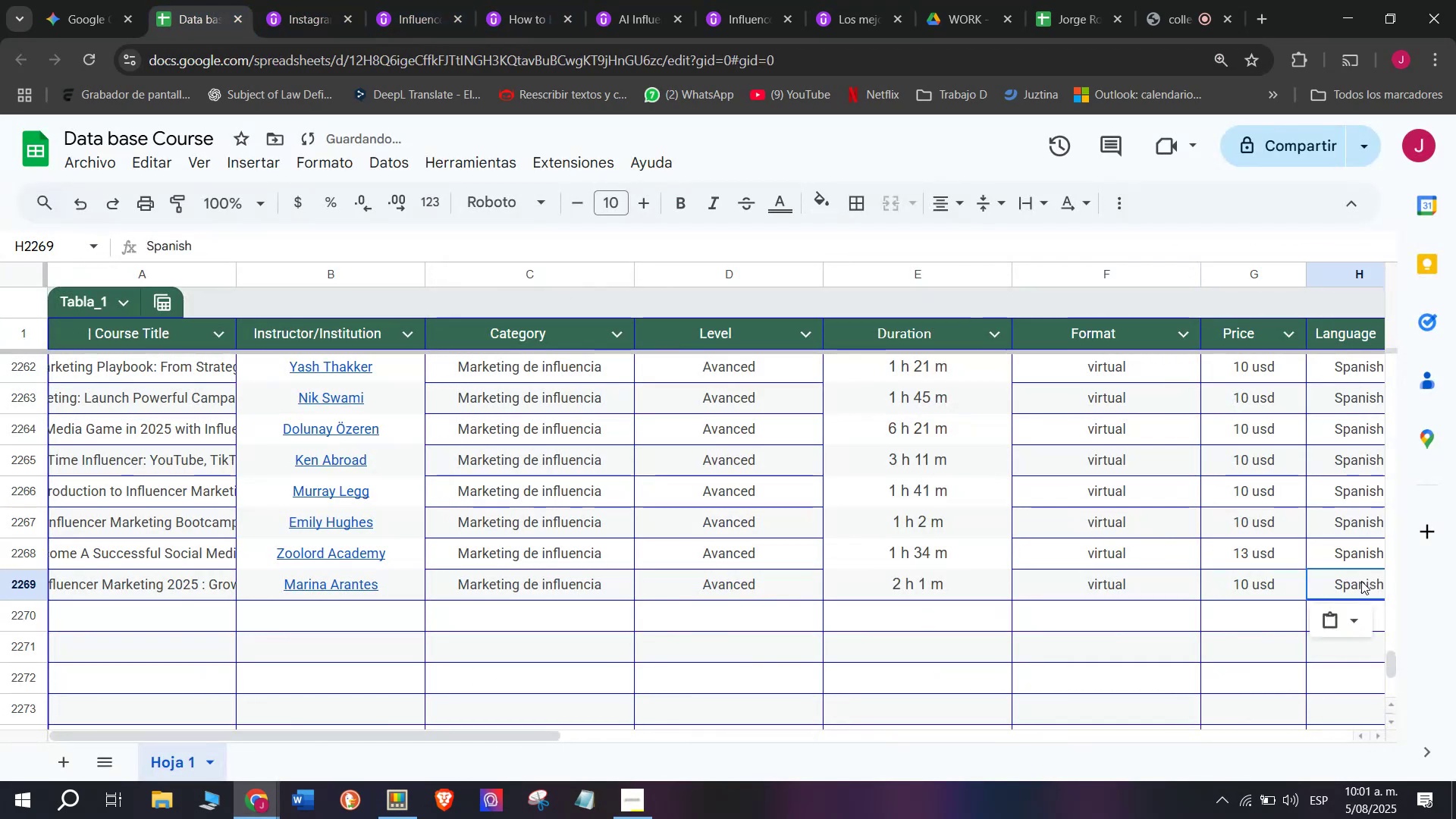 
key(Control+V)
 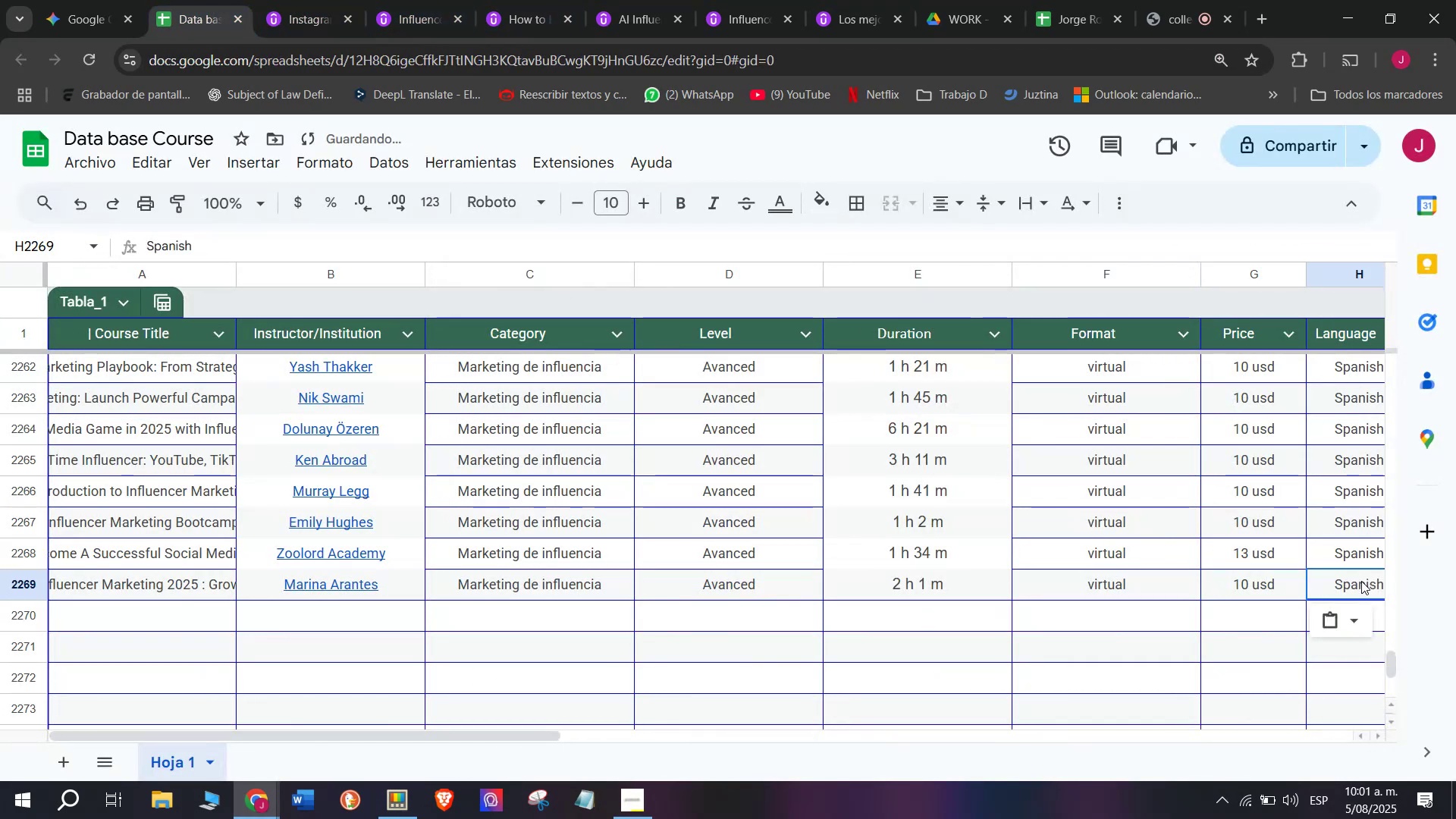 
scroll: coordinate [387, 524], scroll_direction: down, amount: 3.0
 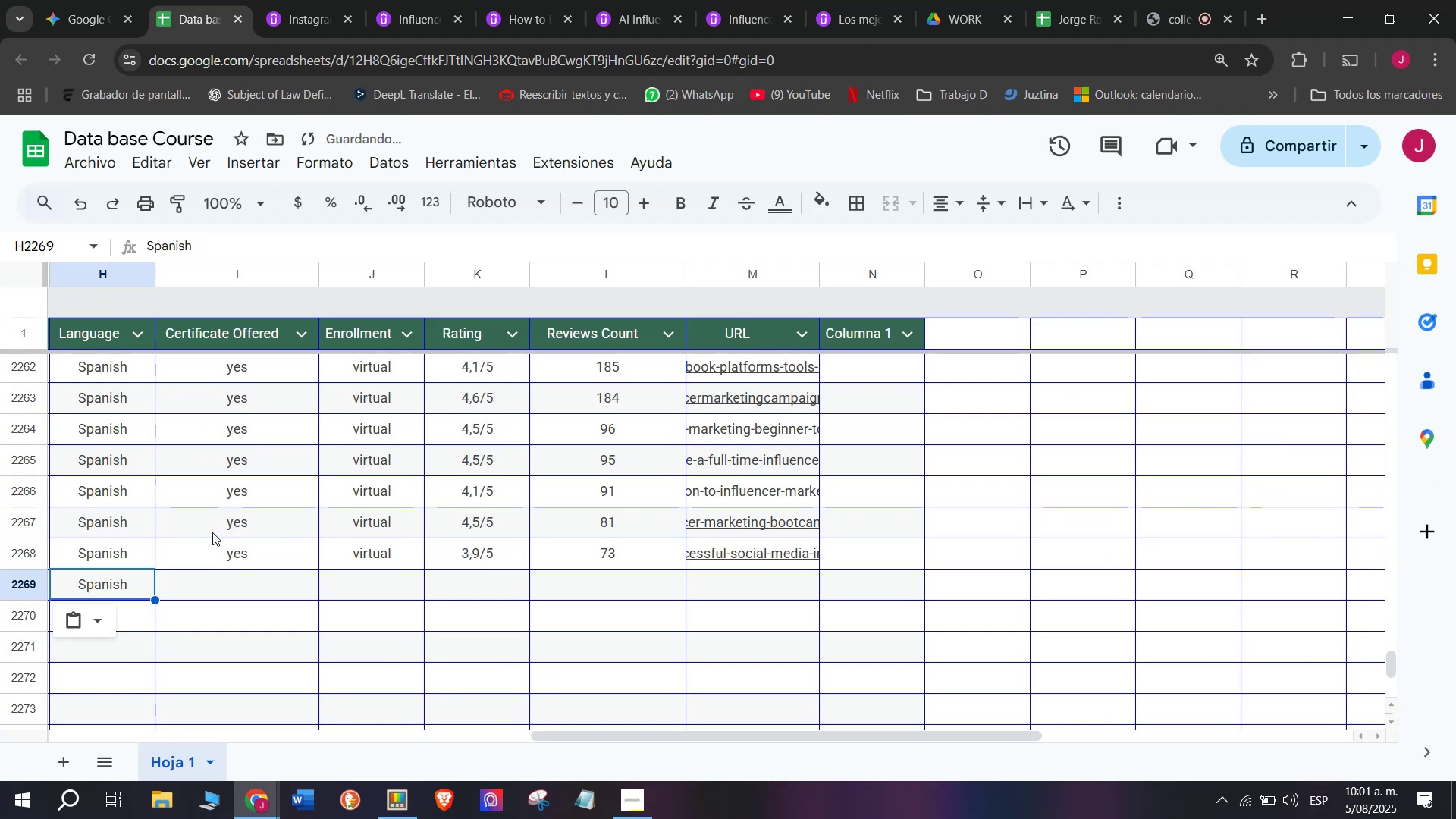 
left_click_drag(start_coordinate=[212, 535], to_coordinate=[213, 548])
 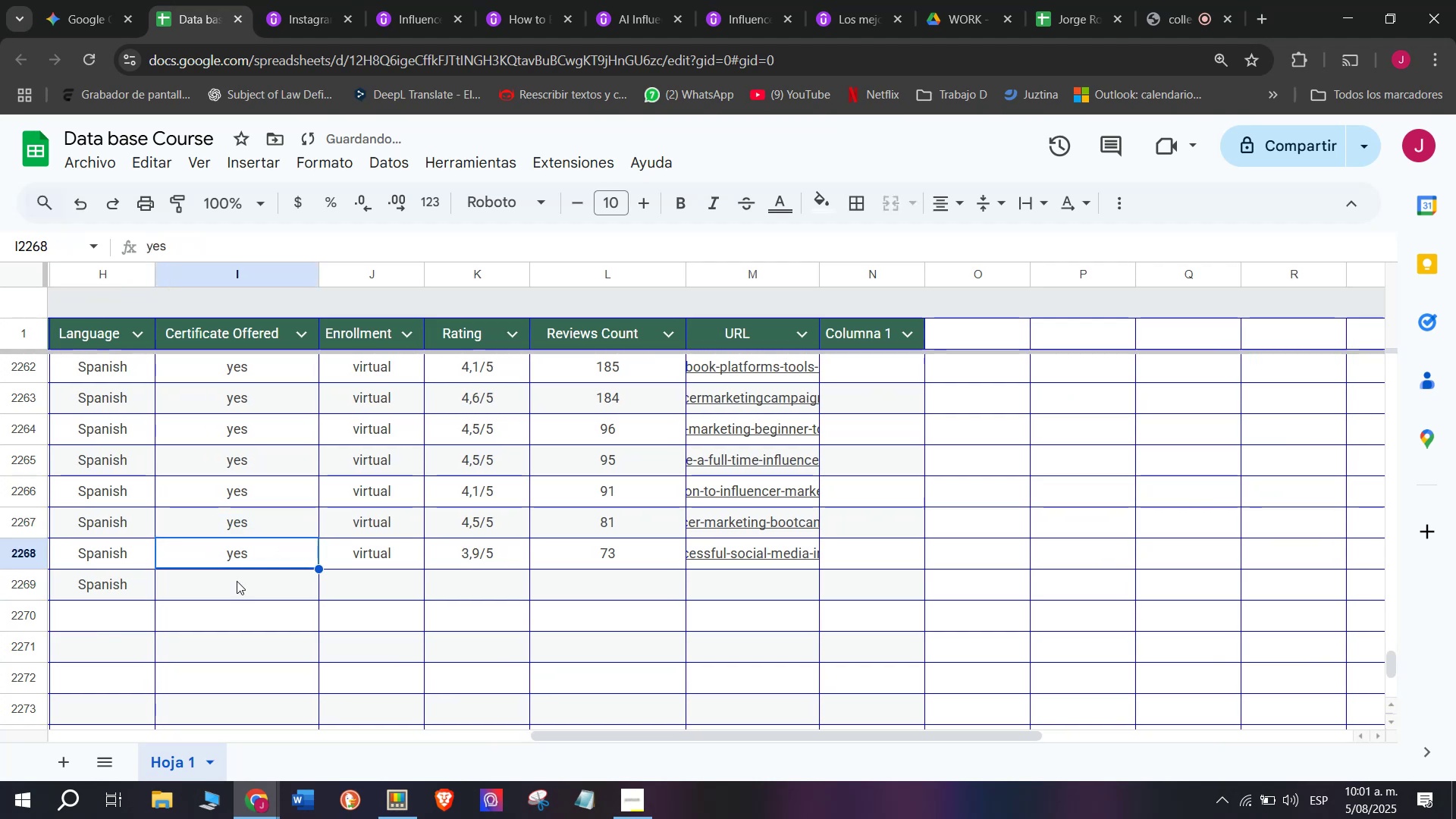 
key(Control+ControlLeft)
 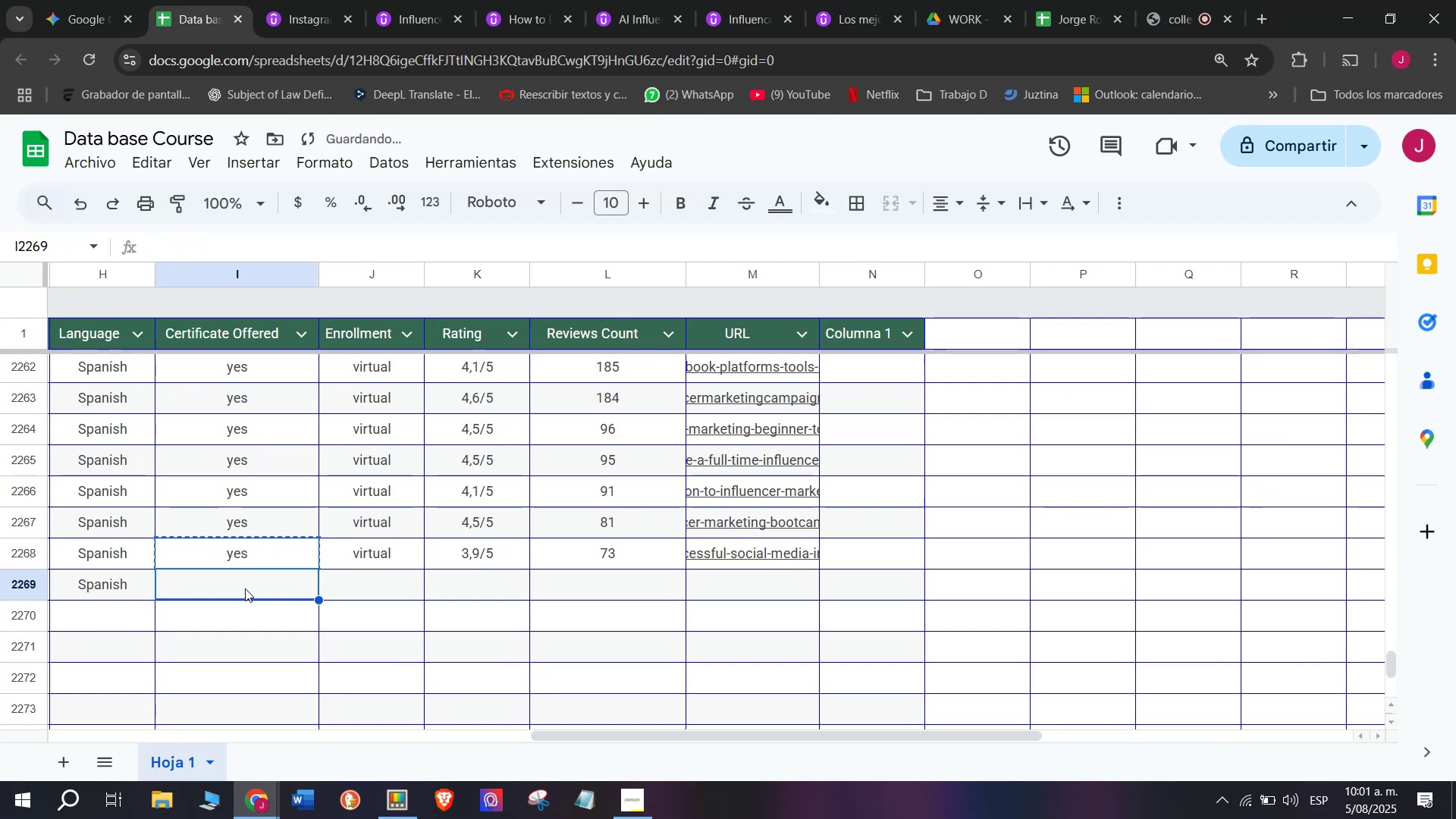 
key(Break)
 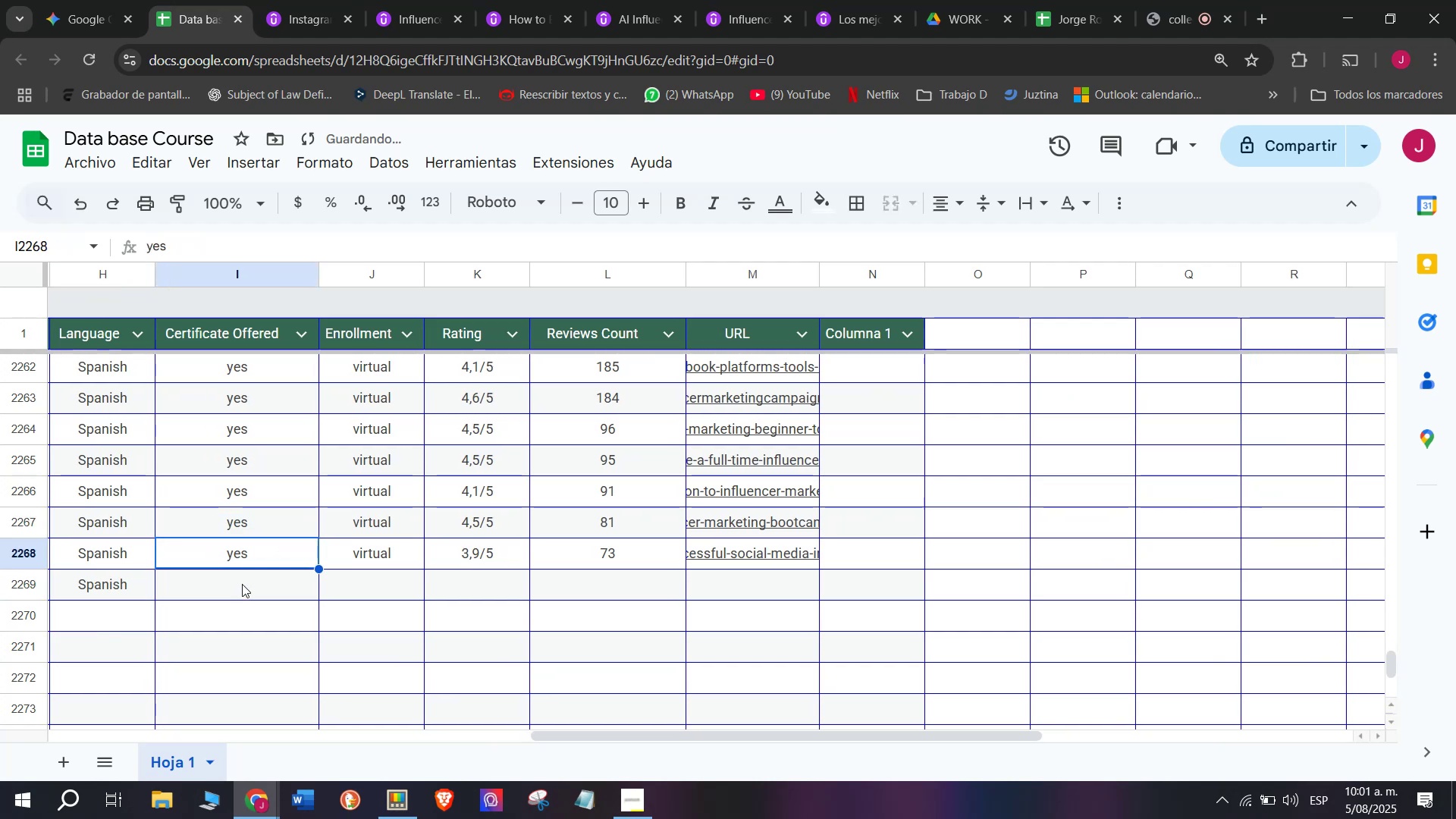 
key(Control+C)
 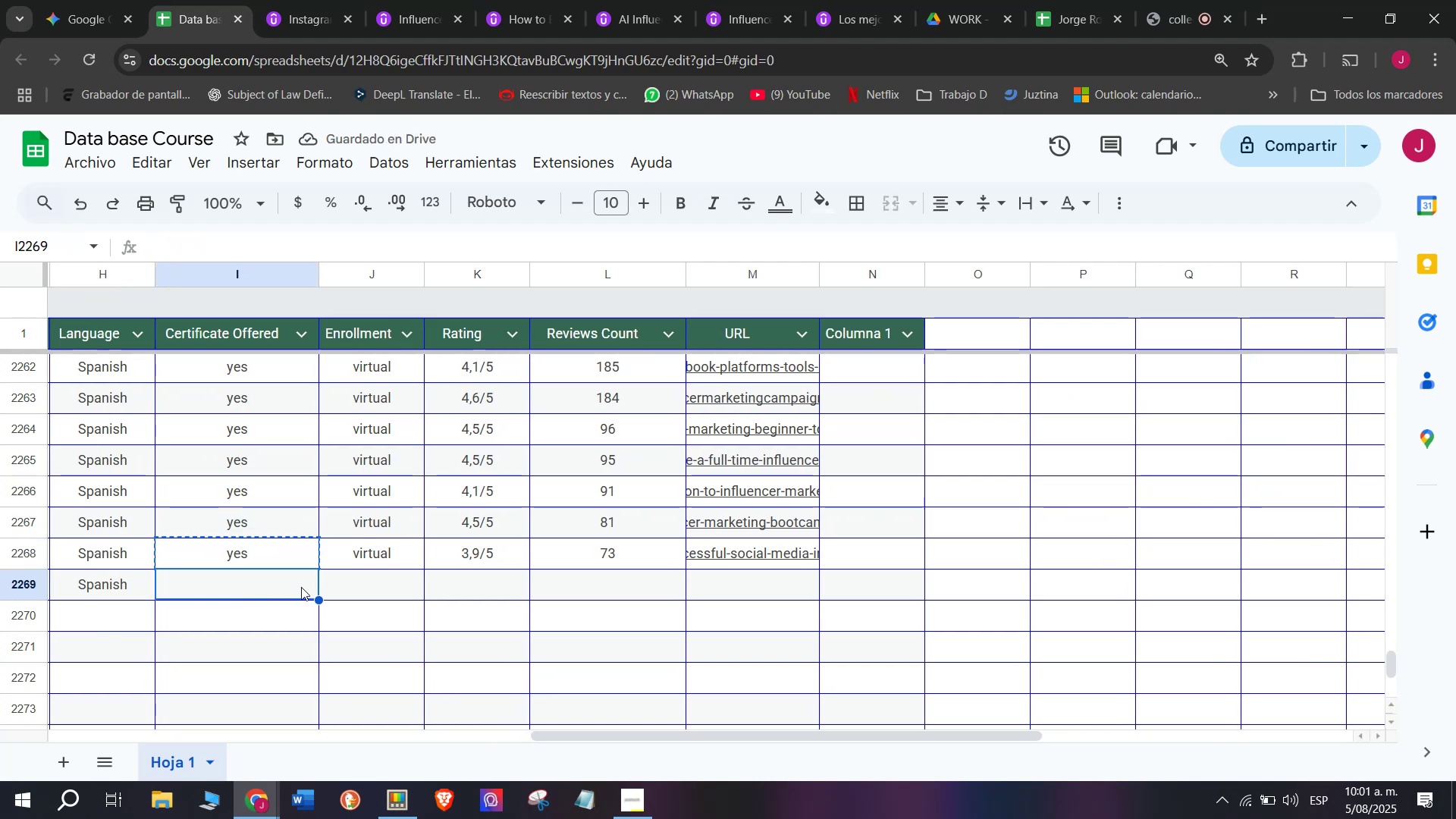 
key(Control+ControlLeft)
 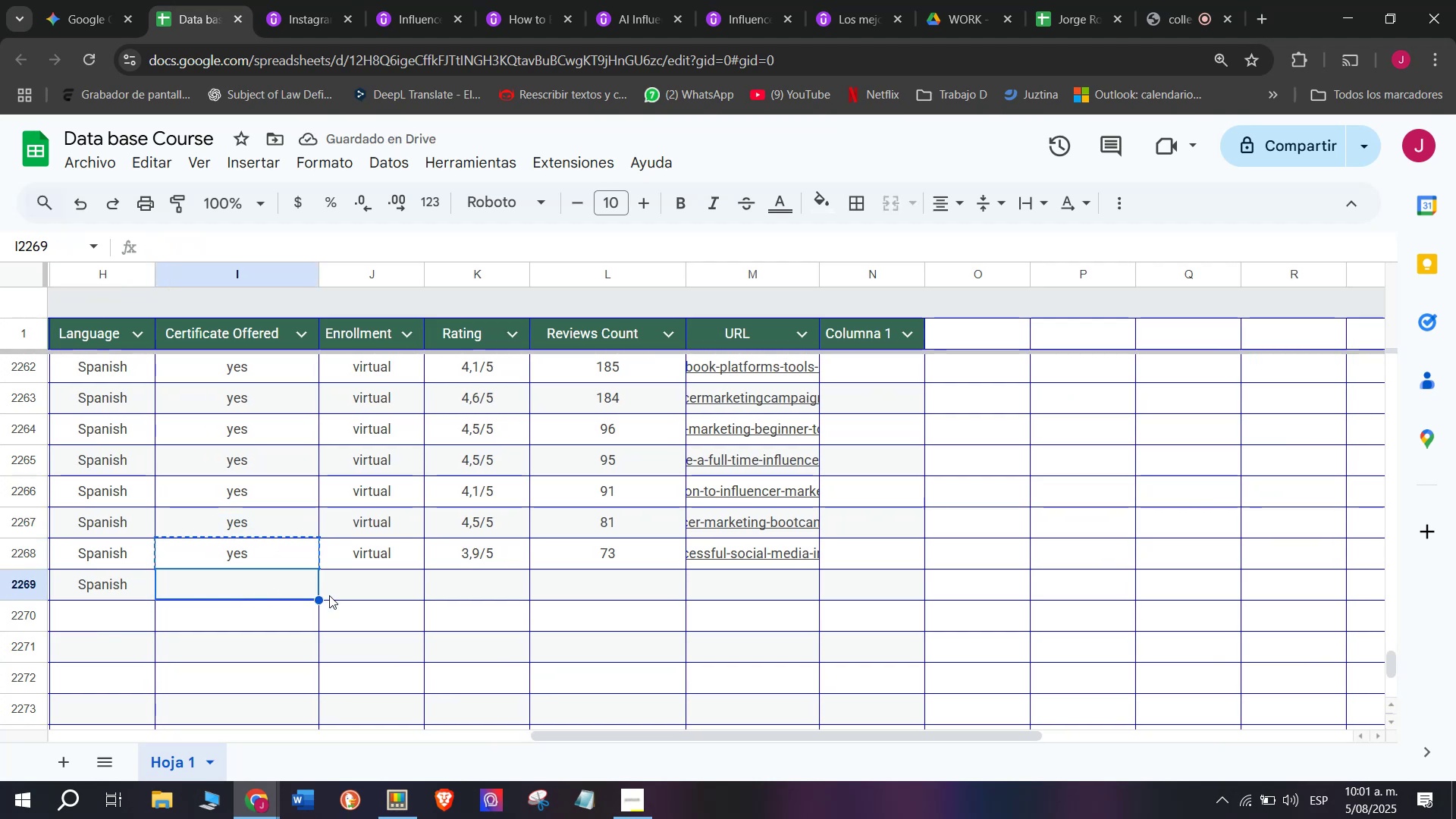 
key(Z)
 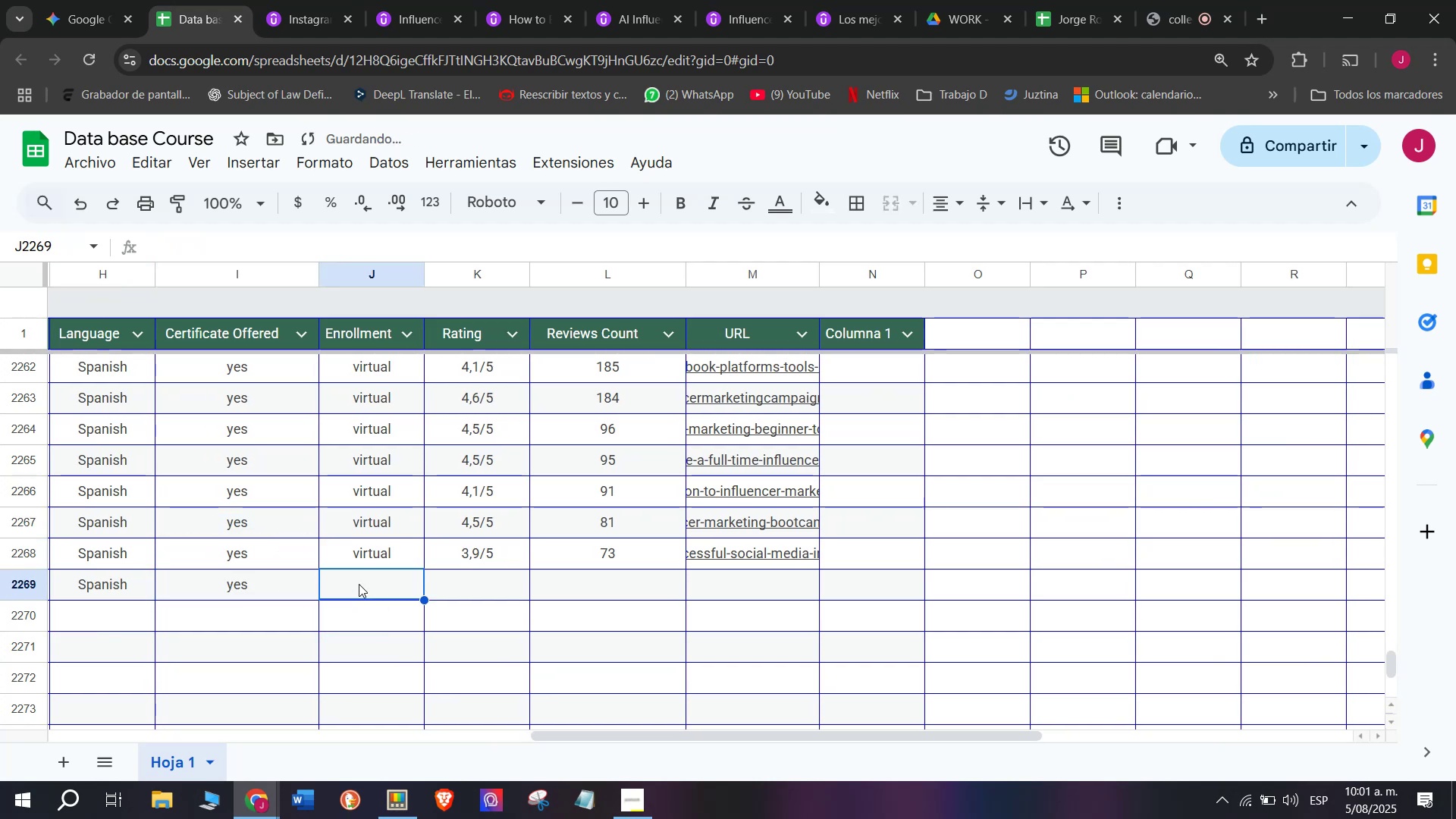 
key(Control+V)
 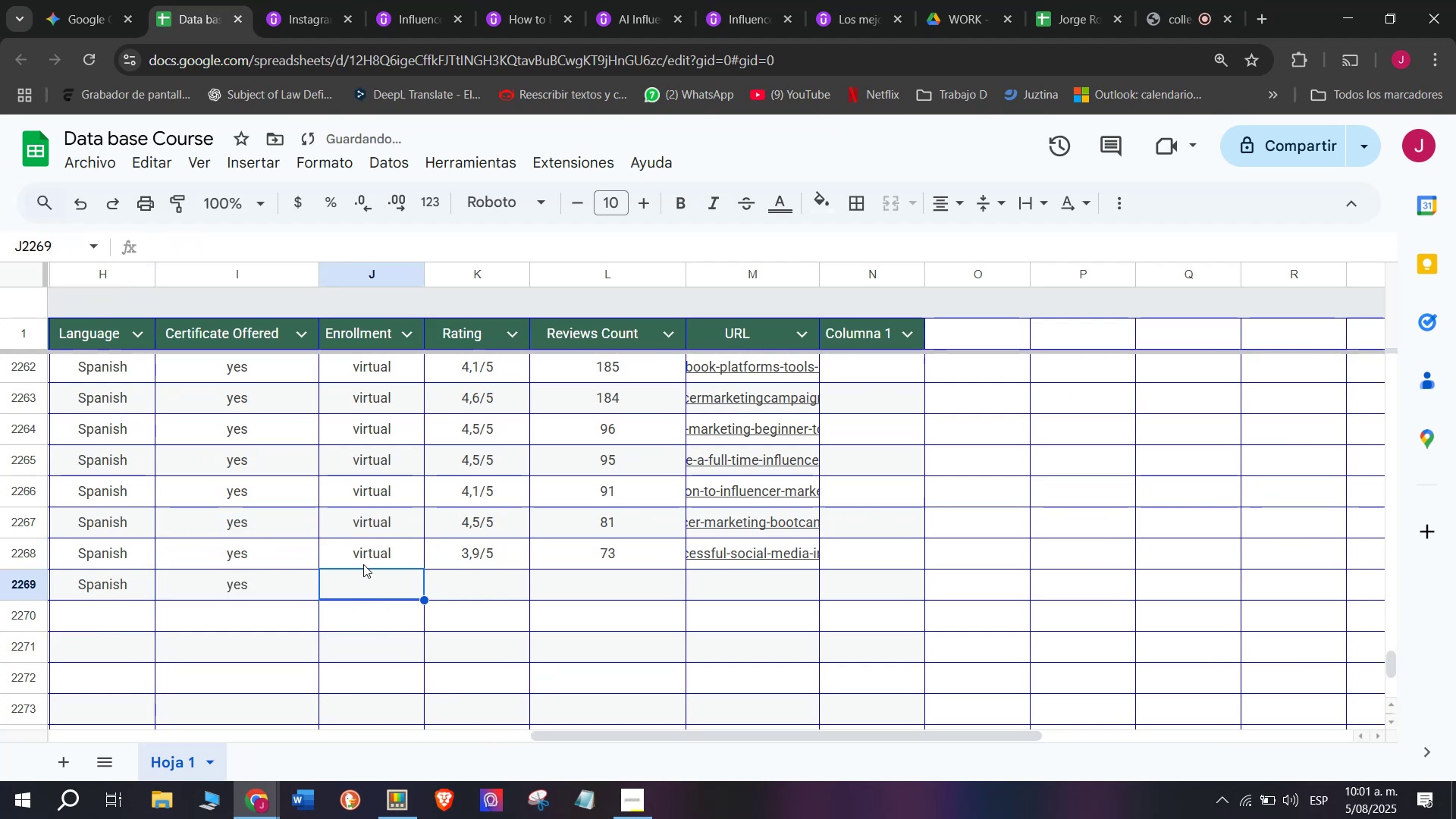 
double_click([365, 560])
 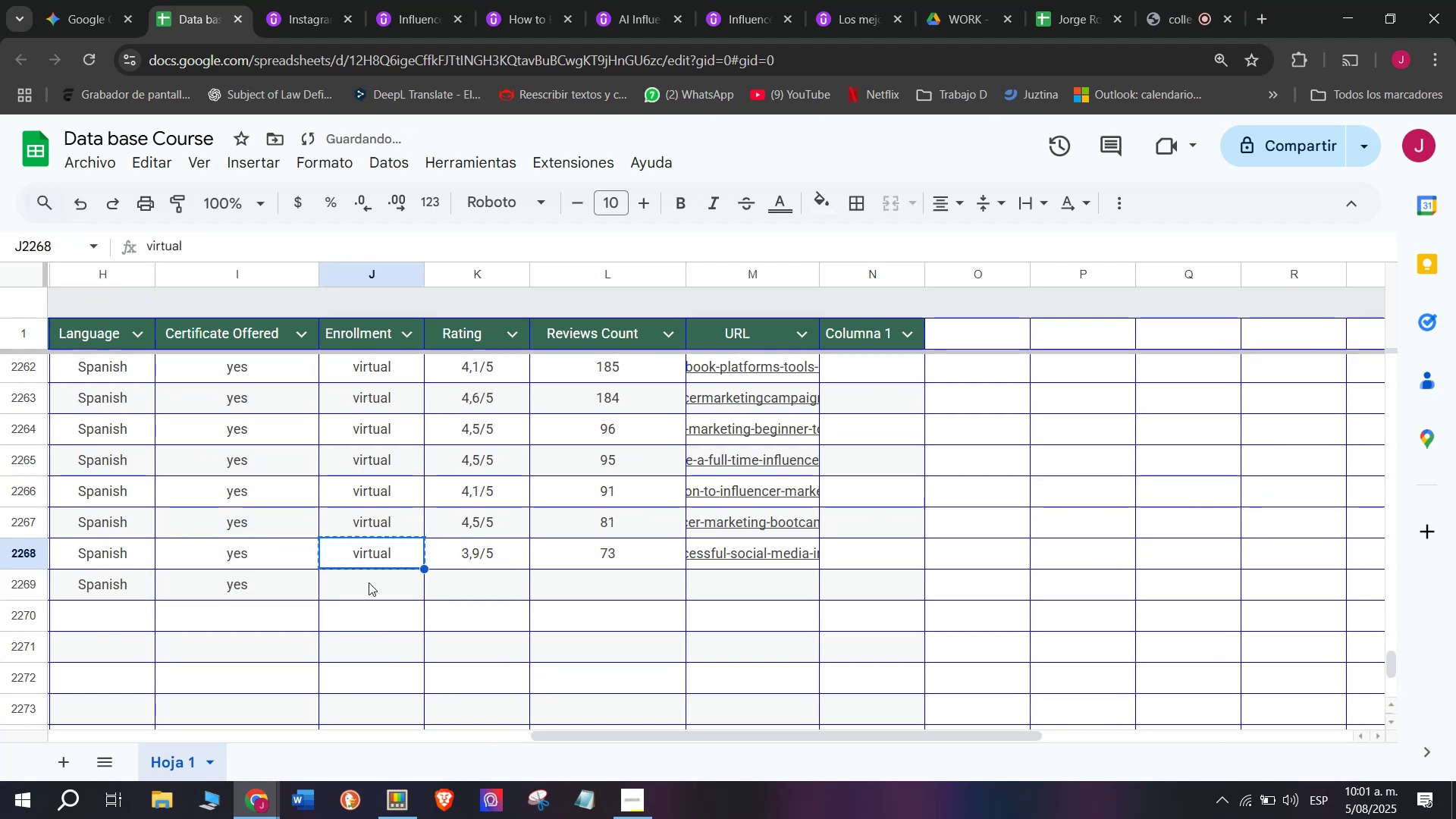 
key(Break)
 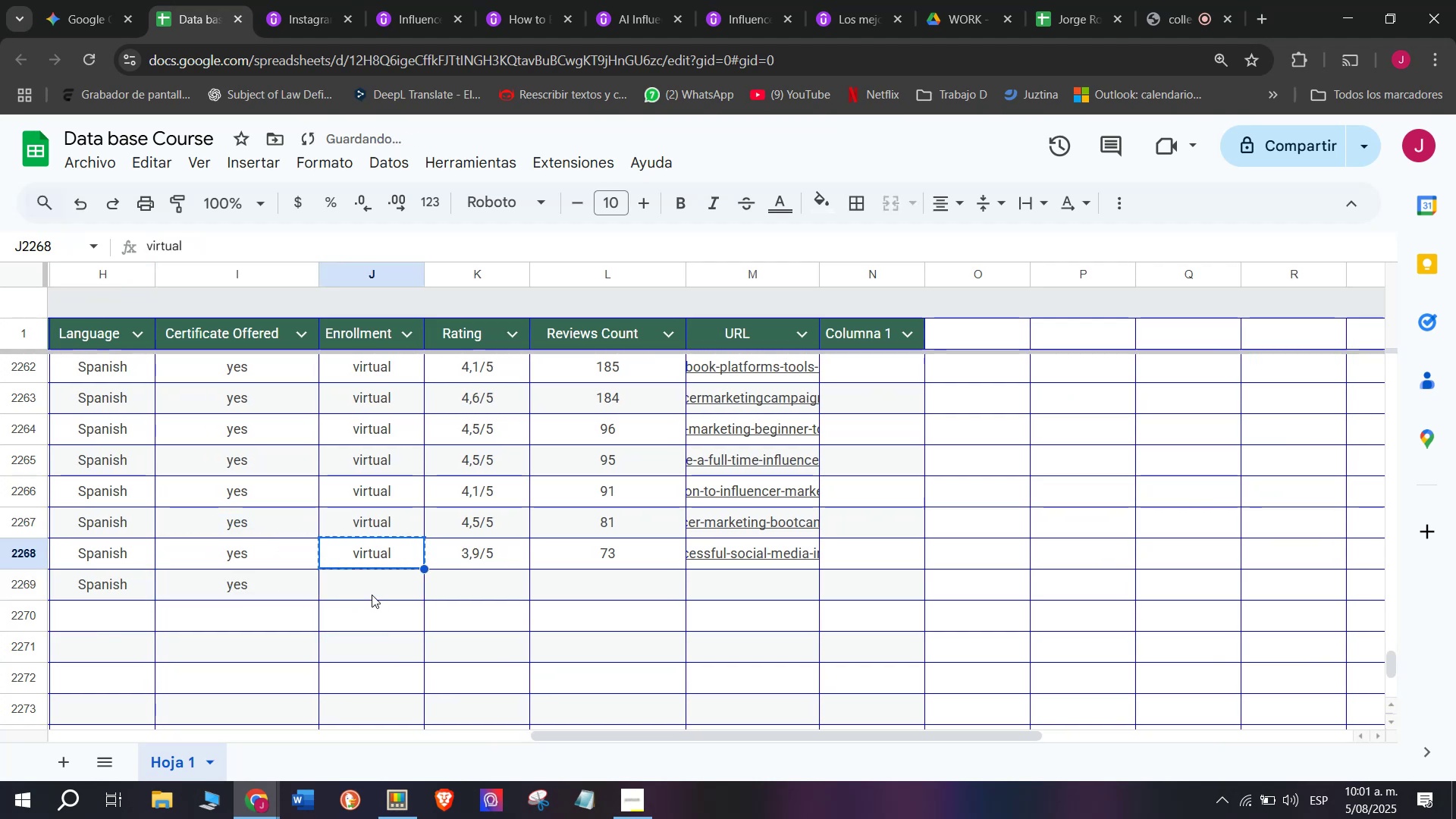 
key(Control+ControlLeft)
 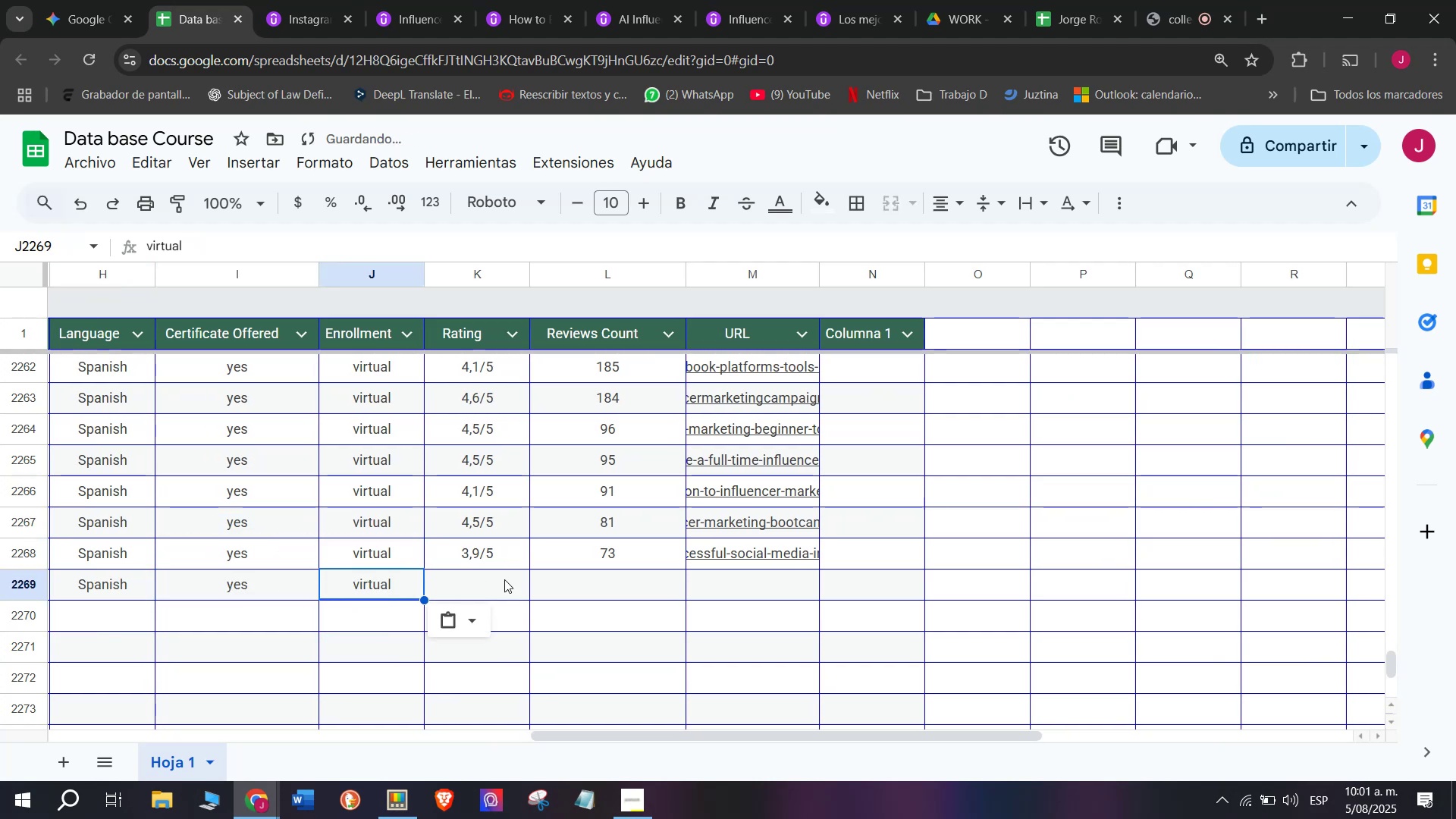 
key(Control+C)
 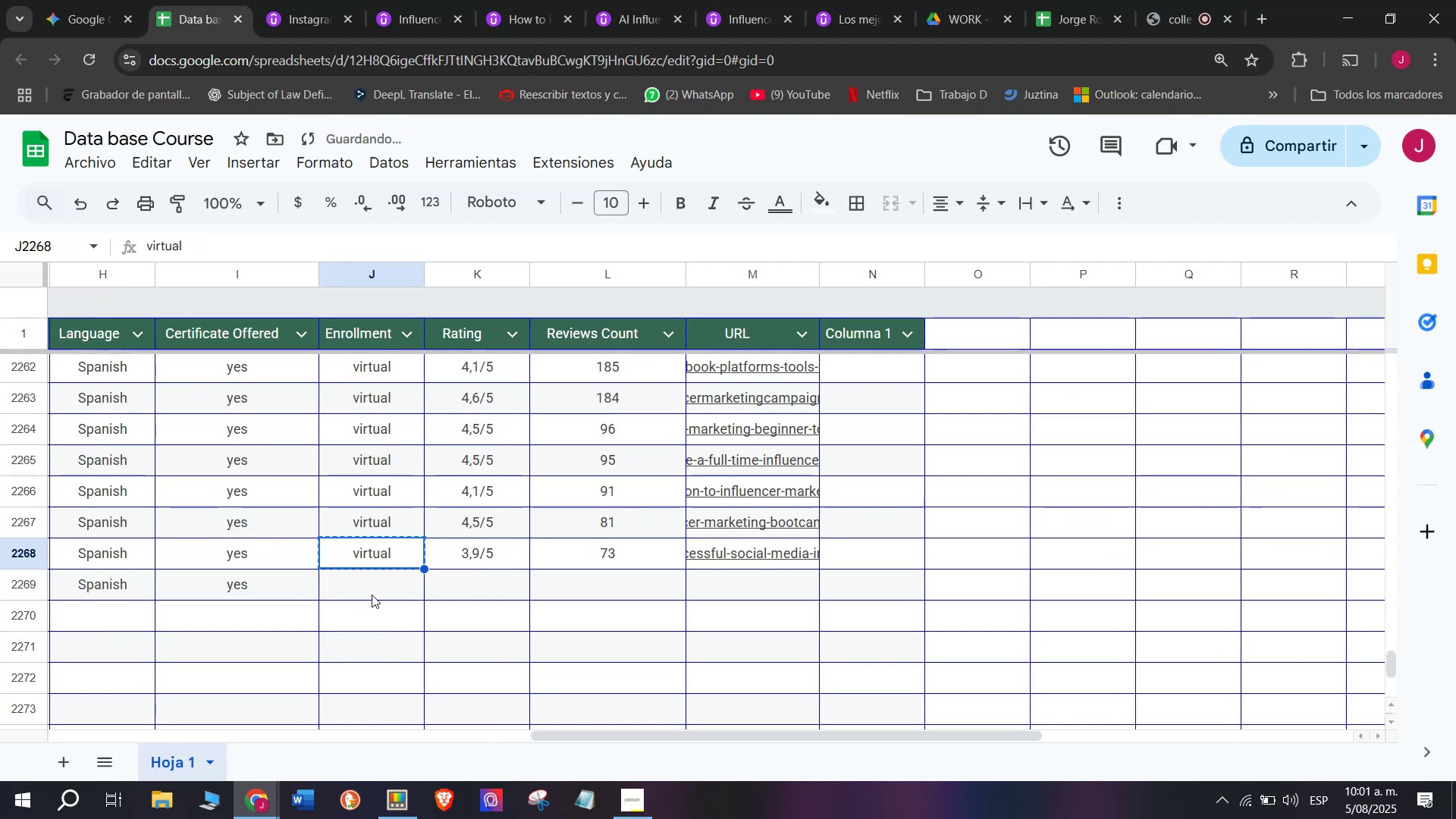 
triple_click([372, 595])
 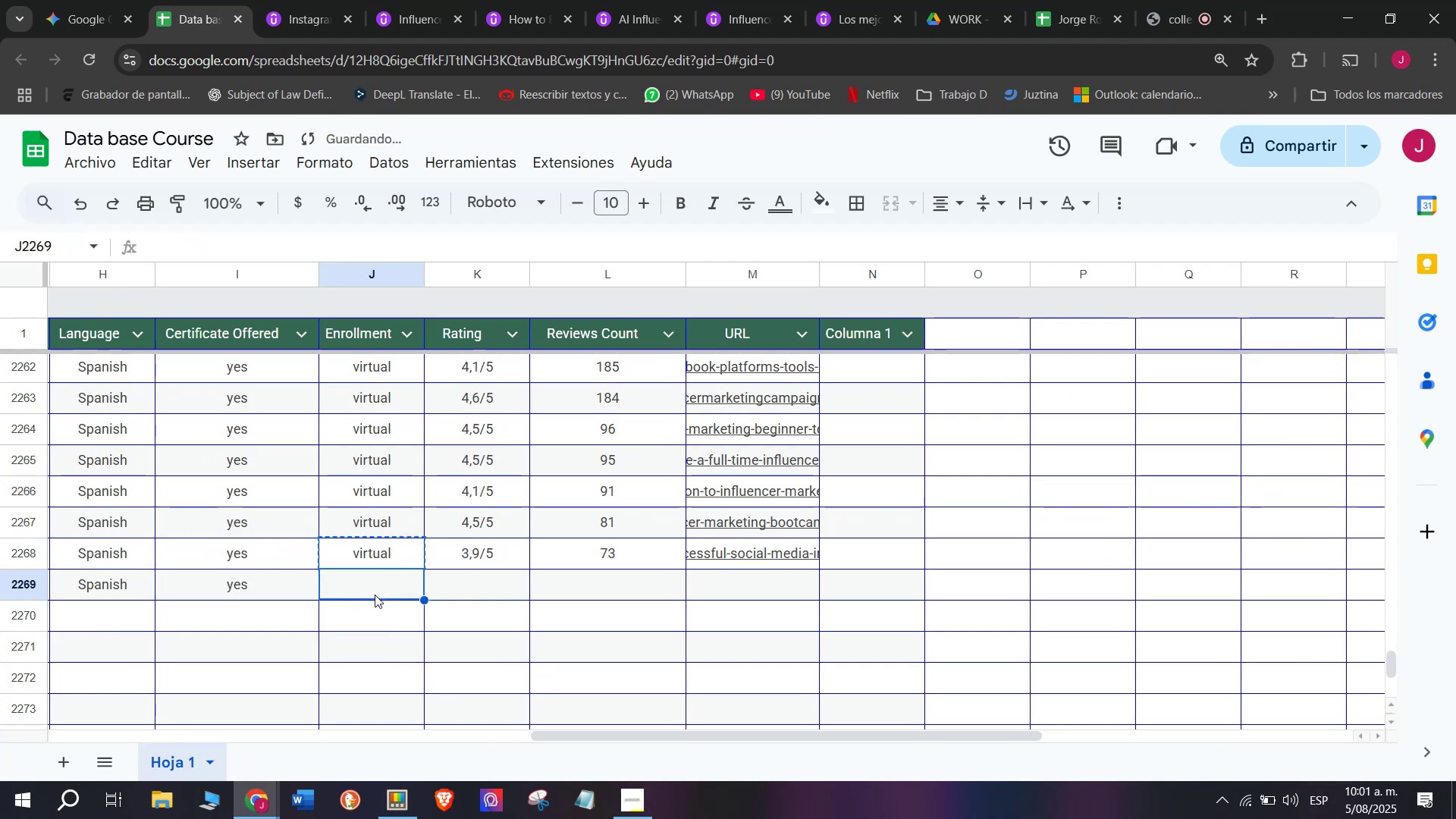 
key(Control+ControlLeft)
 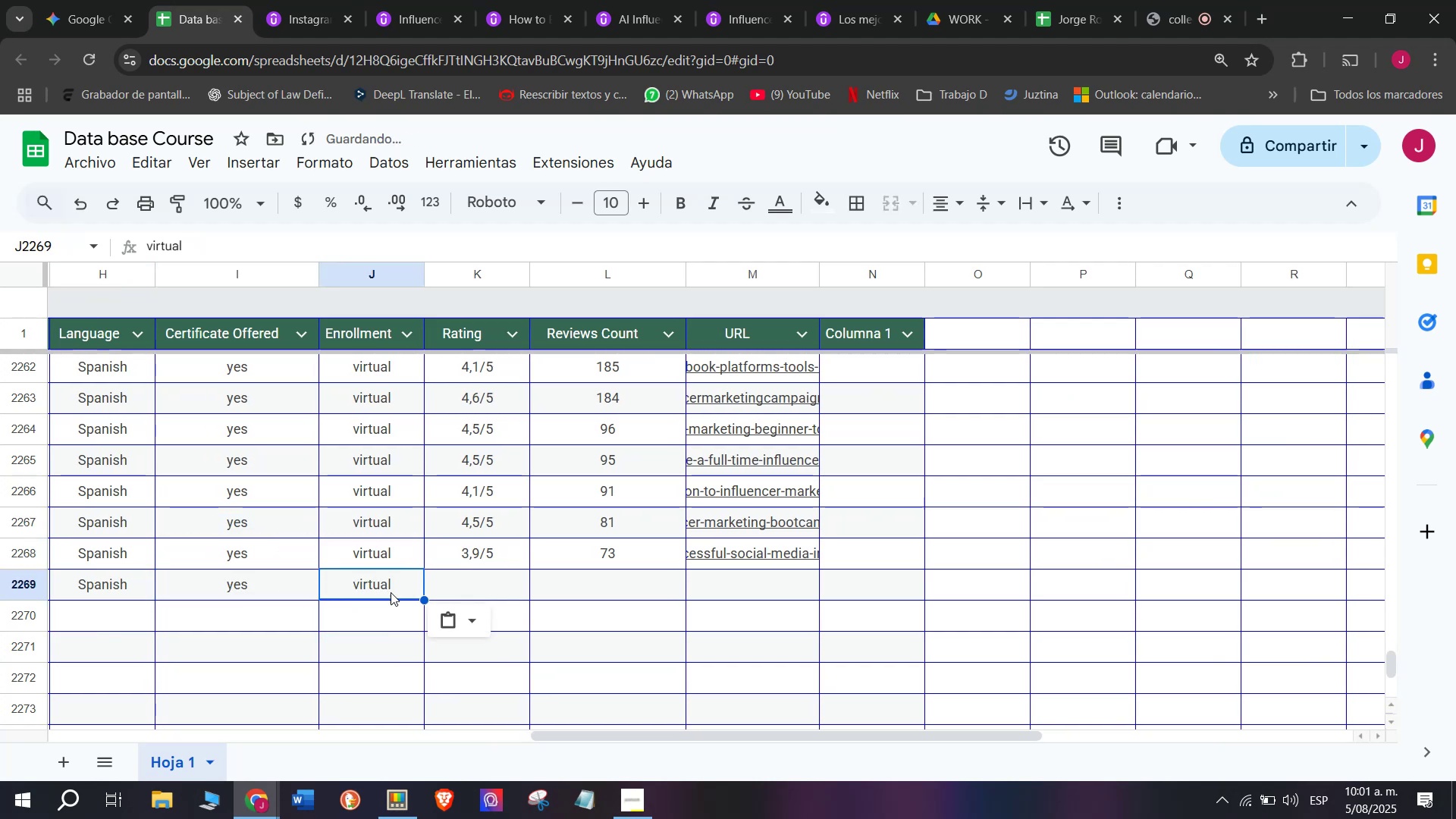 
key(Z)
 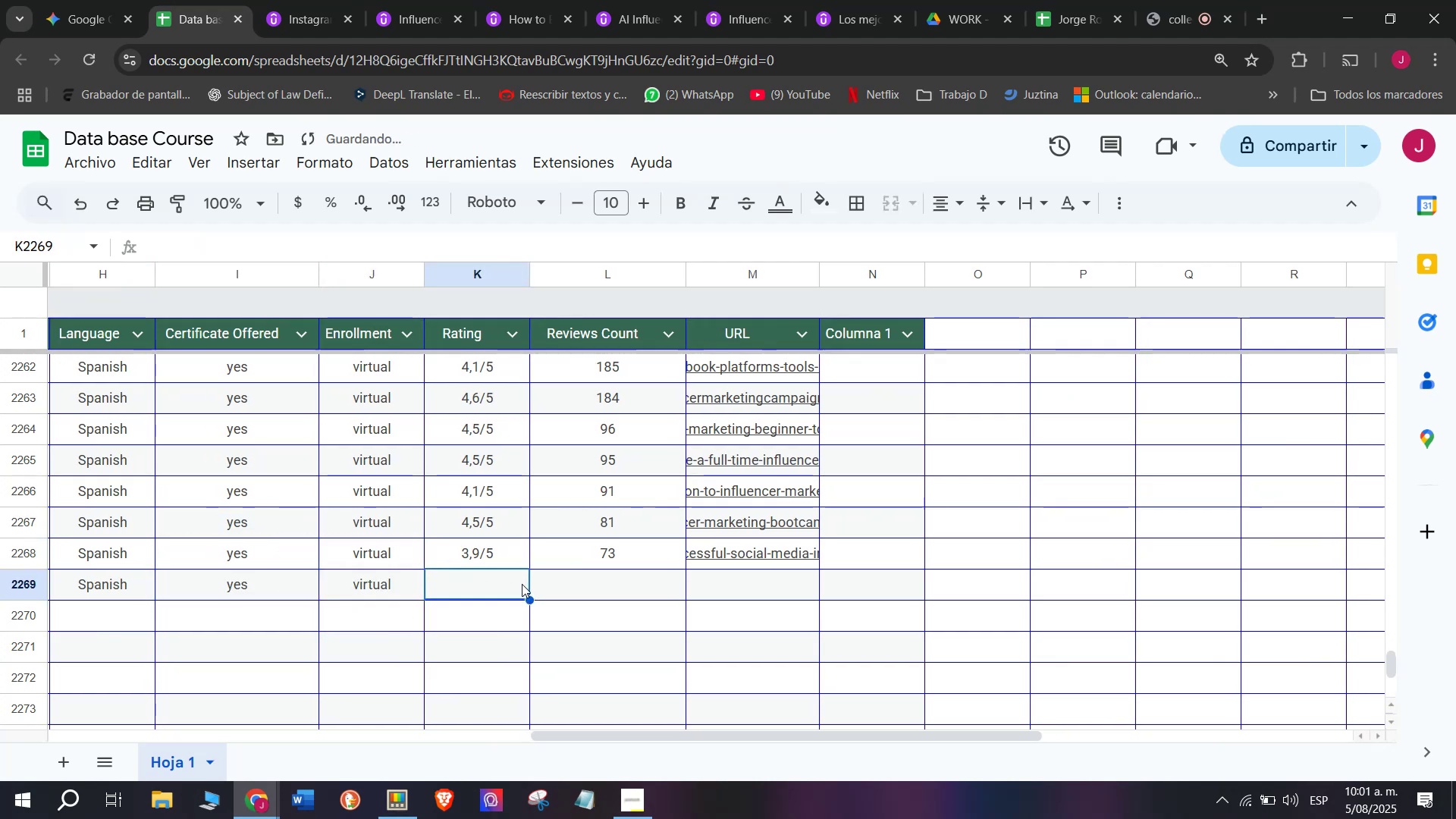 
key(Control+V)
 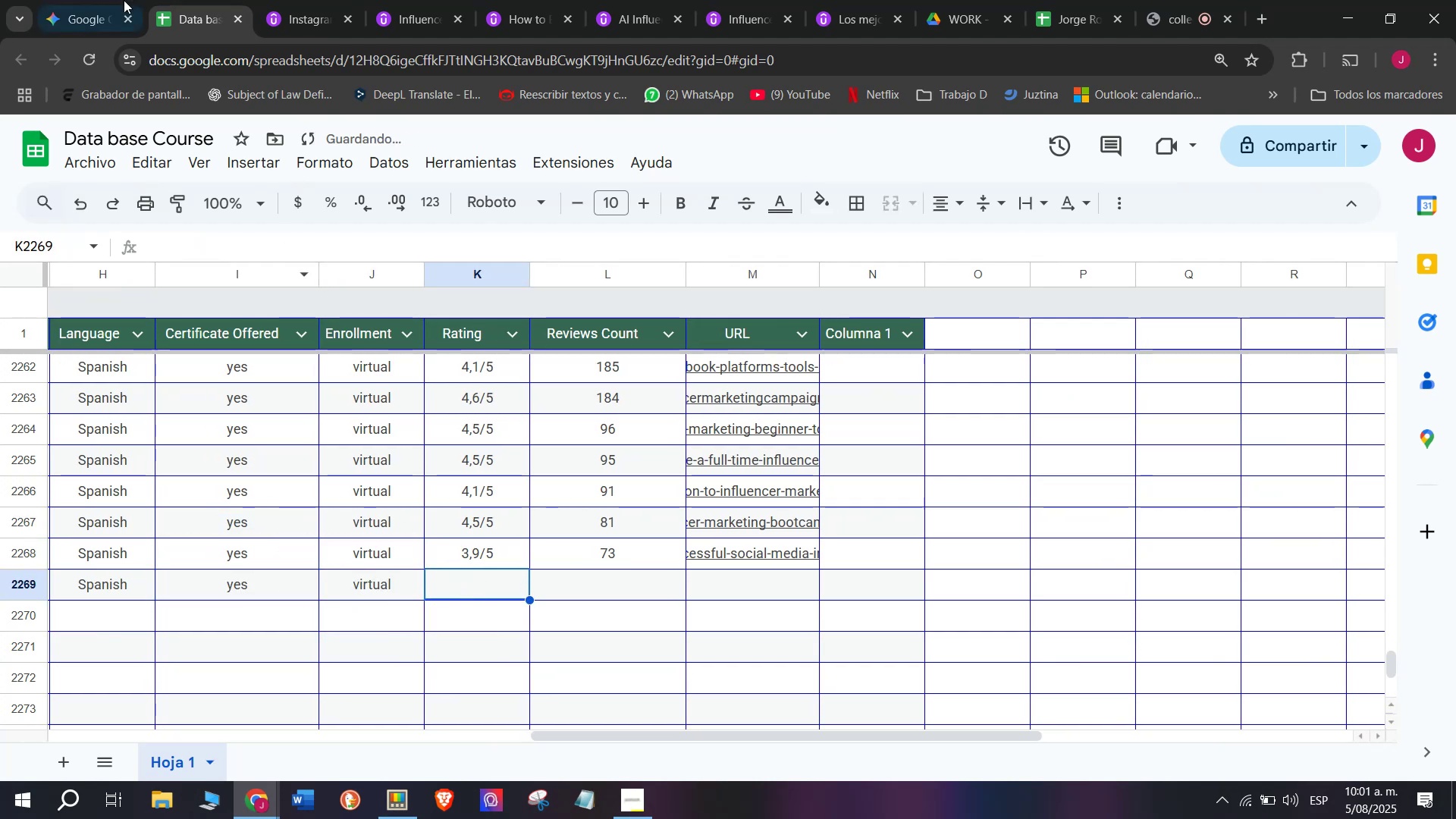 
left_click([296, 0])
 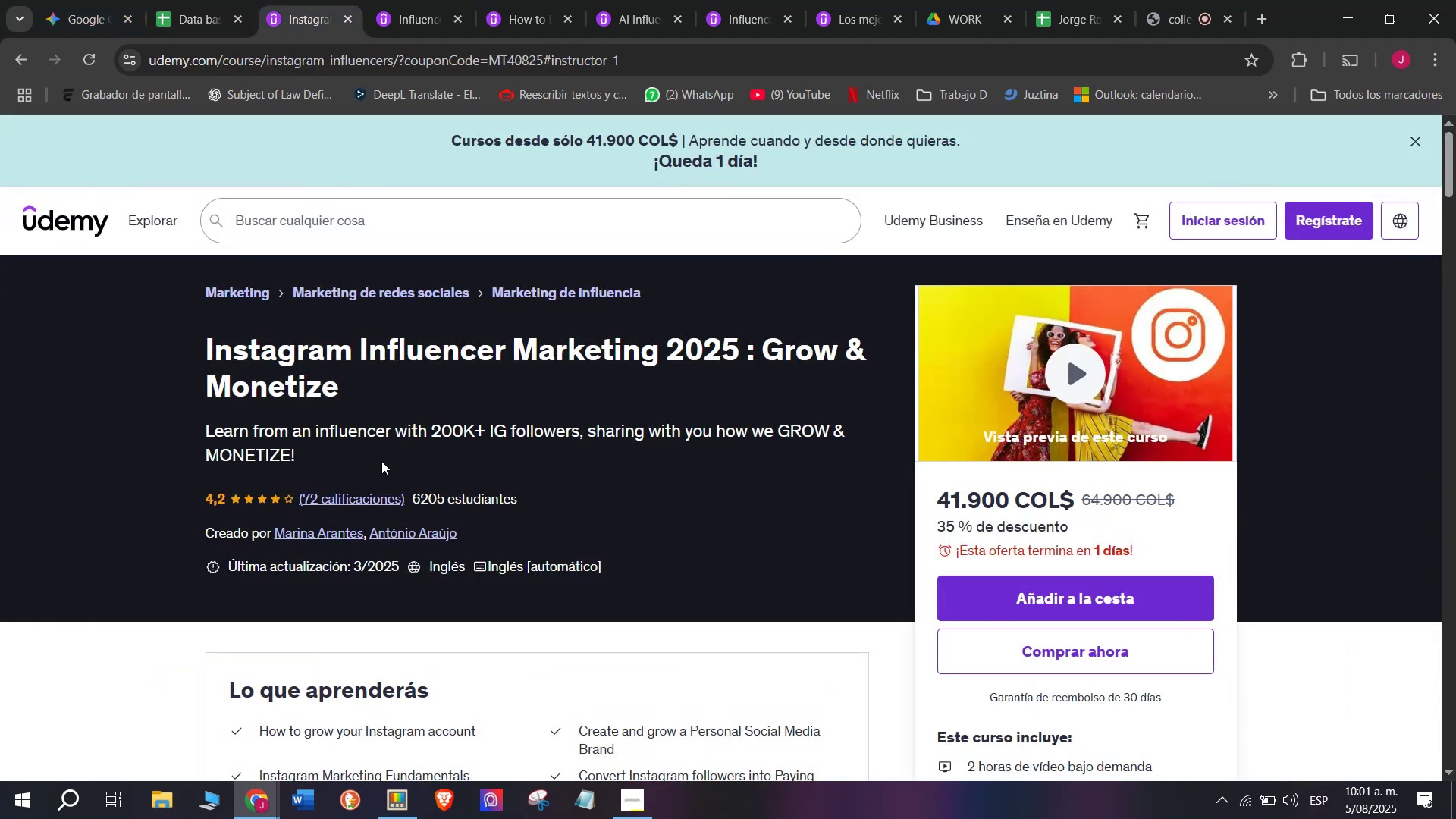 
scroll: coordinate [381, 461], scroll_direction: up, amount: 1.0
 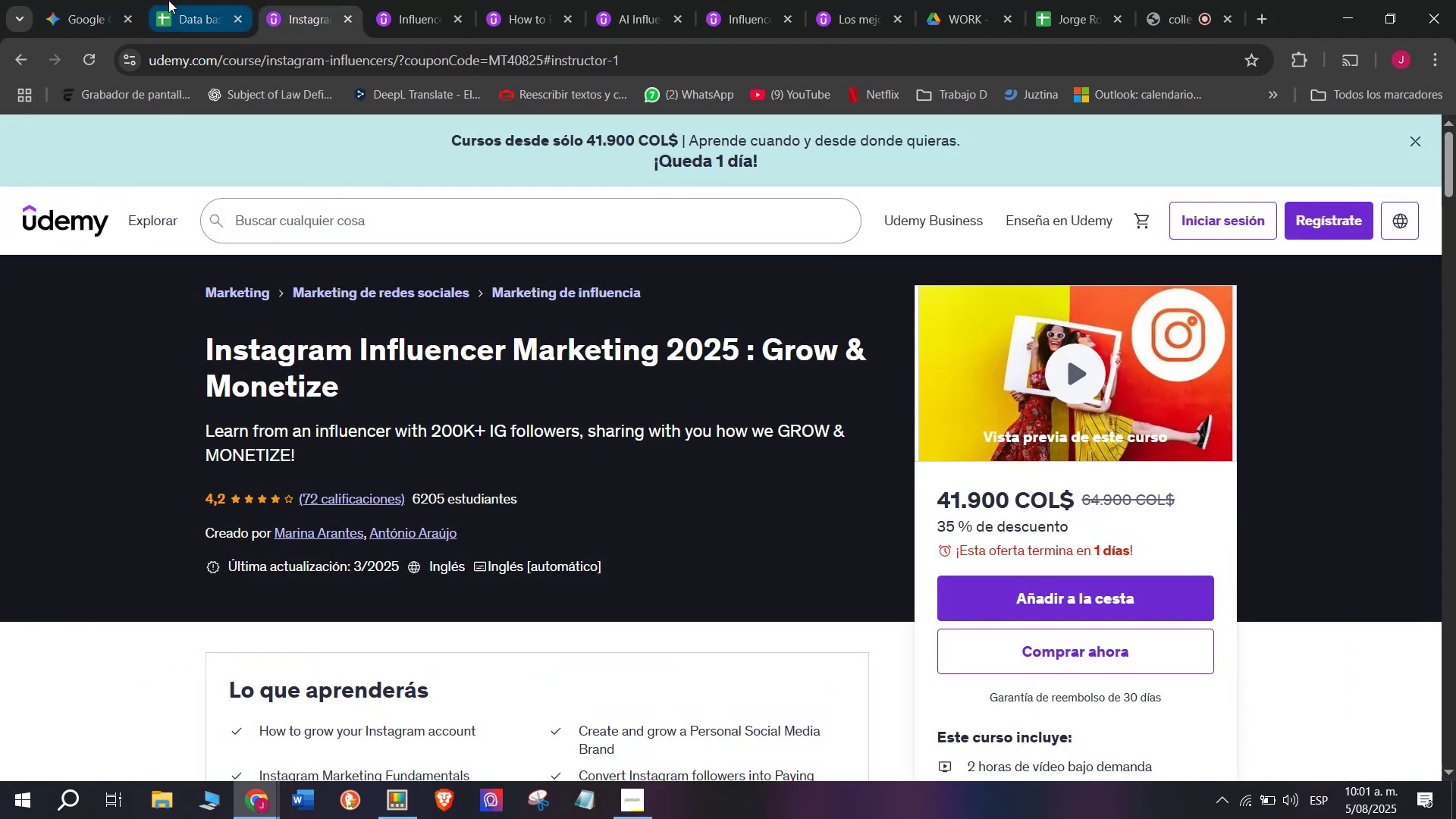 
left_click([168, 0])
 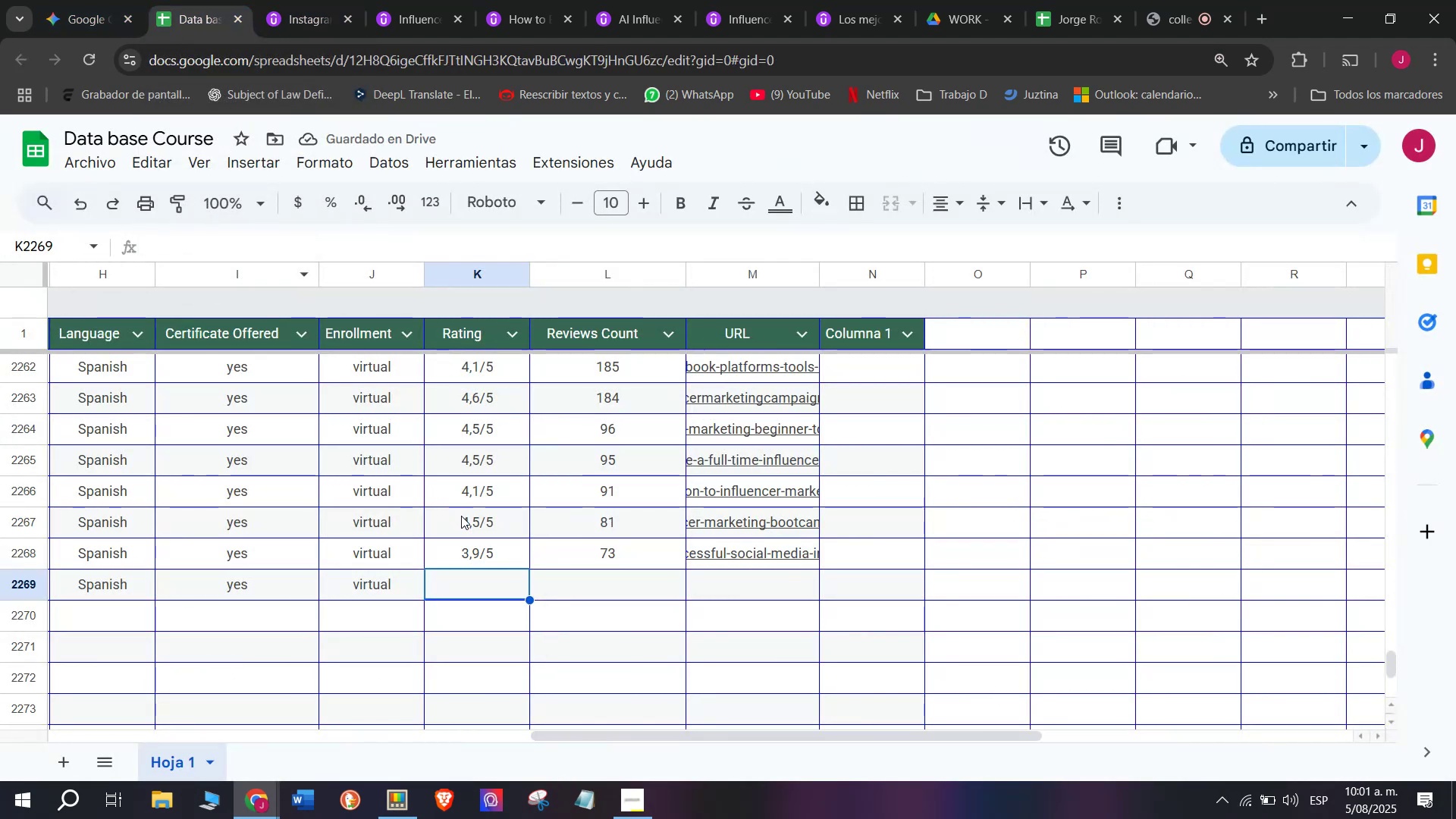 
left_click([470, 494])
 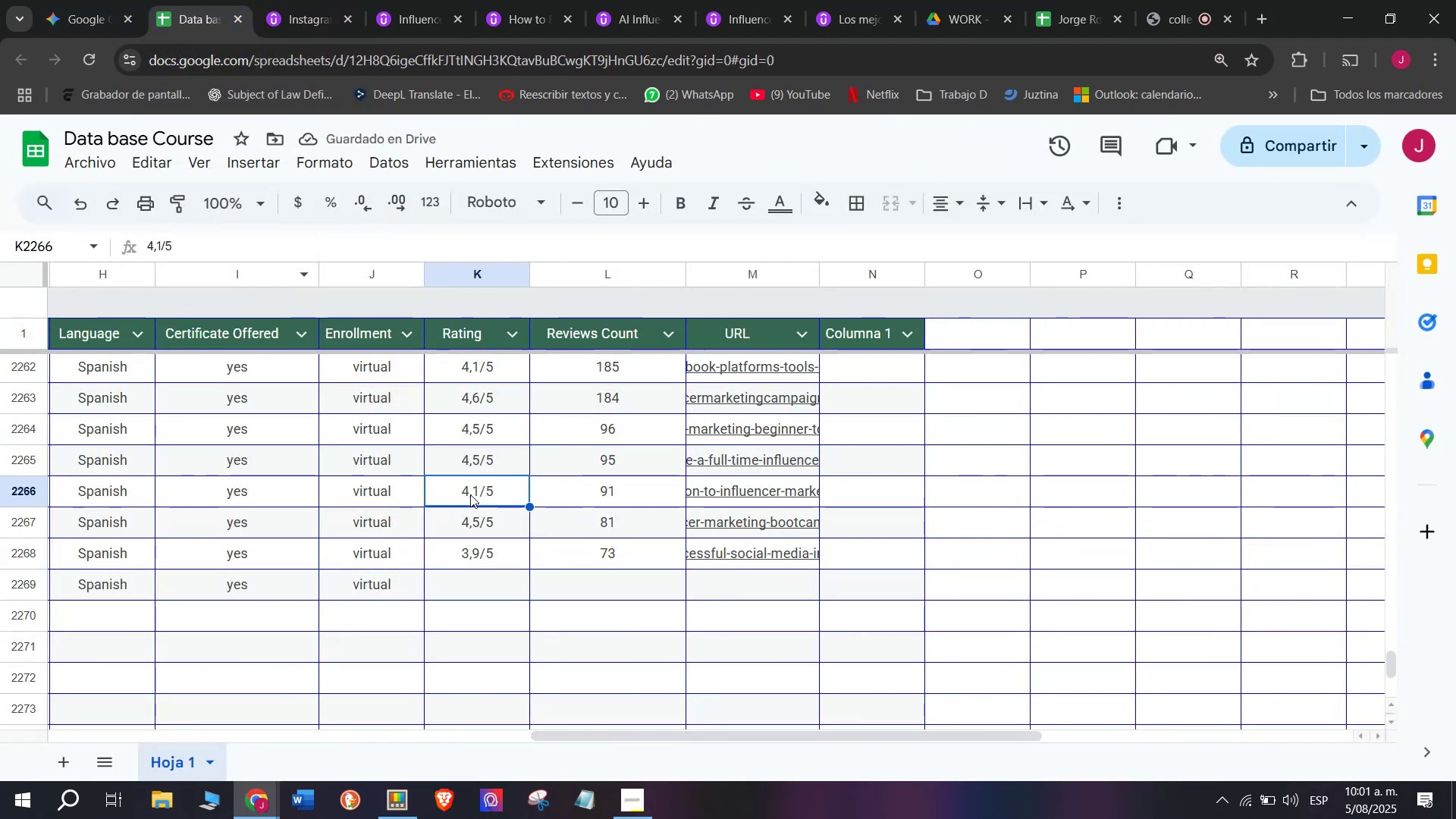 
key(Break)
 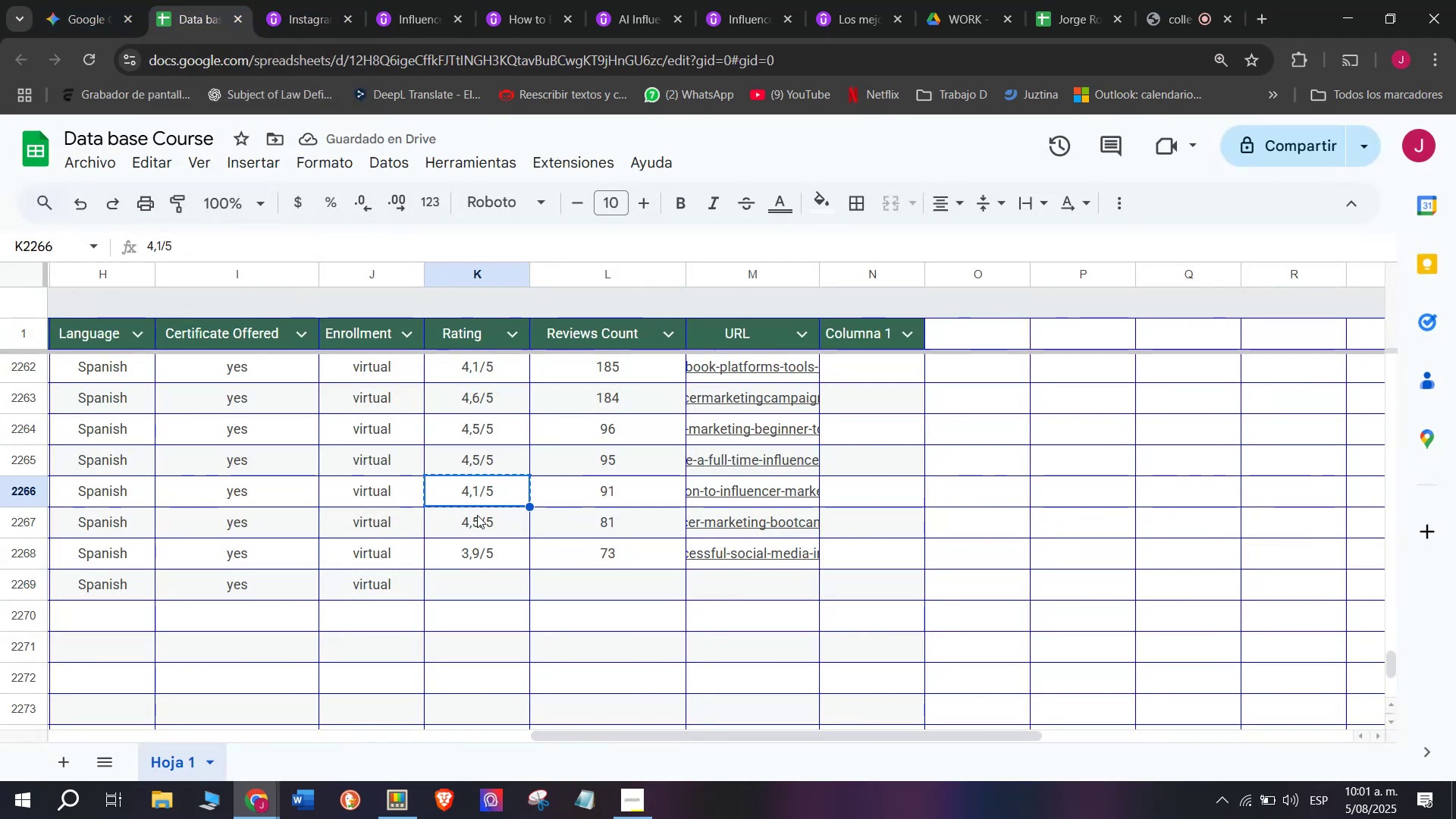 
key(Control+ControlLeft)
 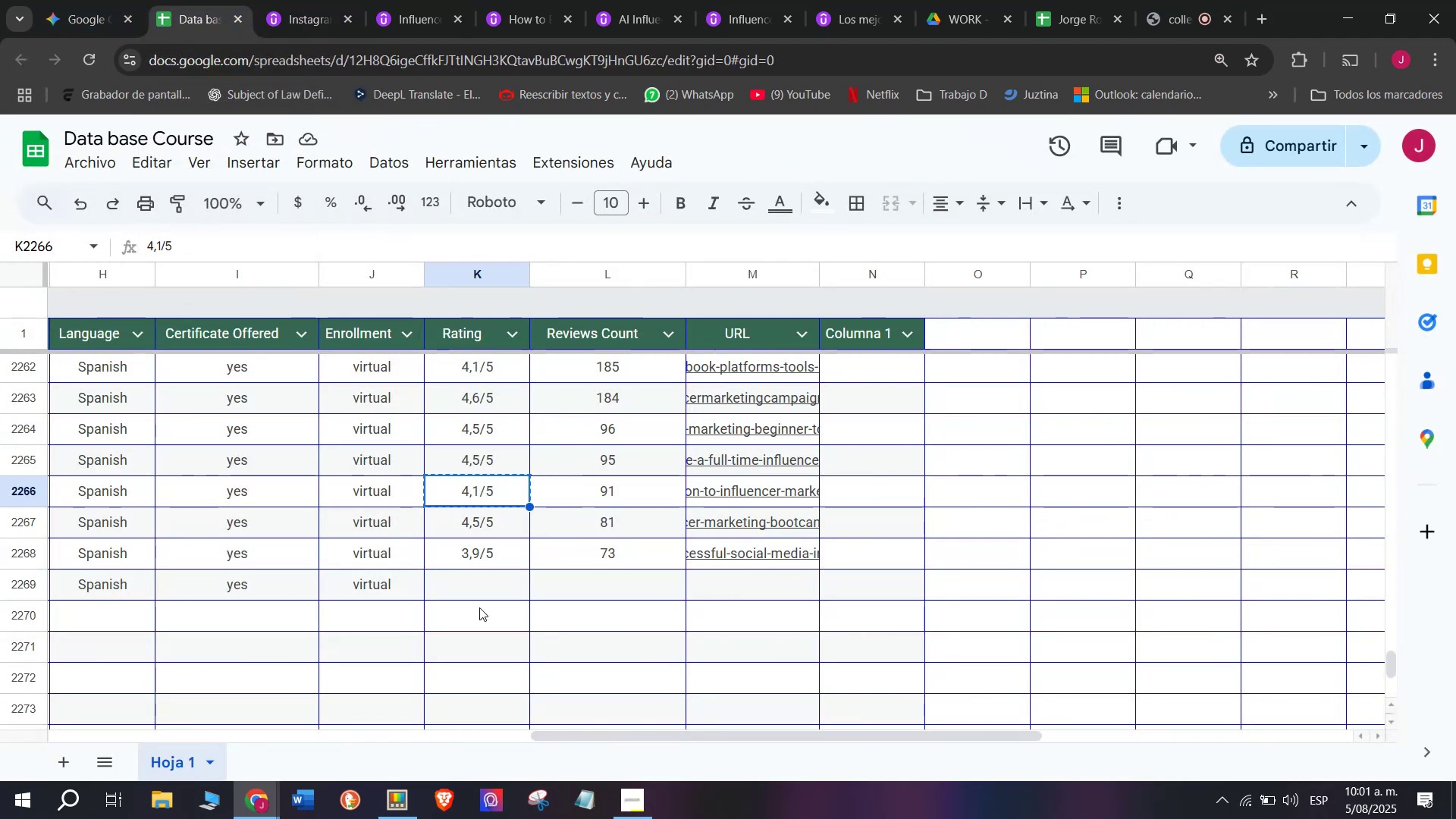 
key(Control+C)
 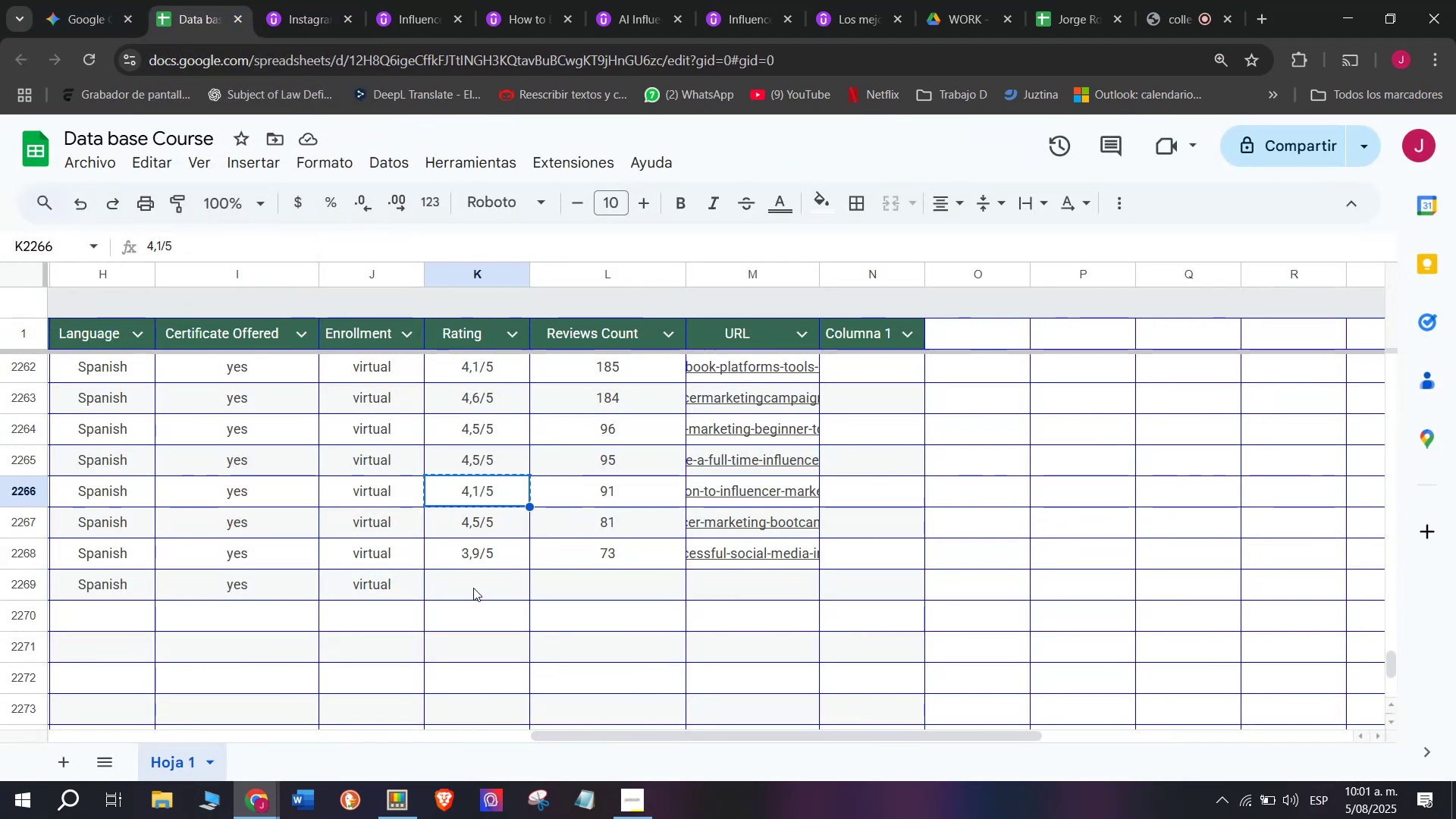 
left_click([473, 582])
 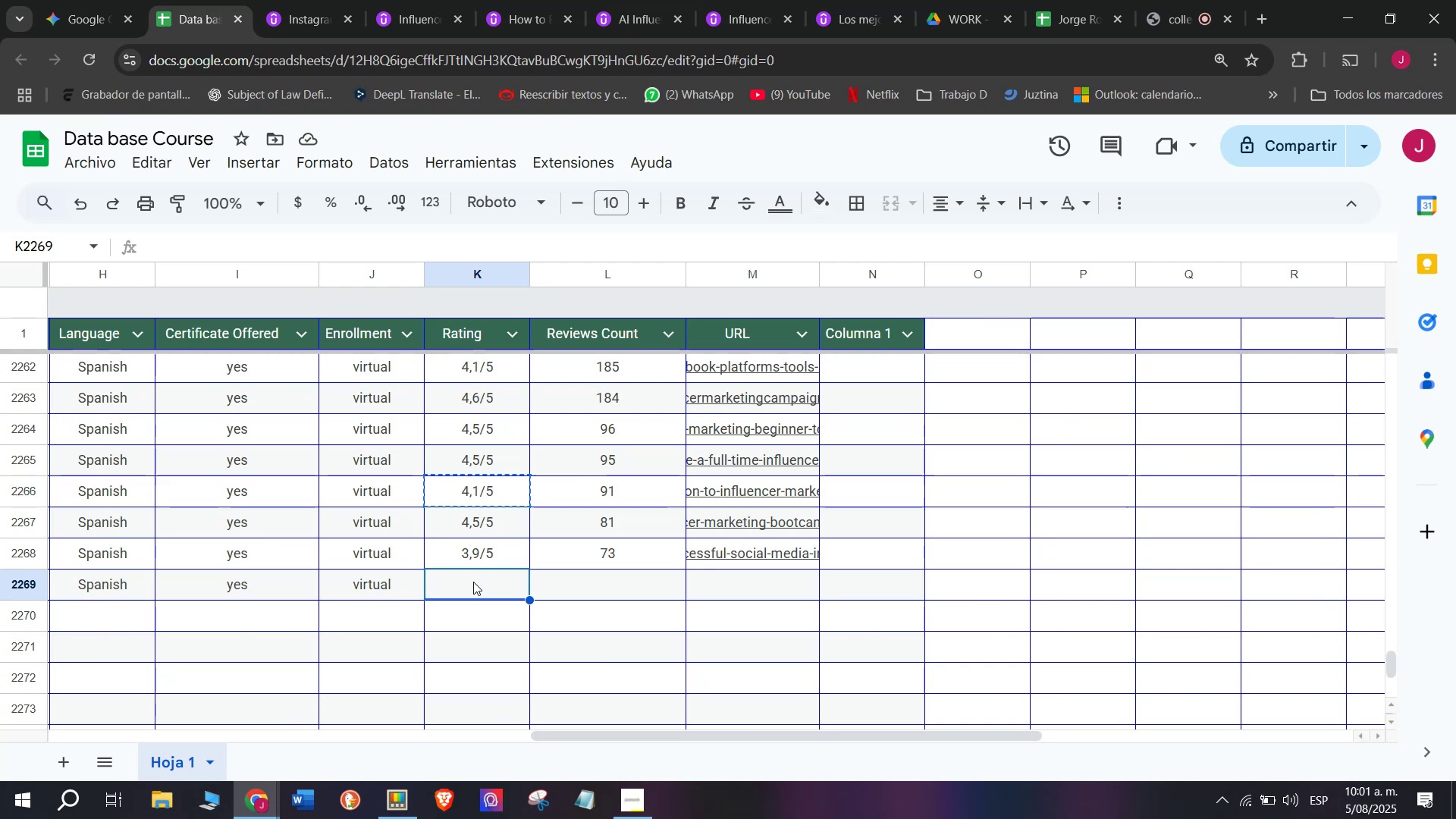 
key(Z)
 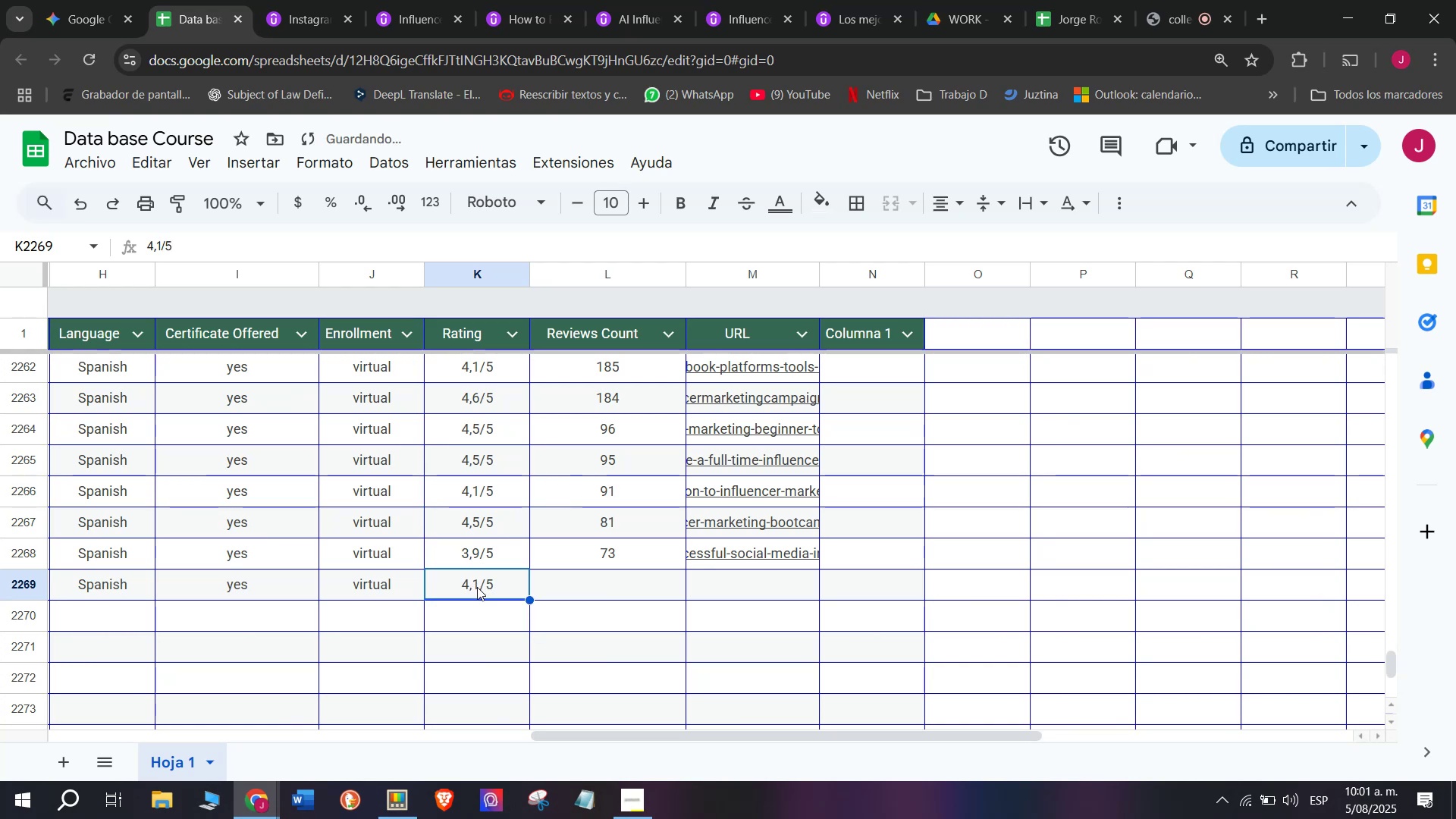 
key(Control+ControlLeft)
 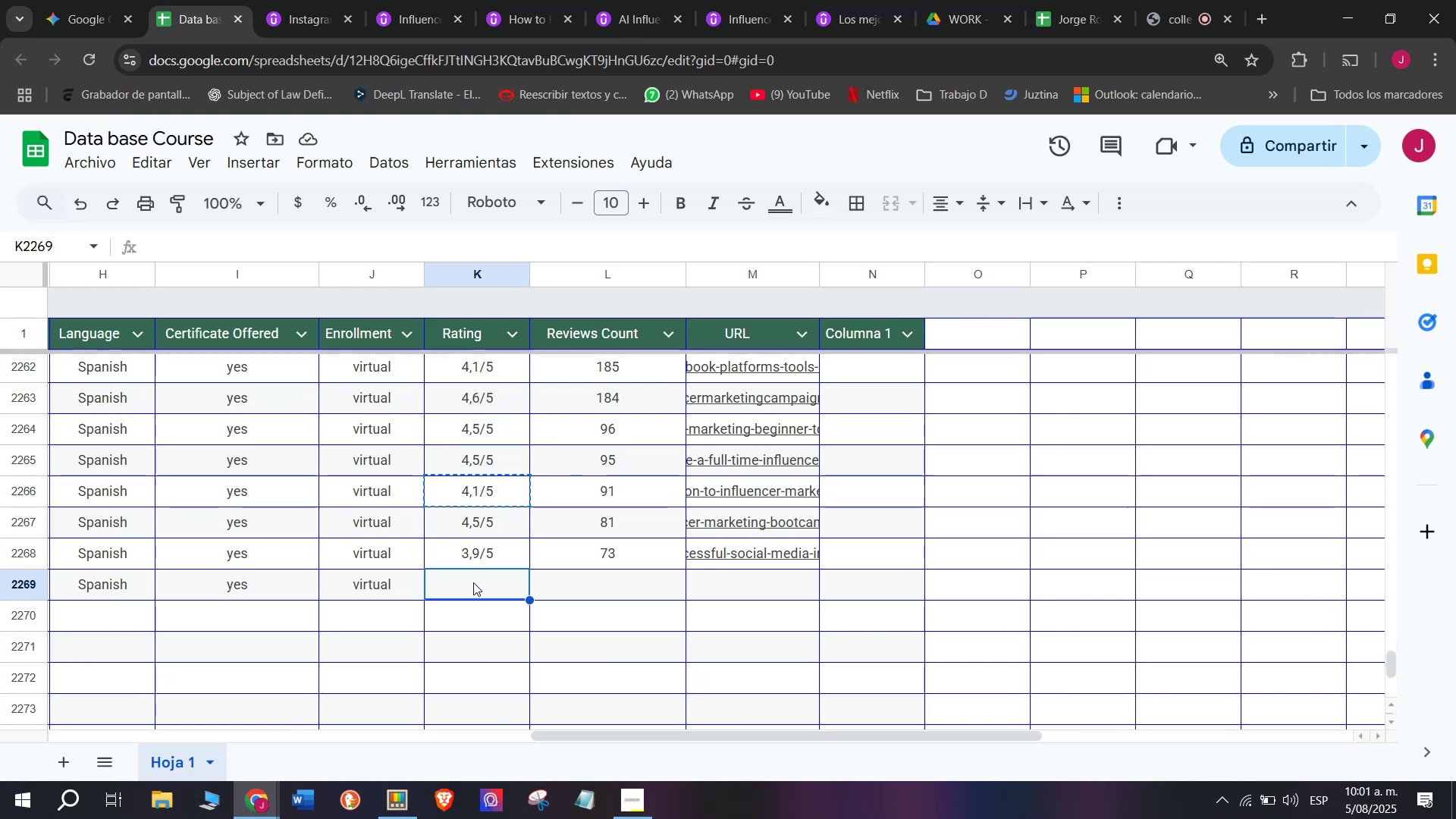 
key(Control+V)
 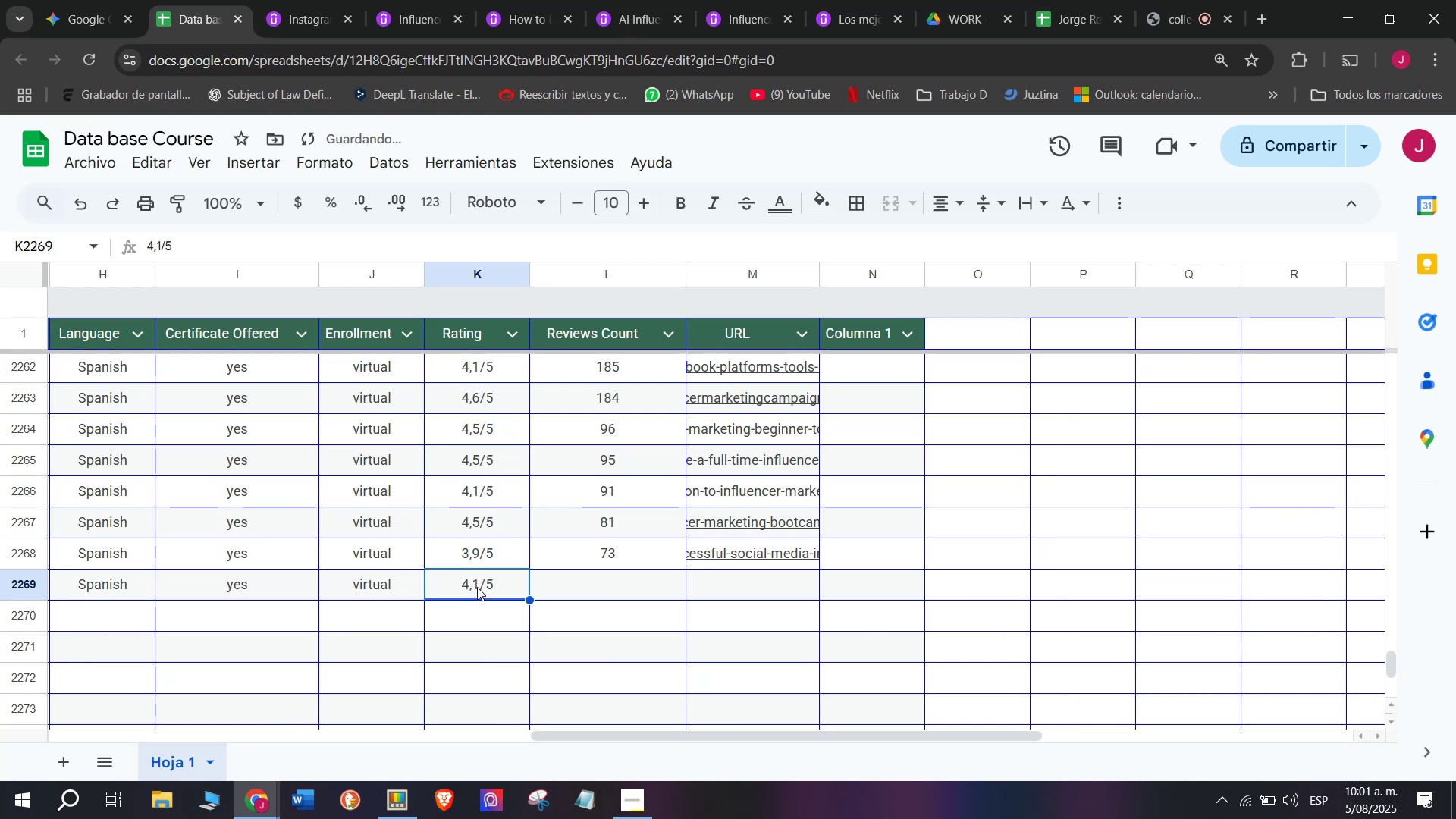 
double_click([477, 587])
 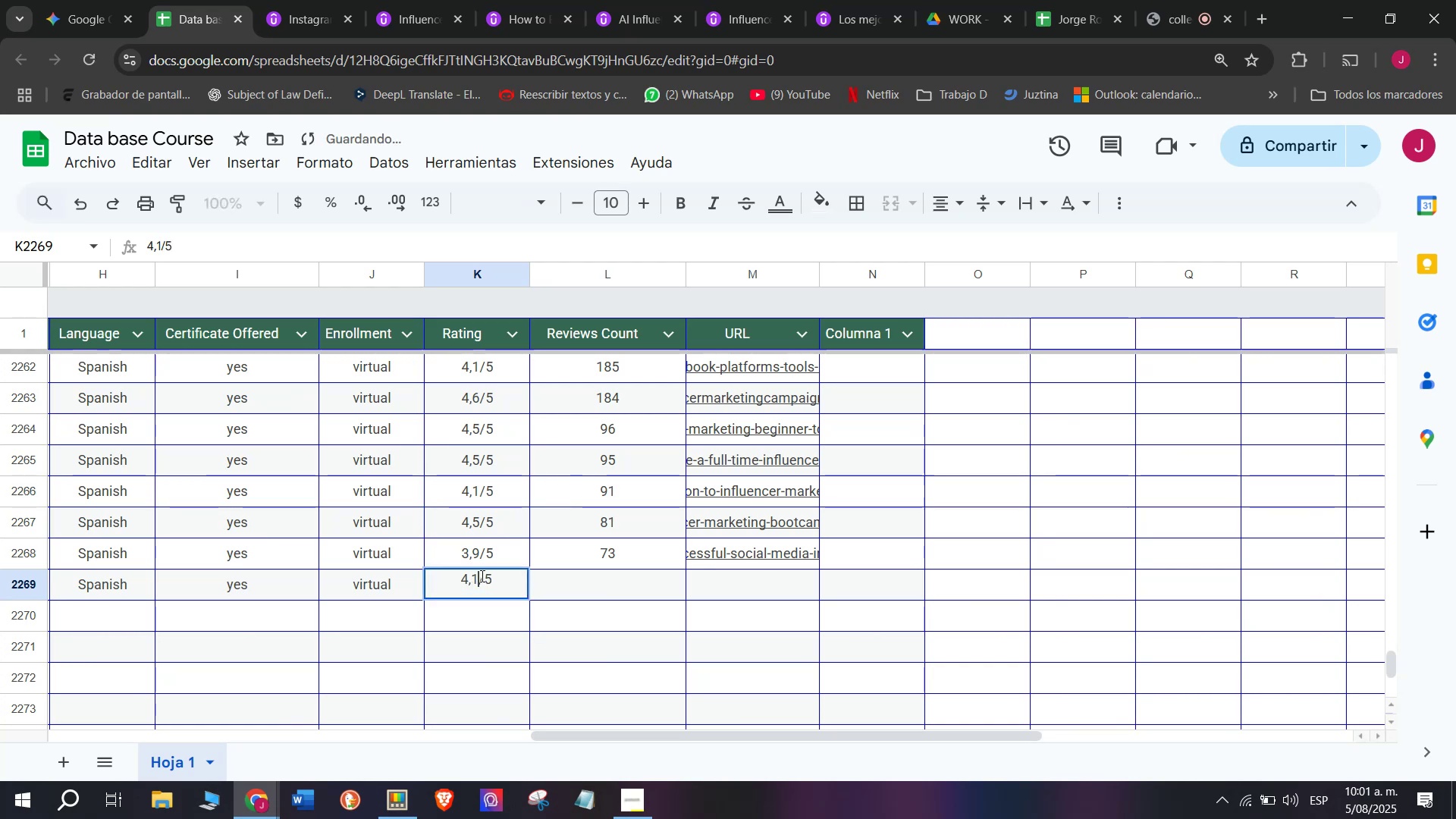 
key(Backspace)
type(q2)
 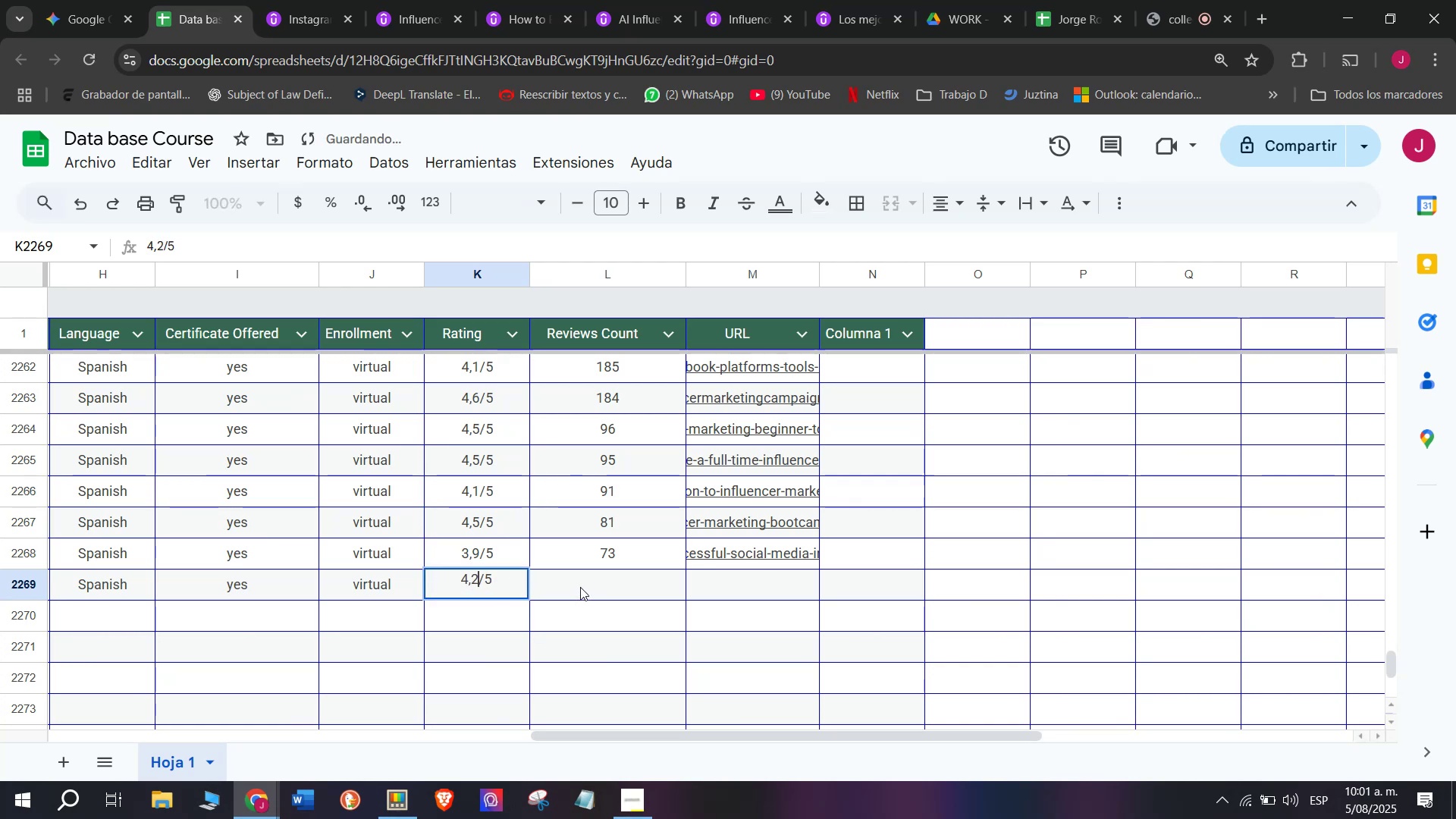 
left_click([580, 587])
 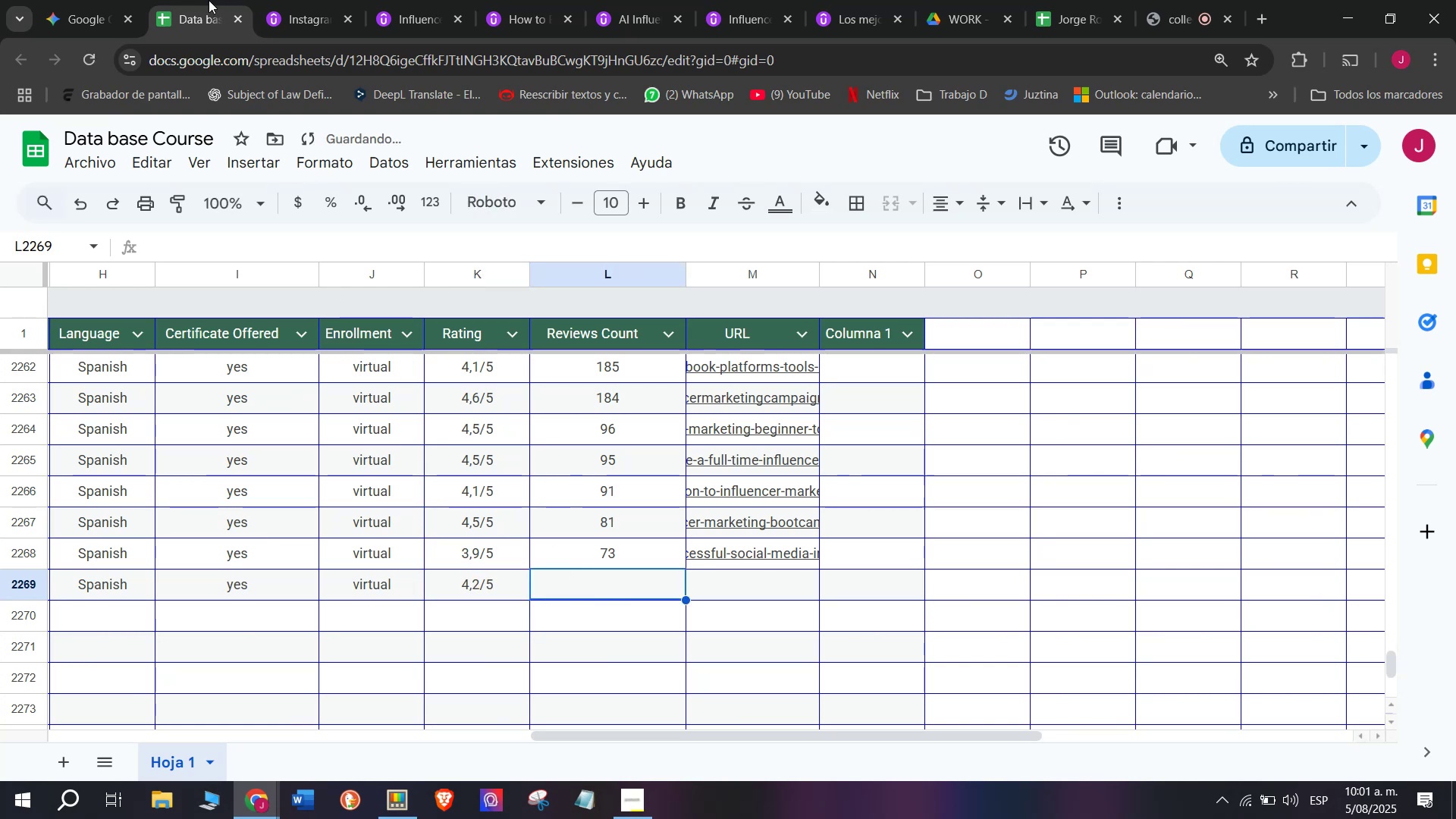 
double_click([334, 0])
 